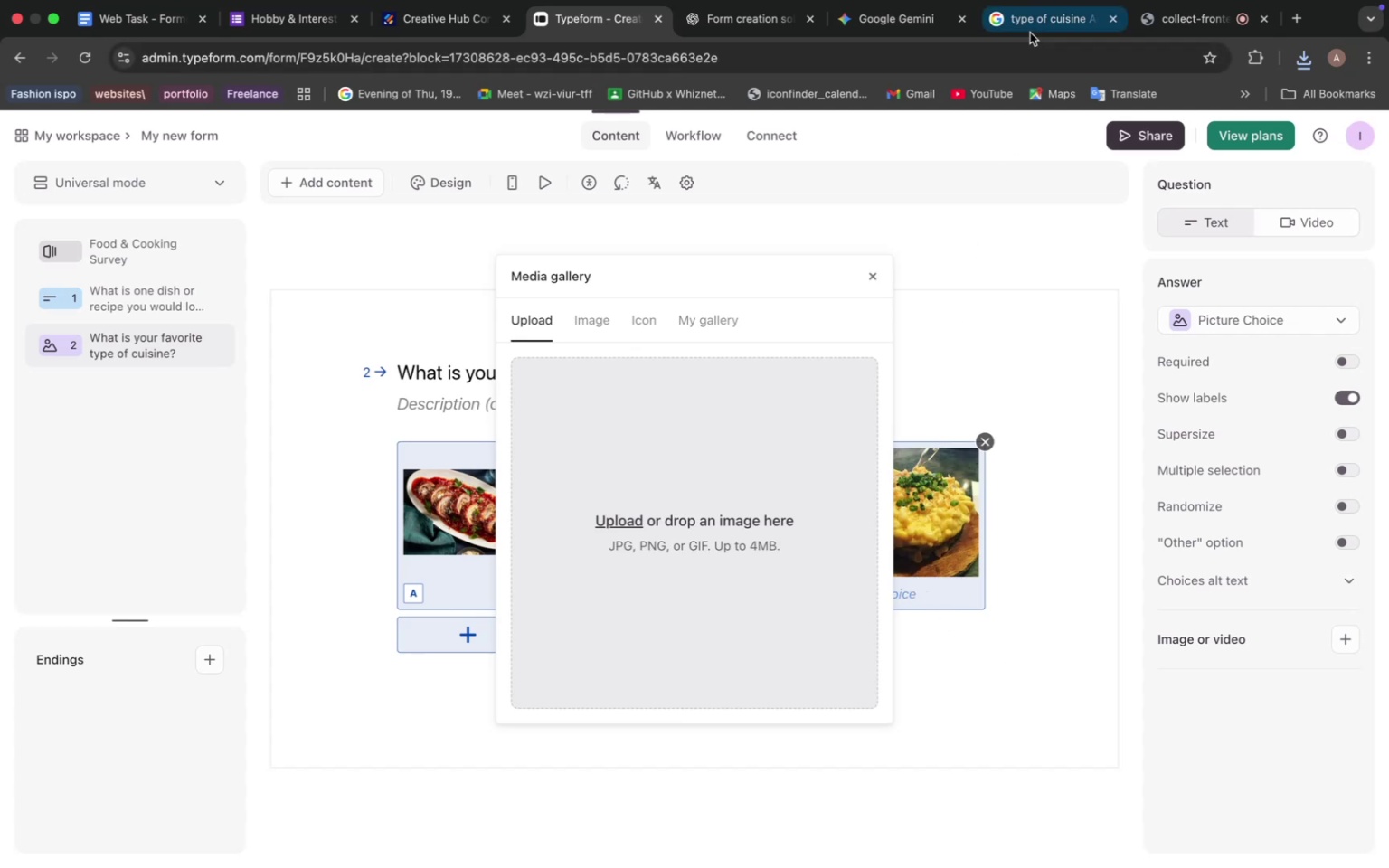 
left_click([1030, 17])
 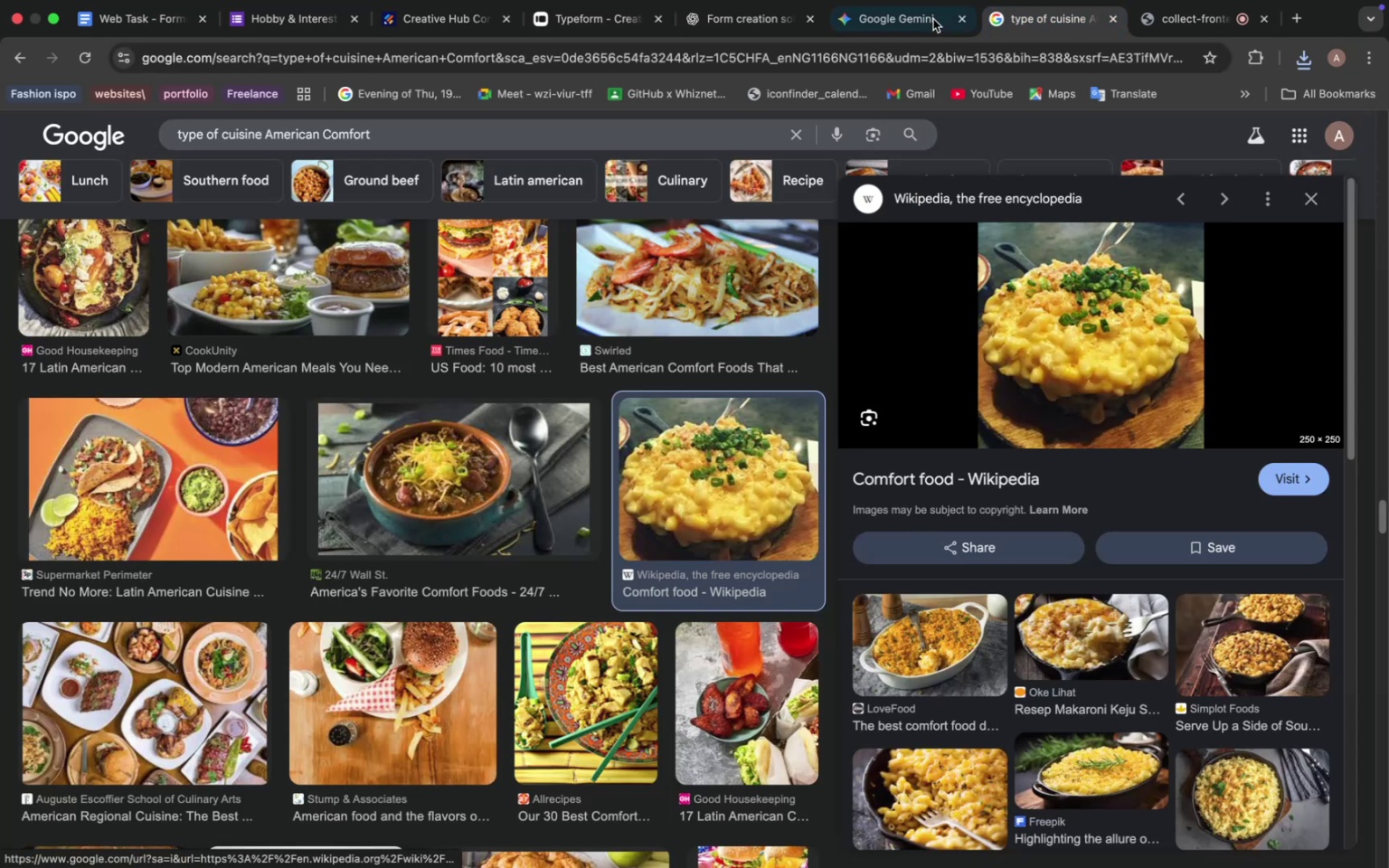 
left_click([909, 13])
 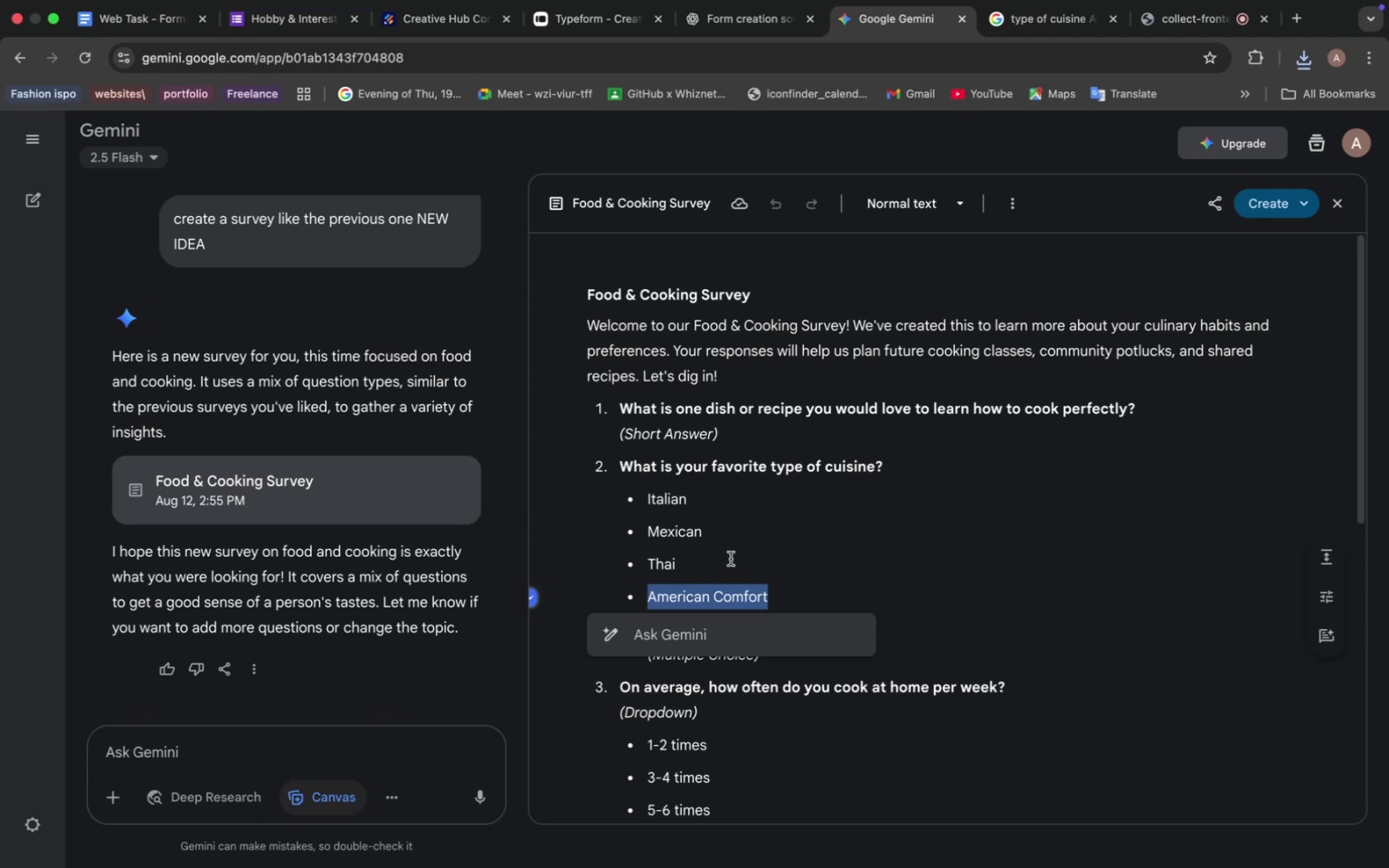 
key(Meta+C)
 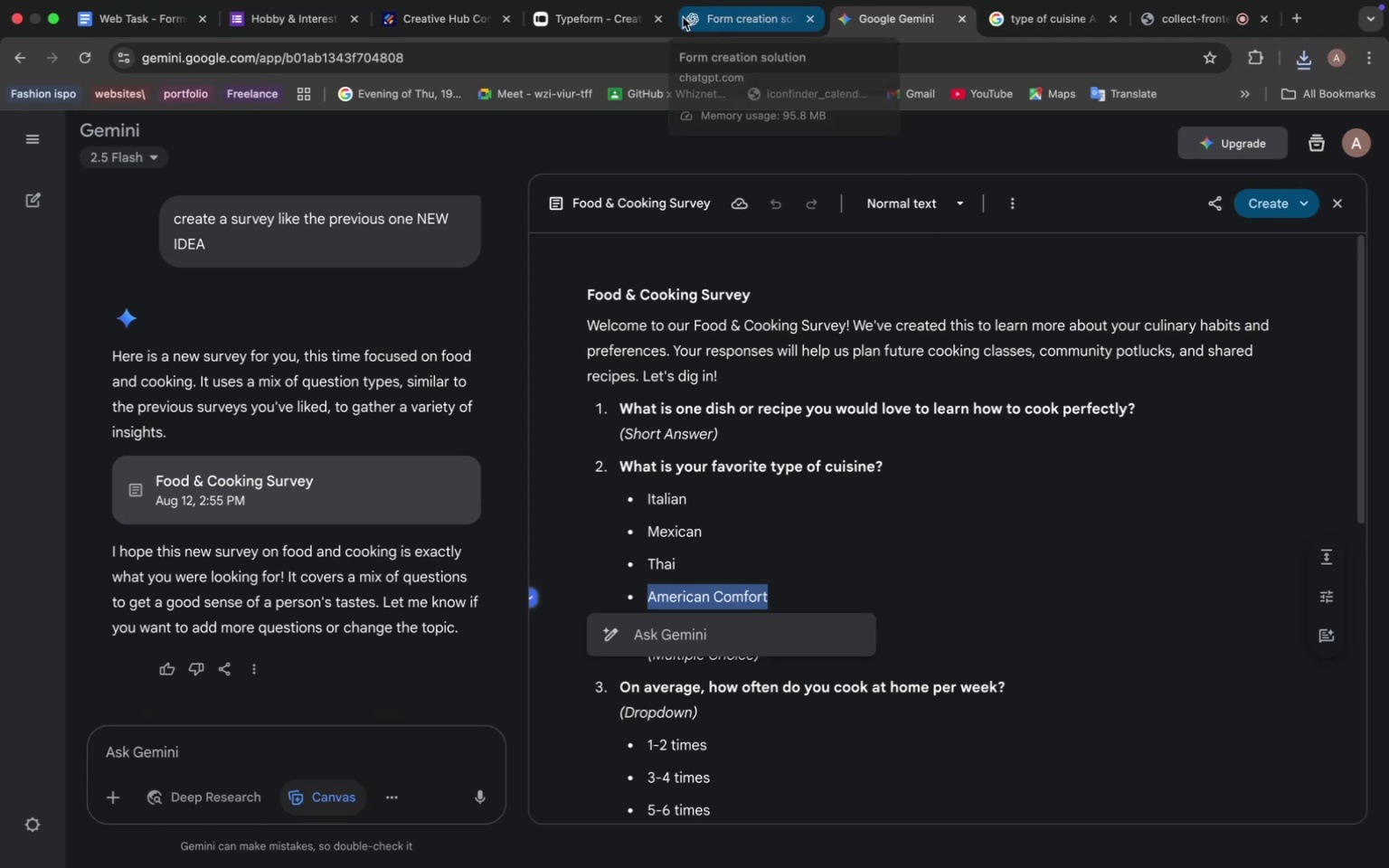 
left_click([608, 15])
 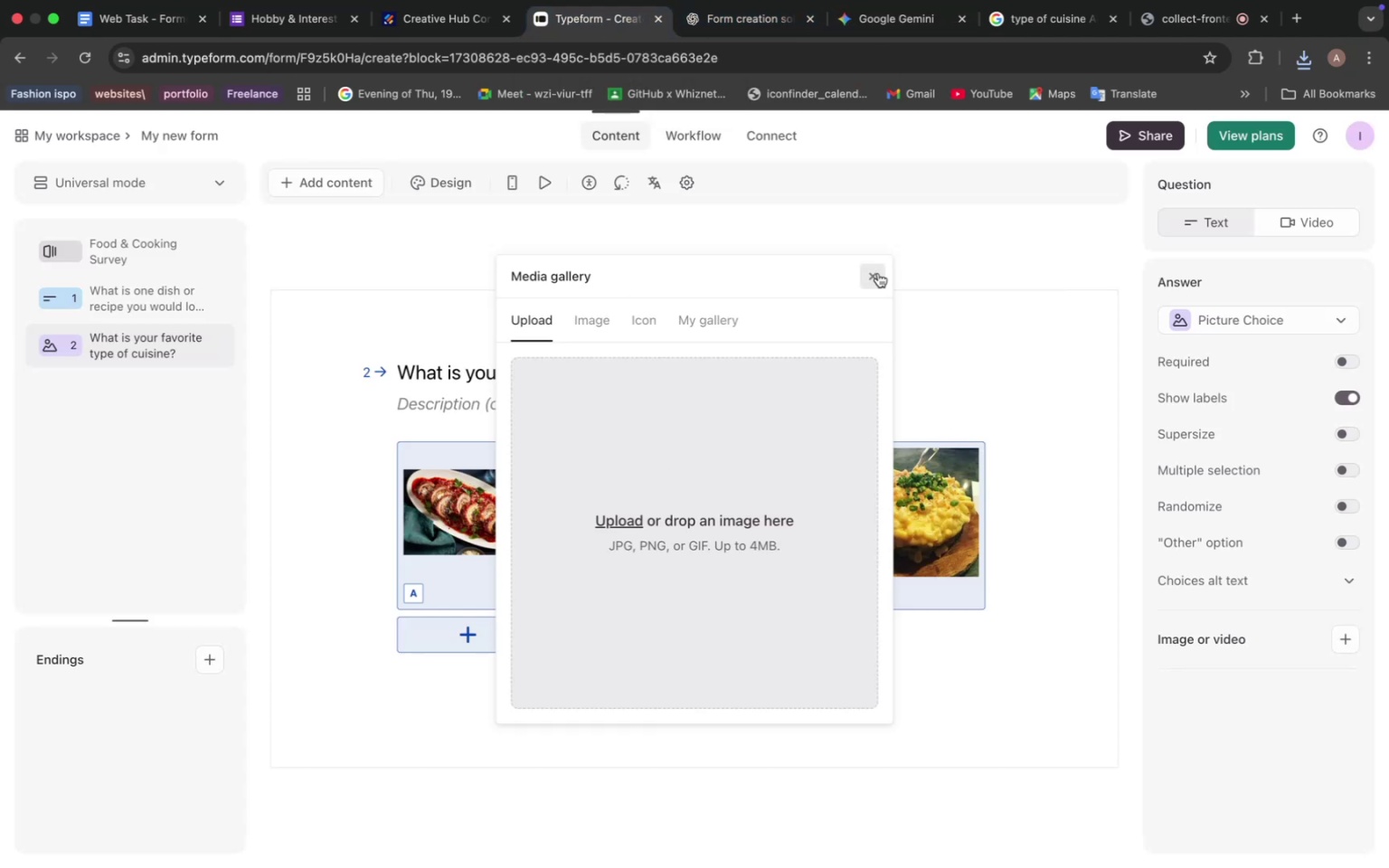 
left_click([872, 273])
 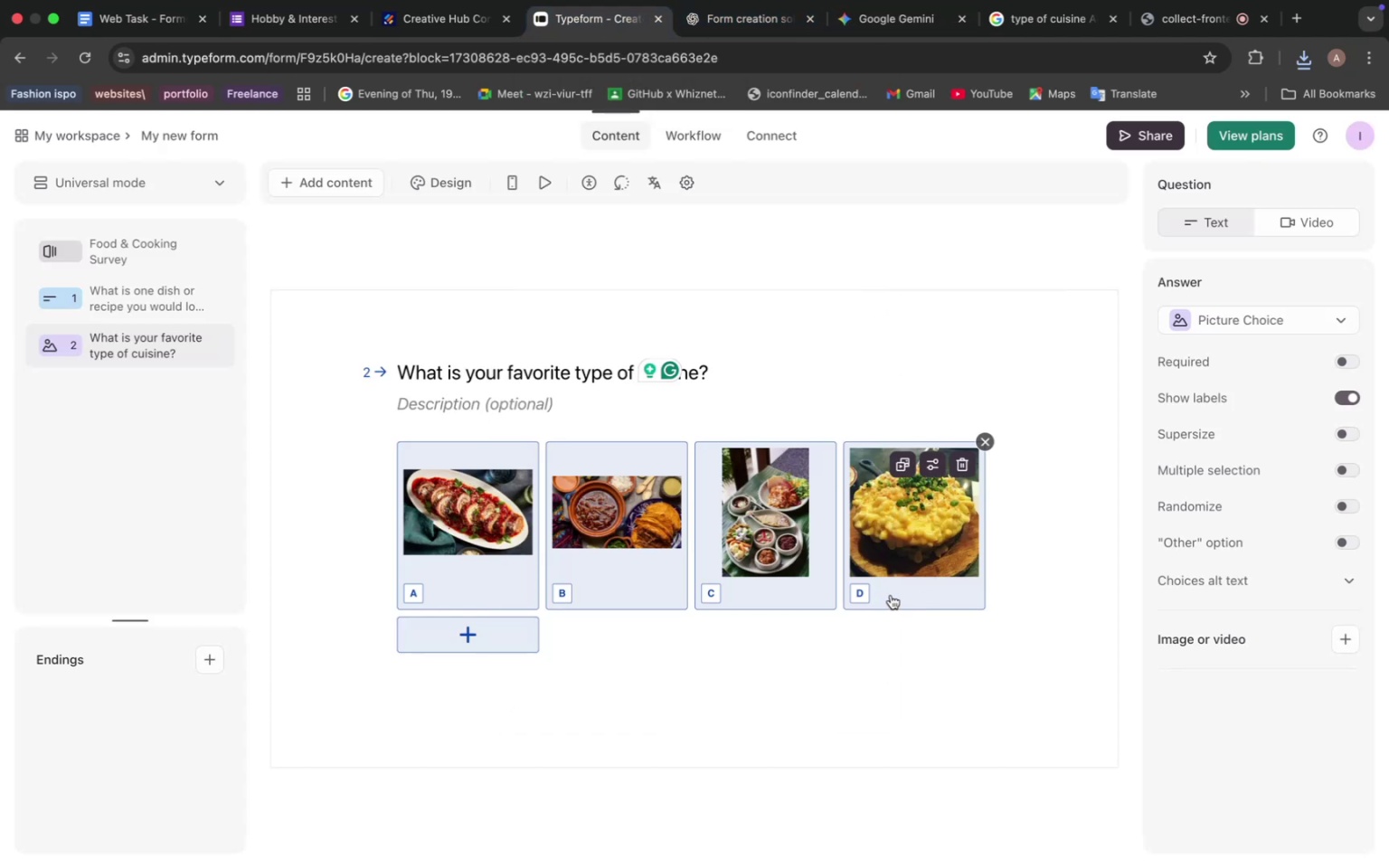 
left_click([891, 595])
 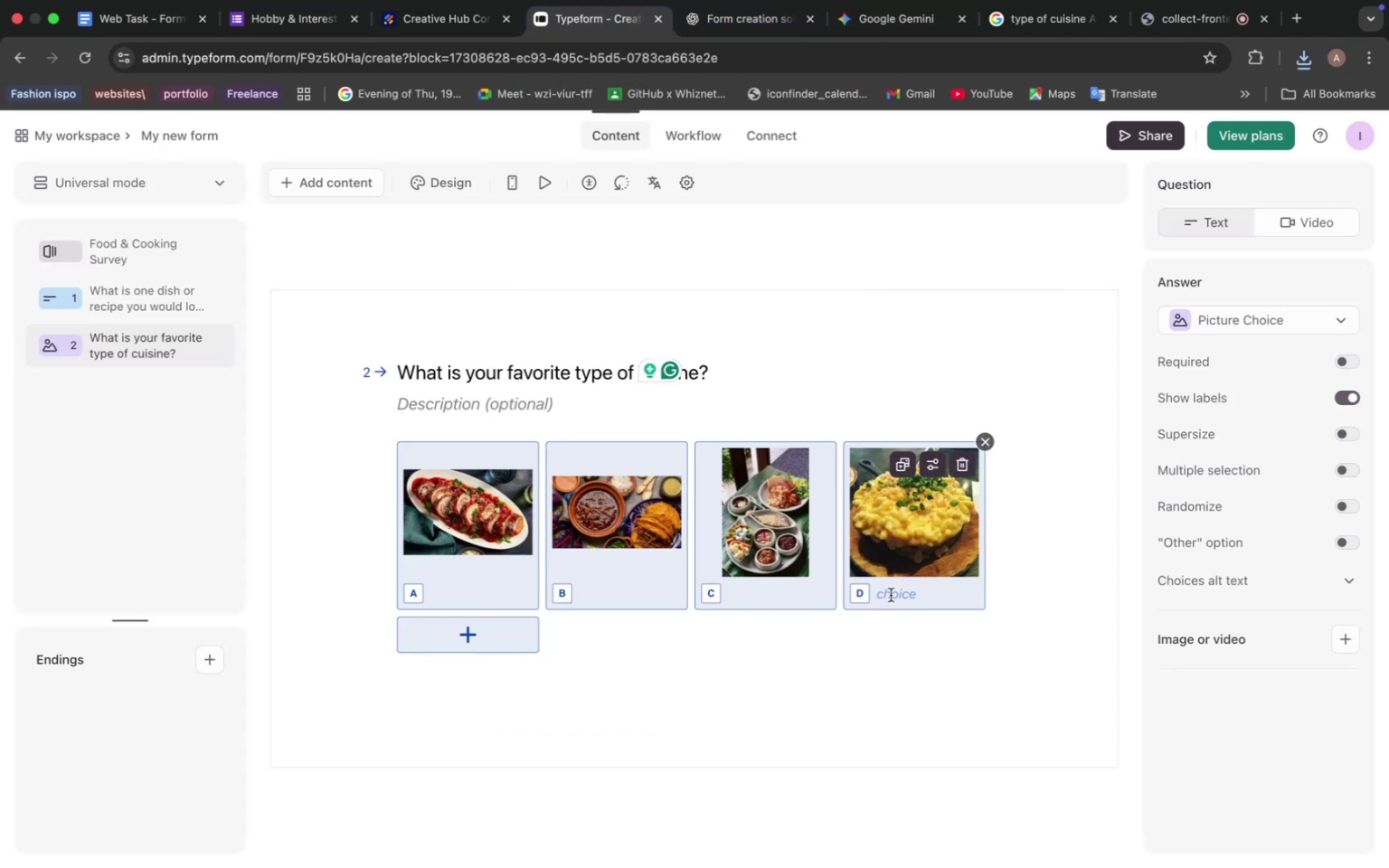 
key(Meta+V)
 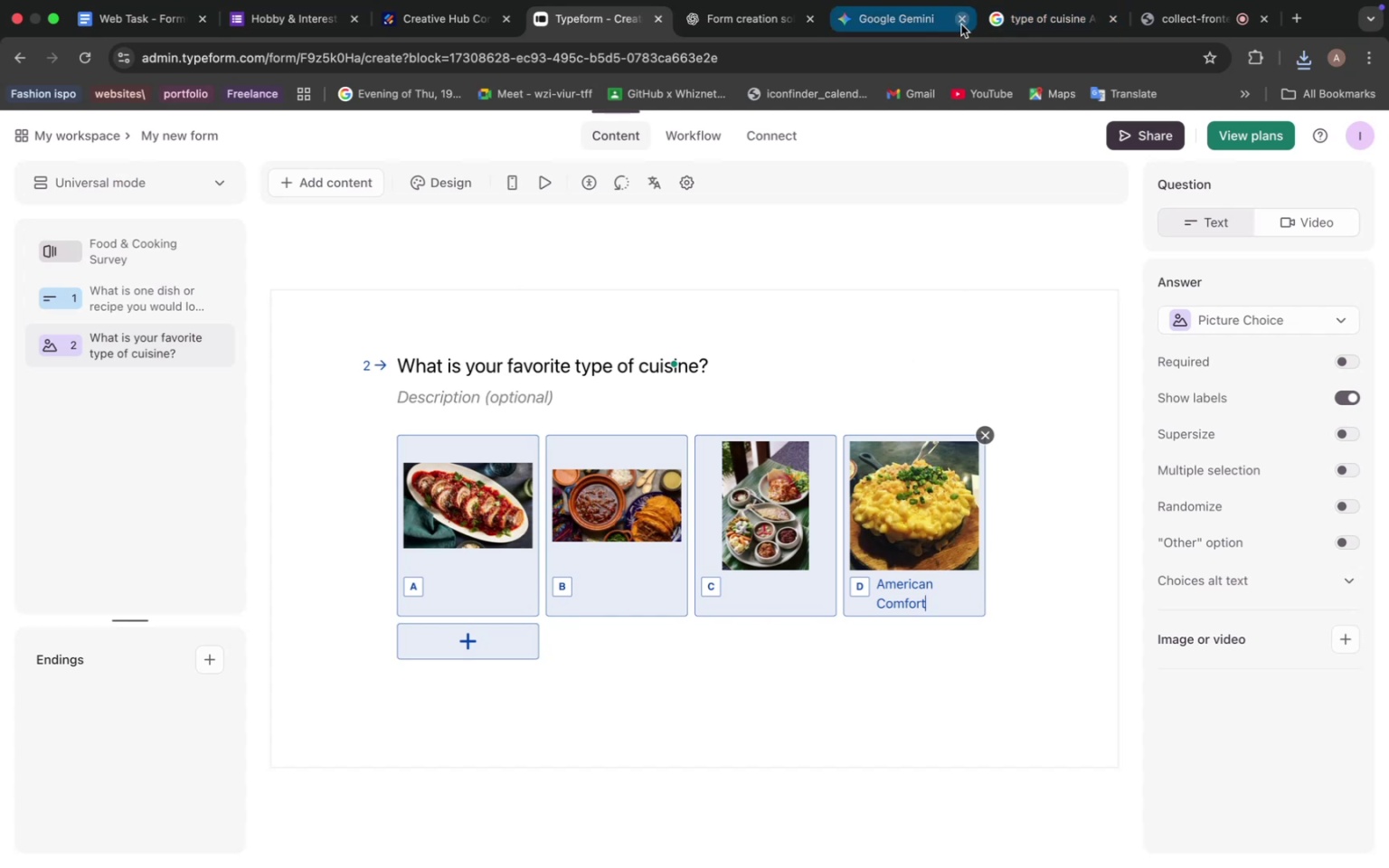 
wait(5.44)
 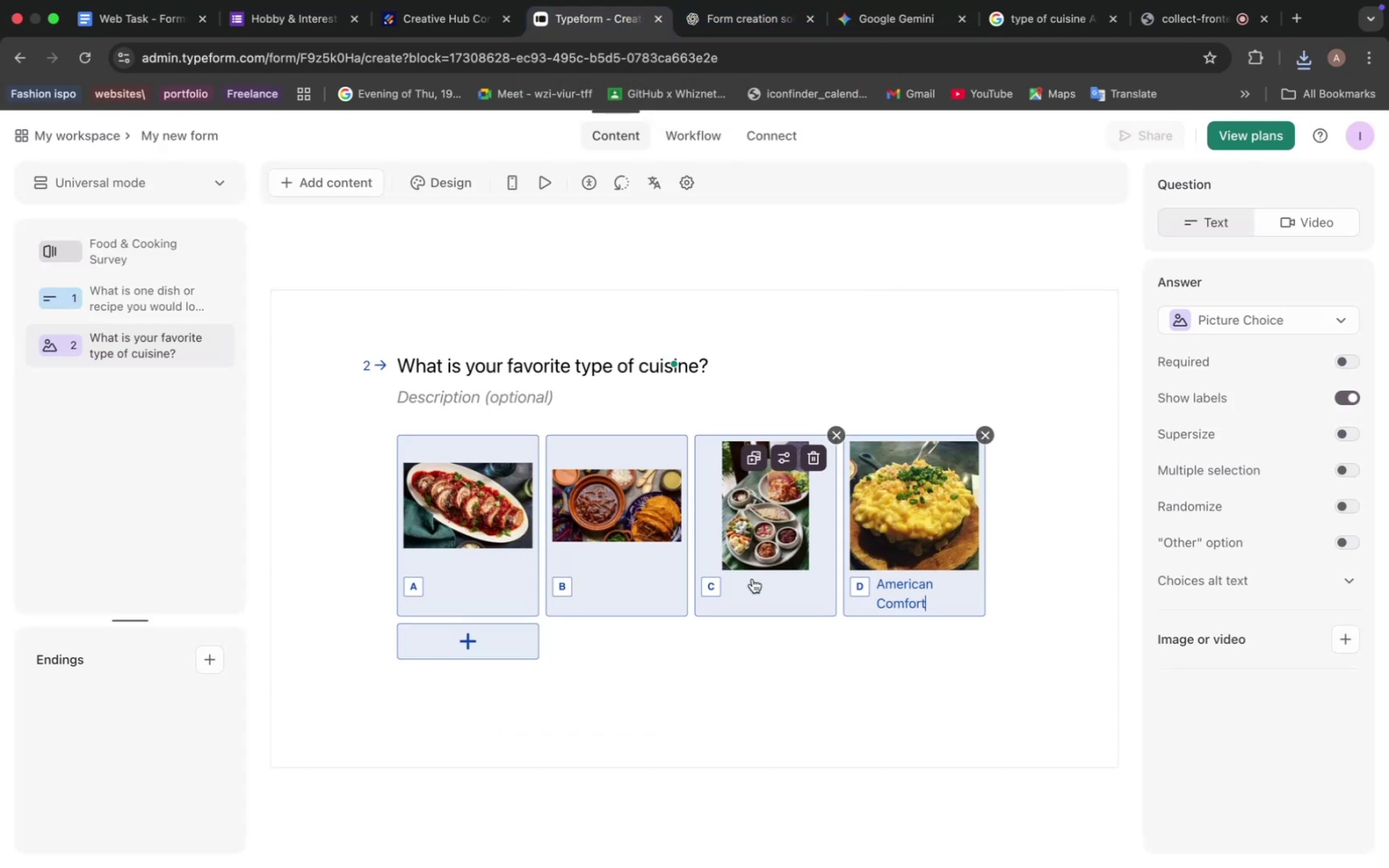 
left_click([1015, 19])
 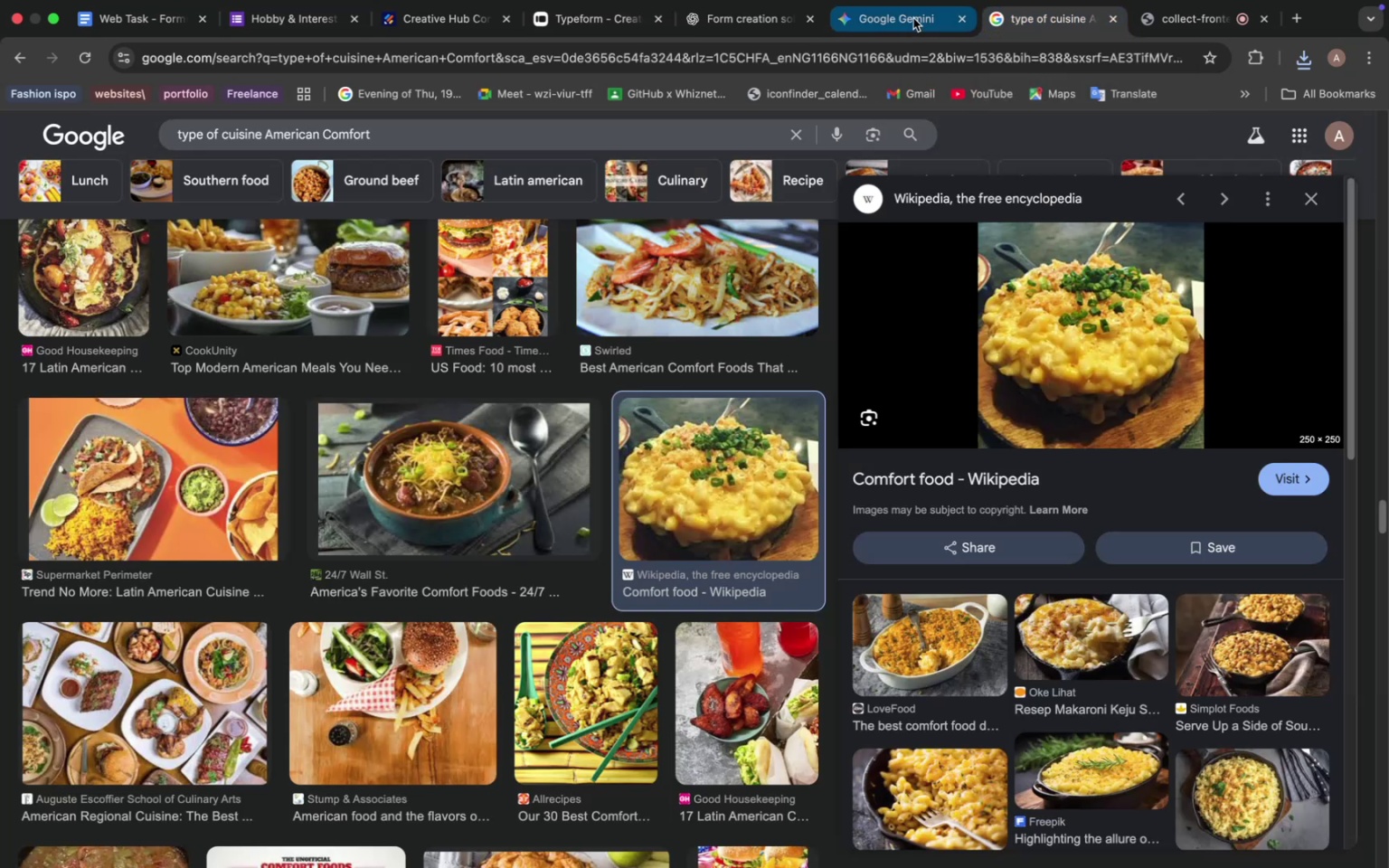 
left_click([911, 19])
 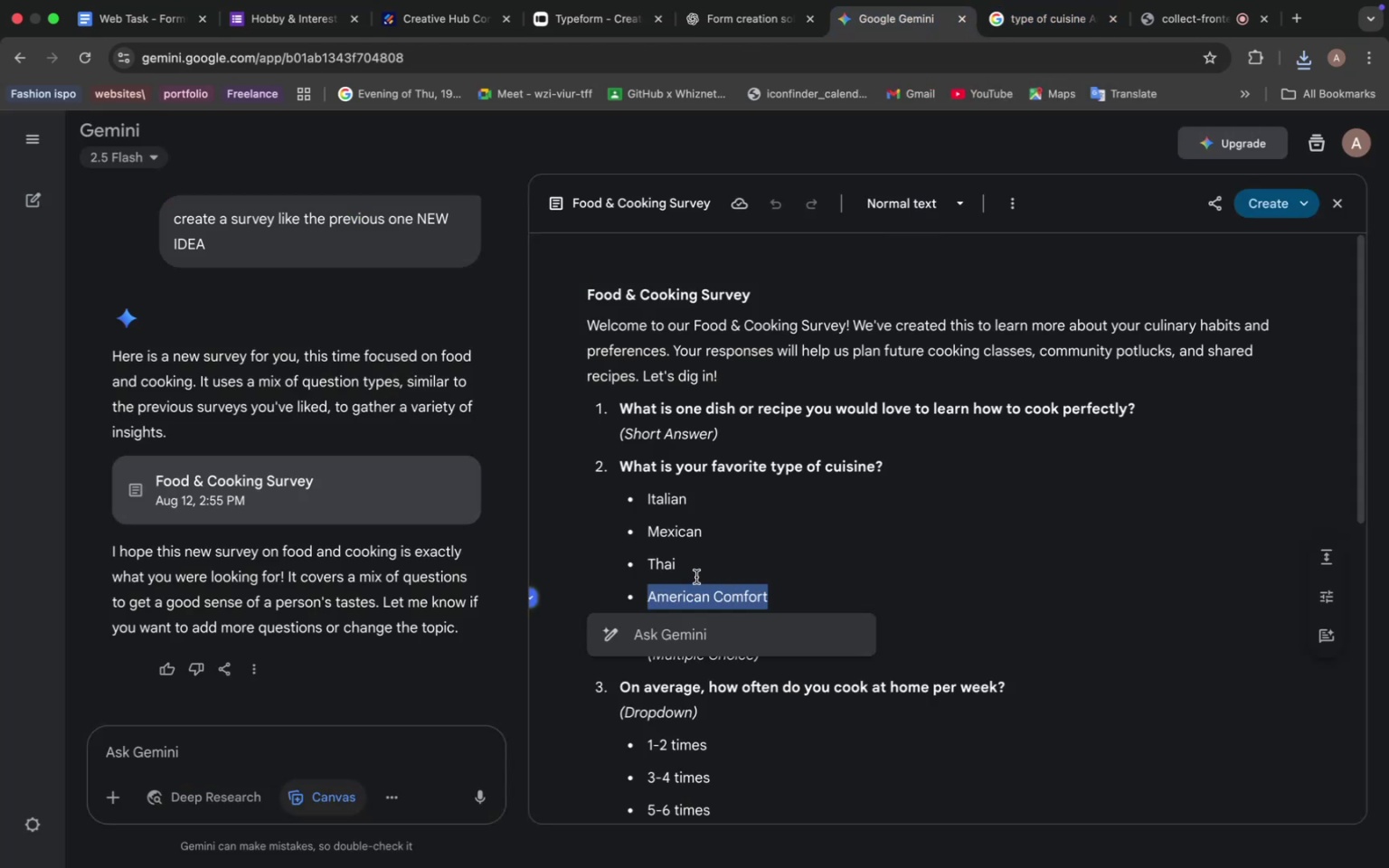 
left_click_drag(start_coordinate=[692, 572], to_coordinate=[648, 570])
 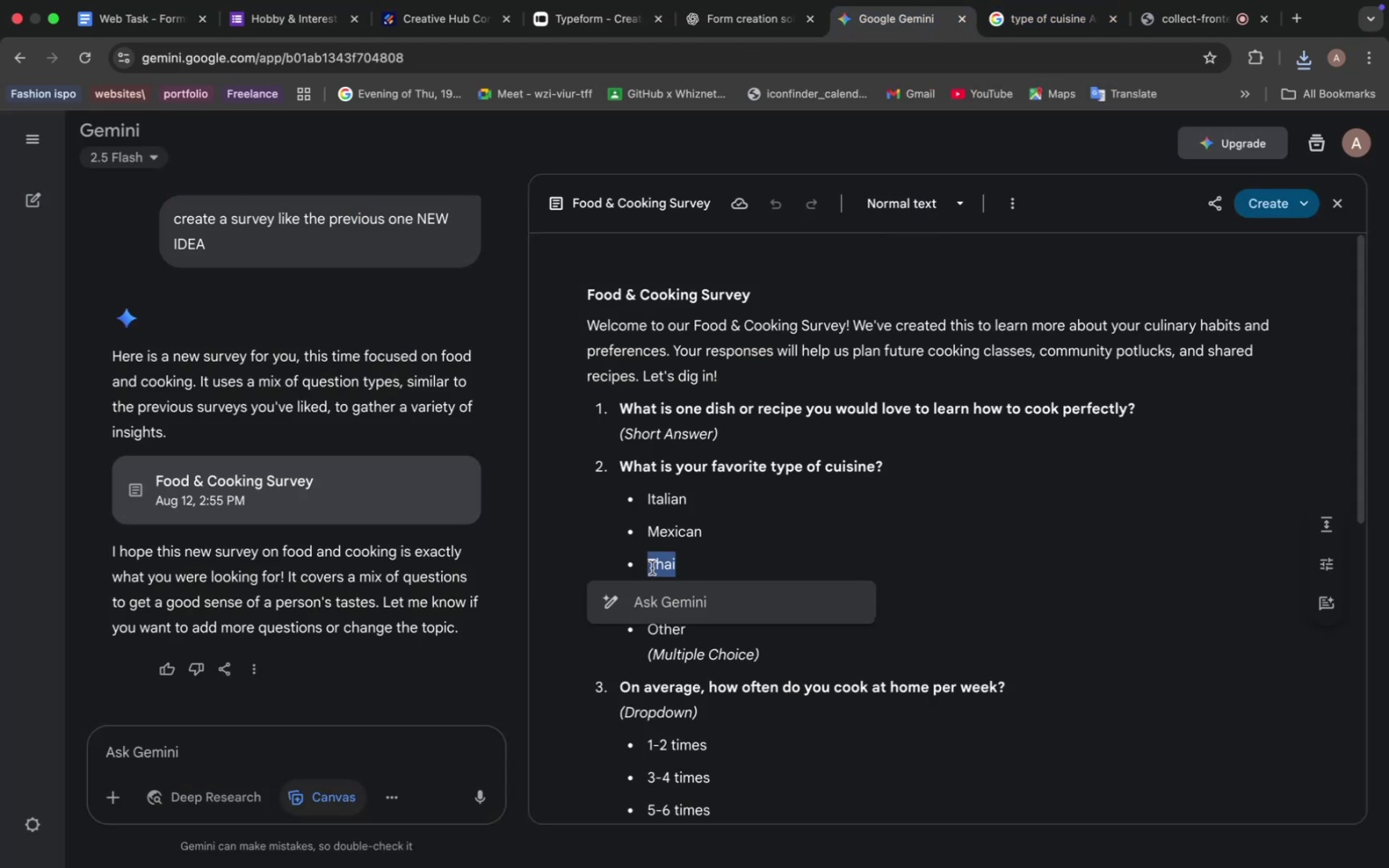 
key(Meta+C)
 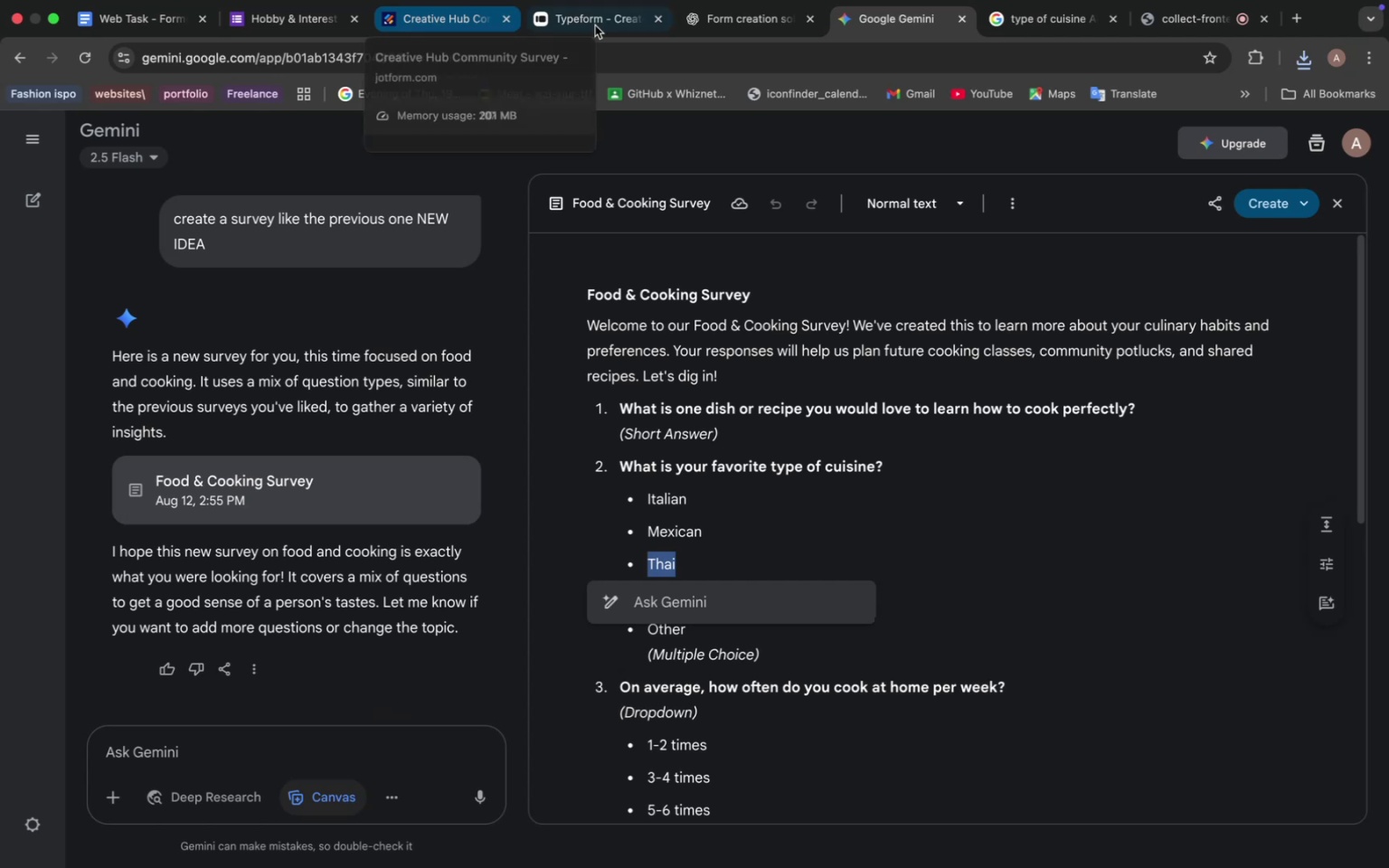 
left_click([609, 25])
 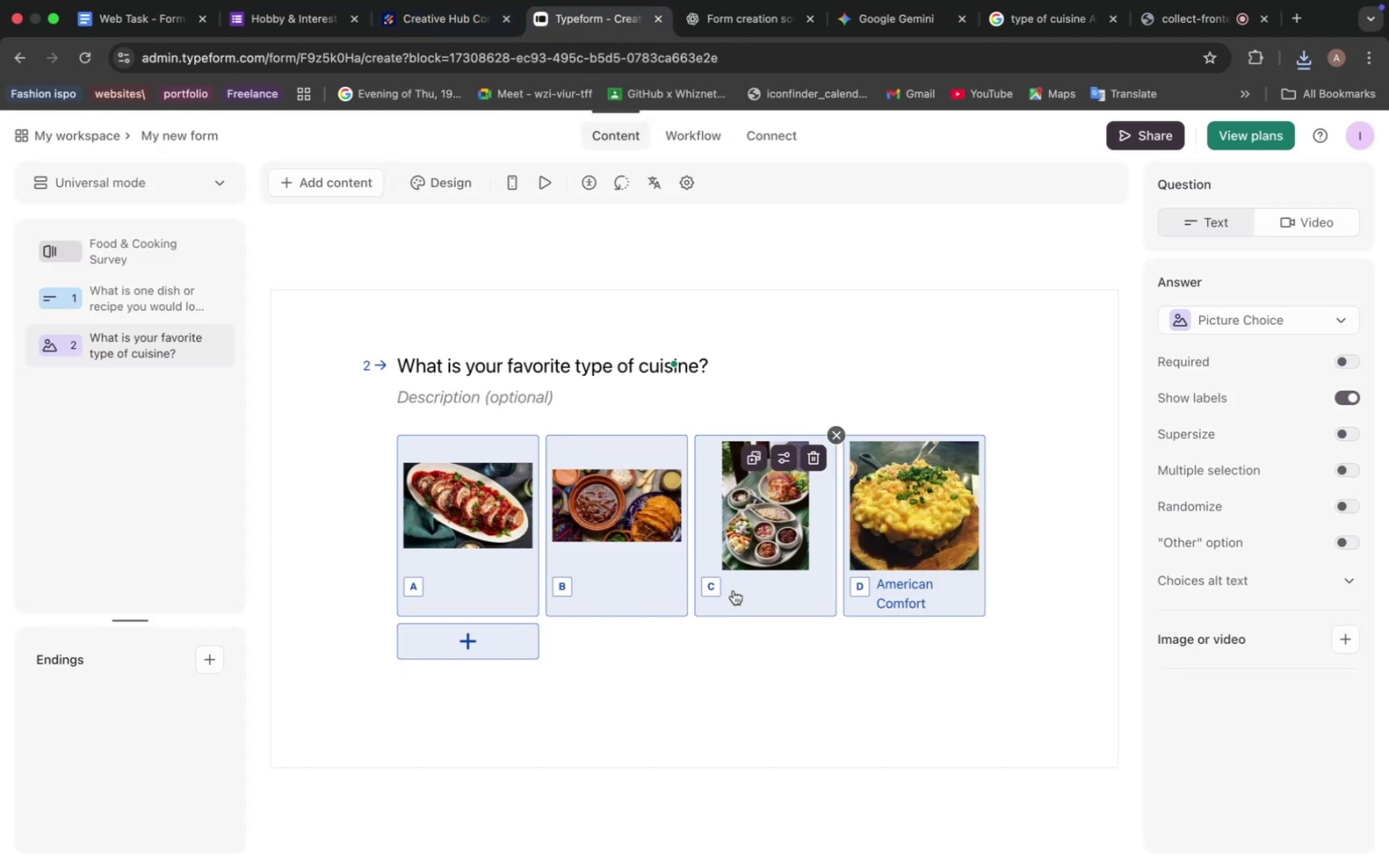 
left_click([734, 590])
 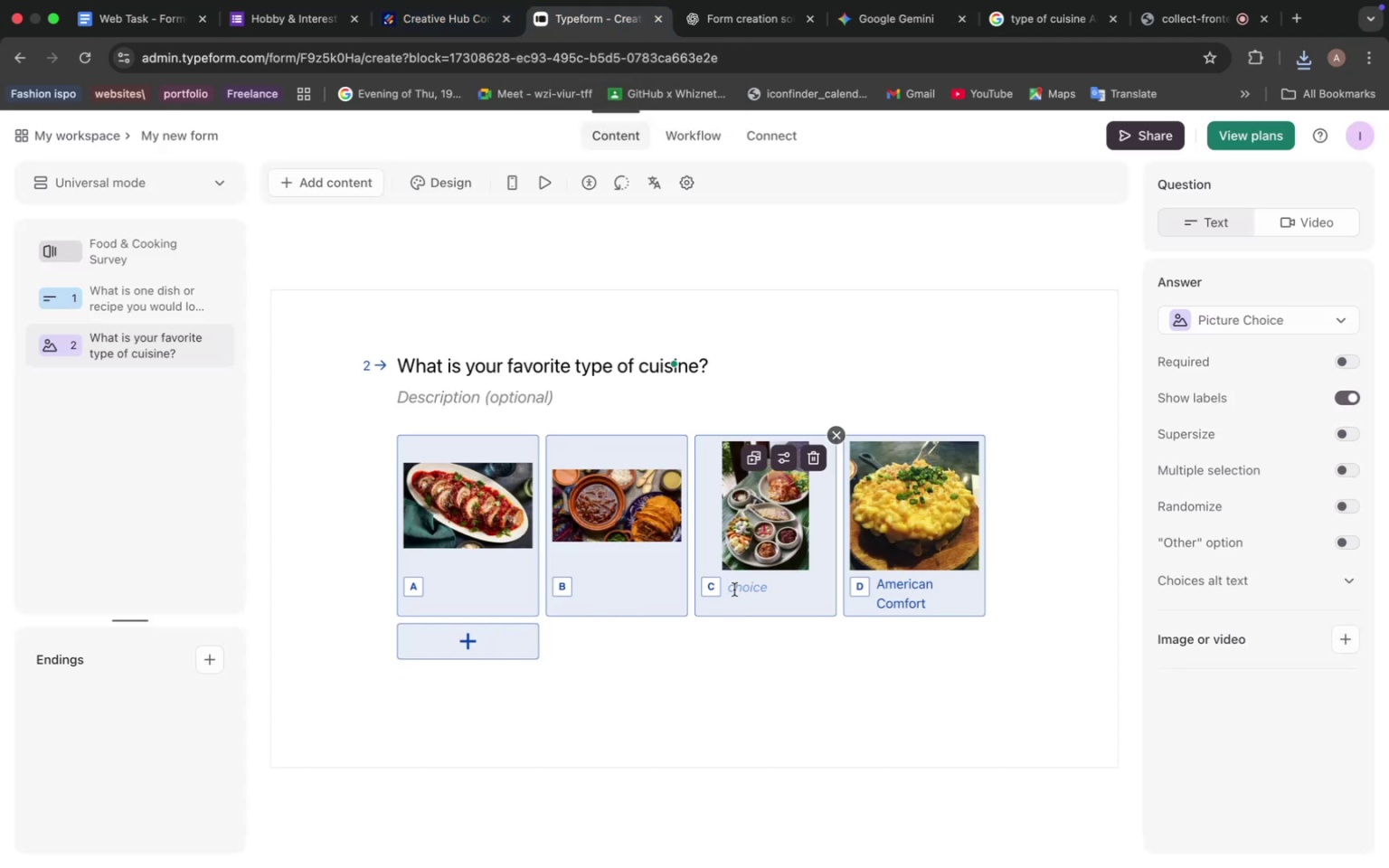 
key(Meta+V)
 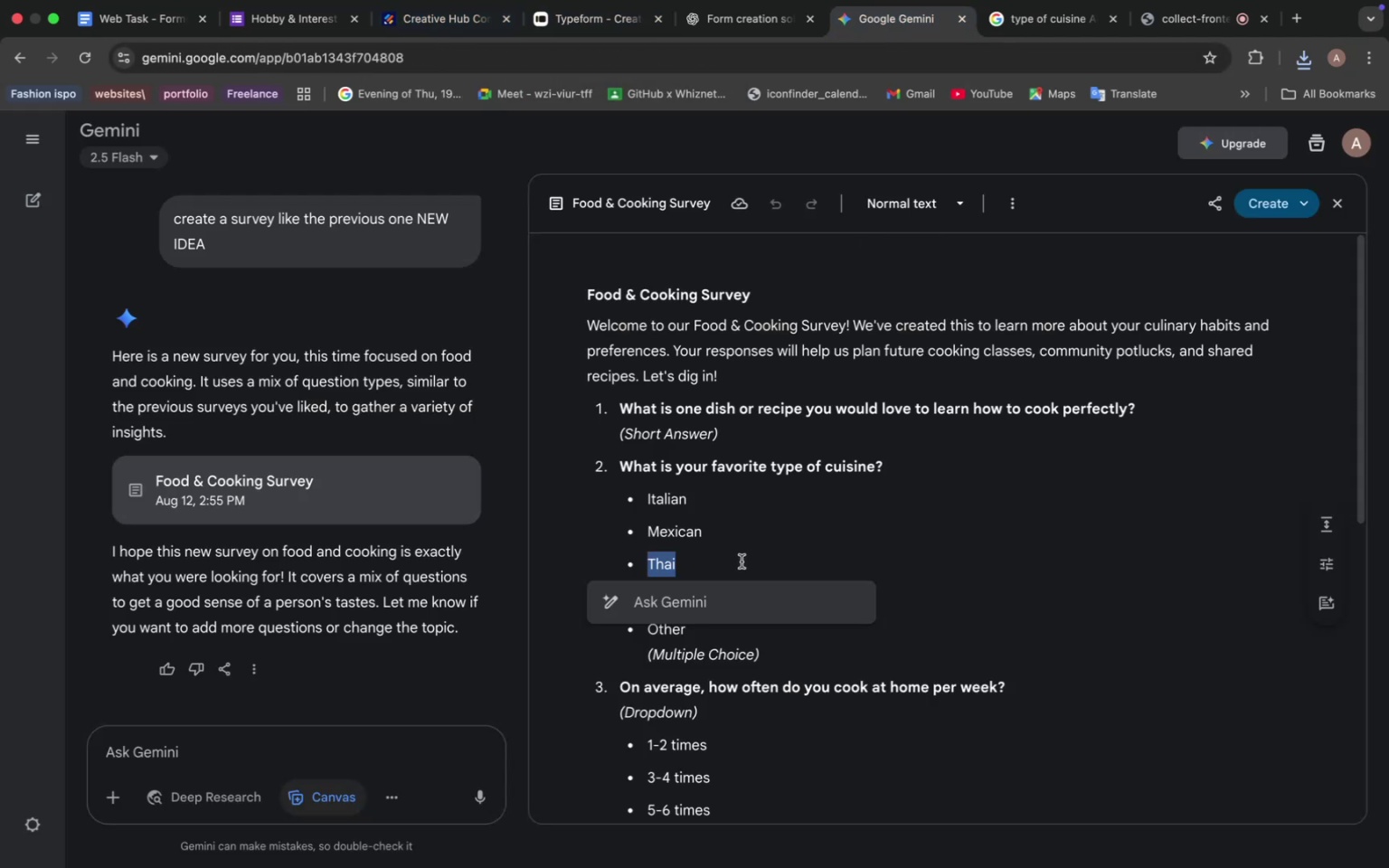 
left_click_drag(start_coordinate=[725, 517], to_coordinate=[712, 525])
 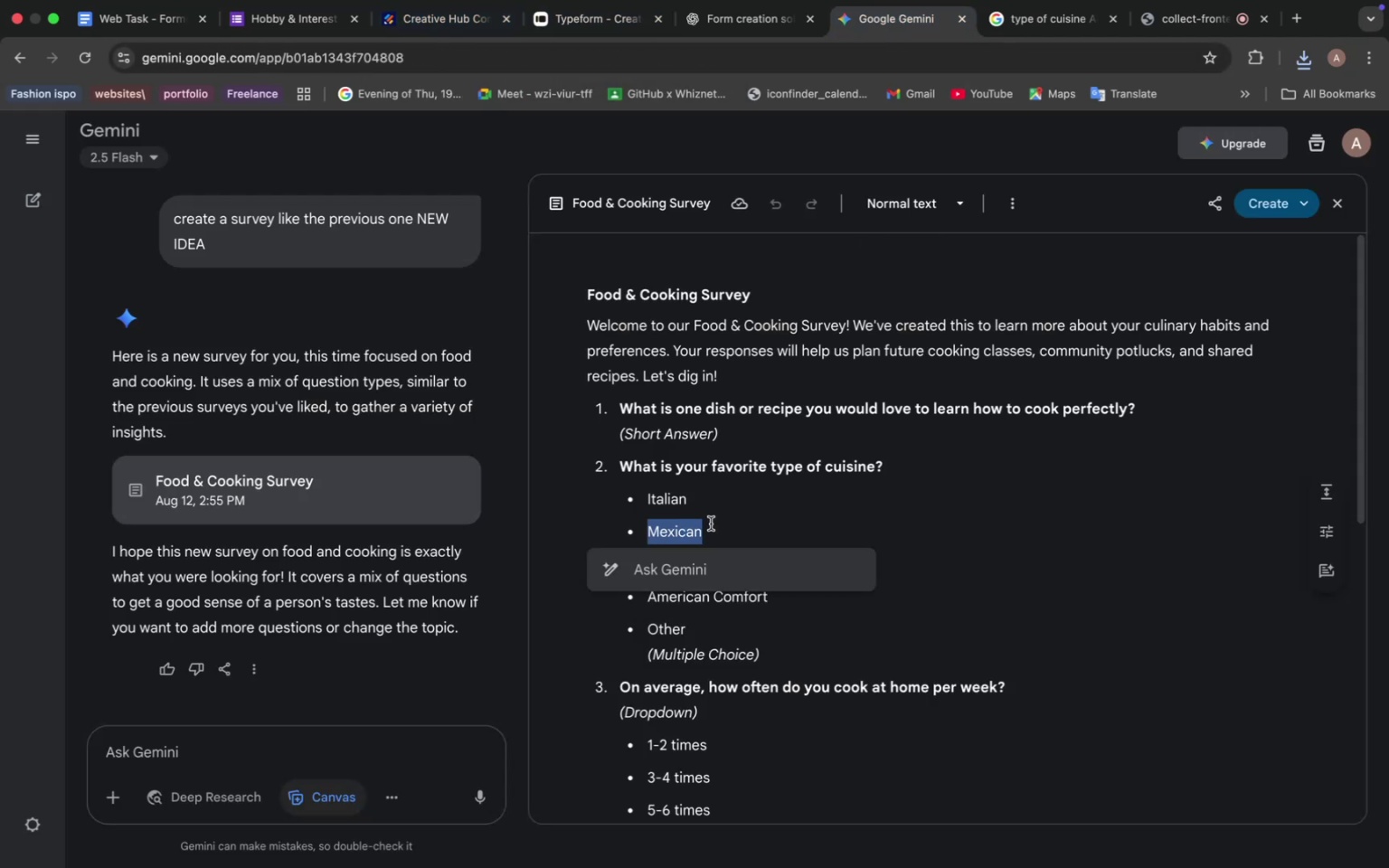 
key(Meta+C)
 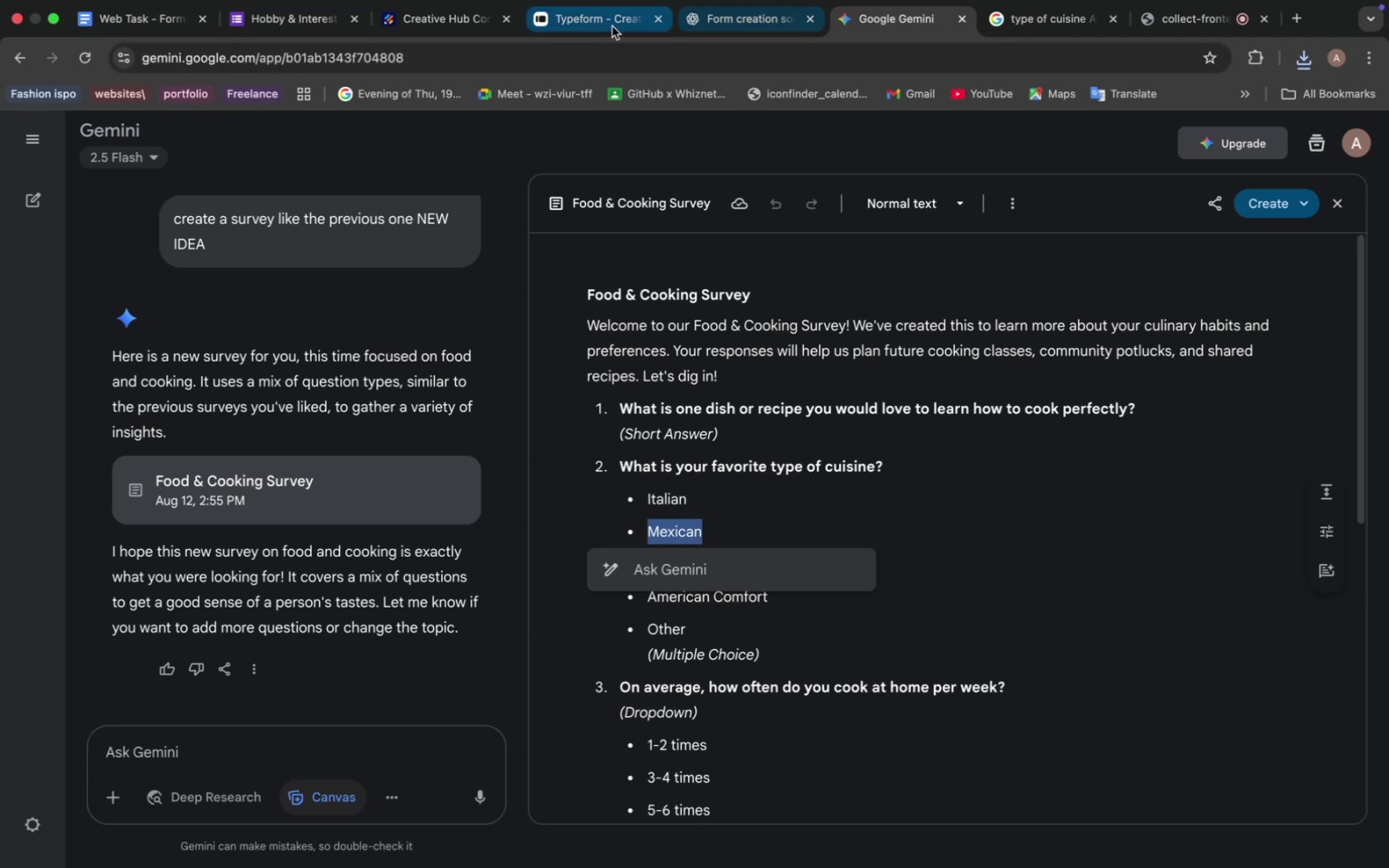 
left_click([603, 19])
 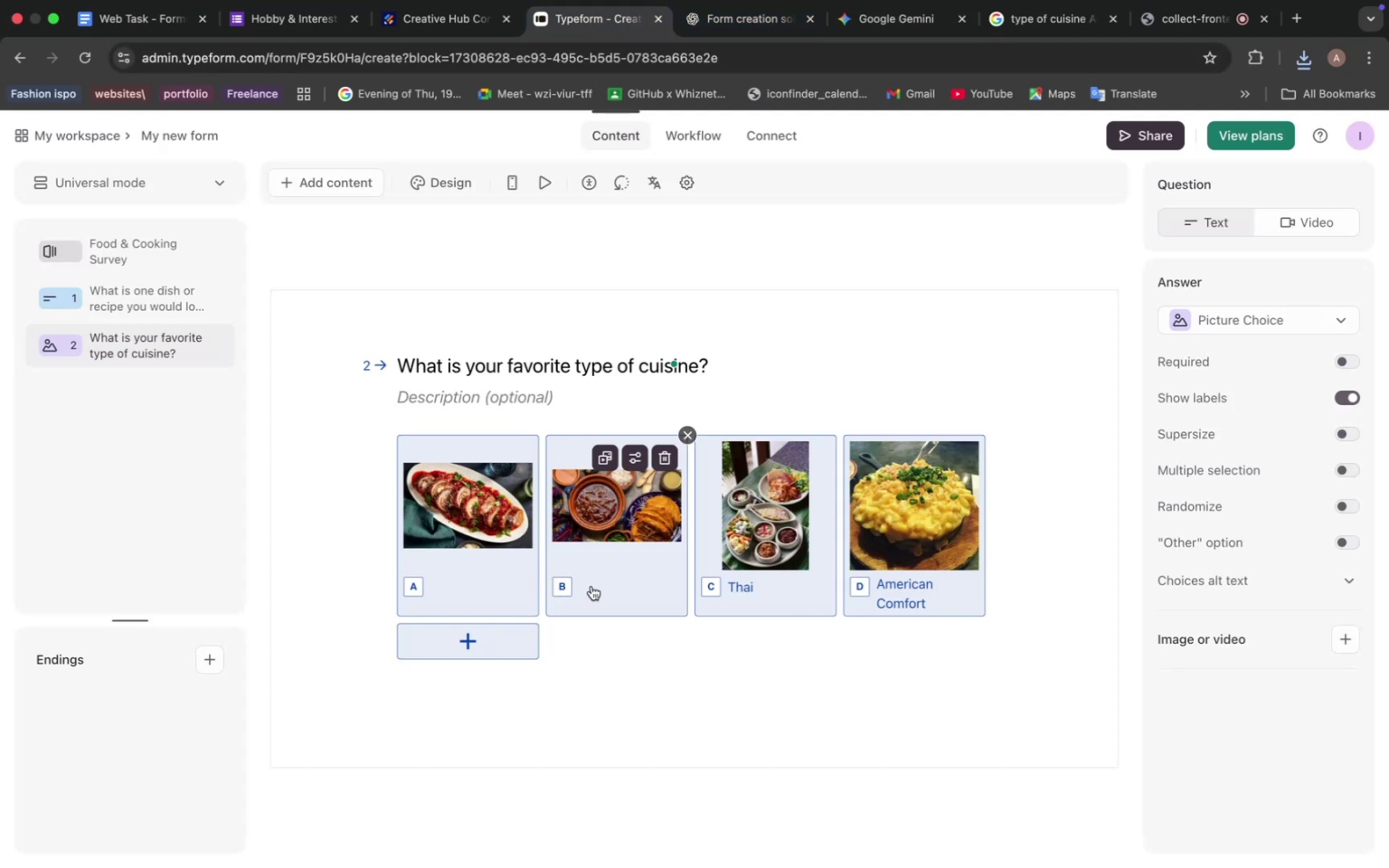 
left_click([588, 586])
 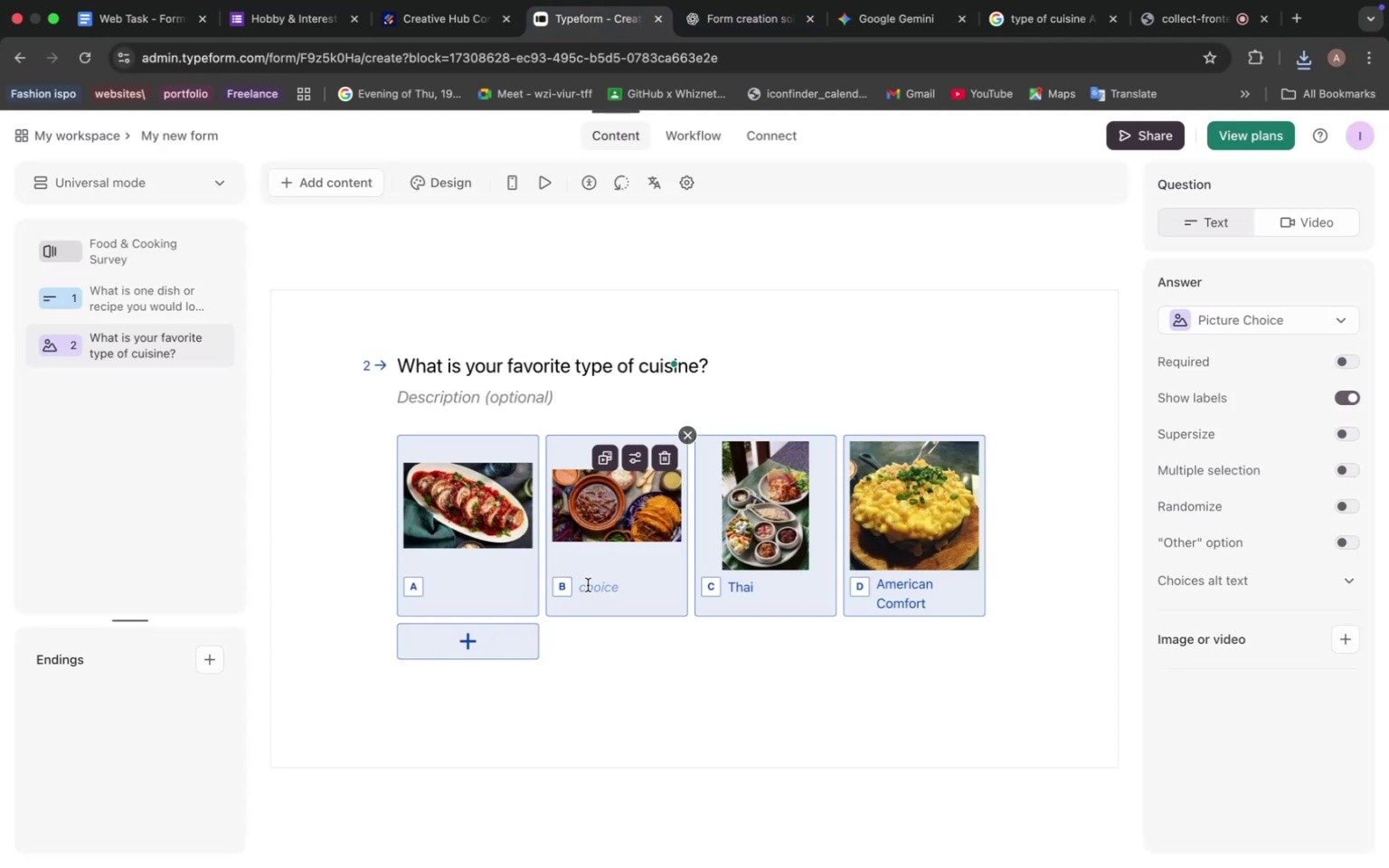 
key(Meta+V)
 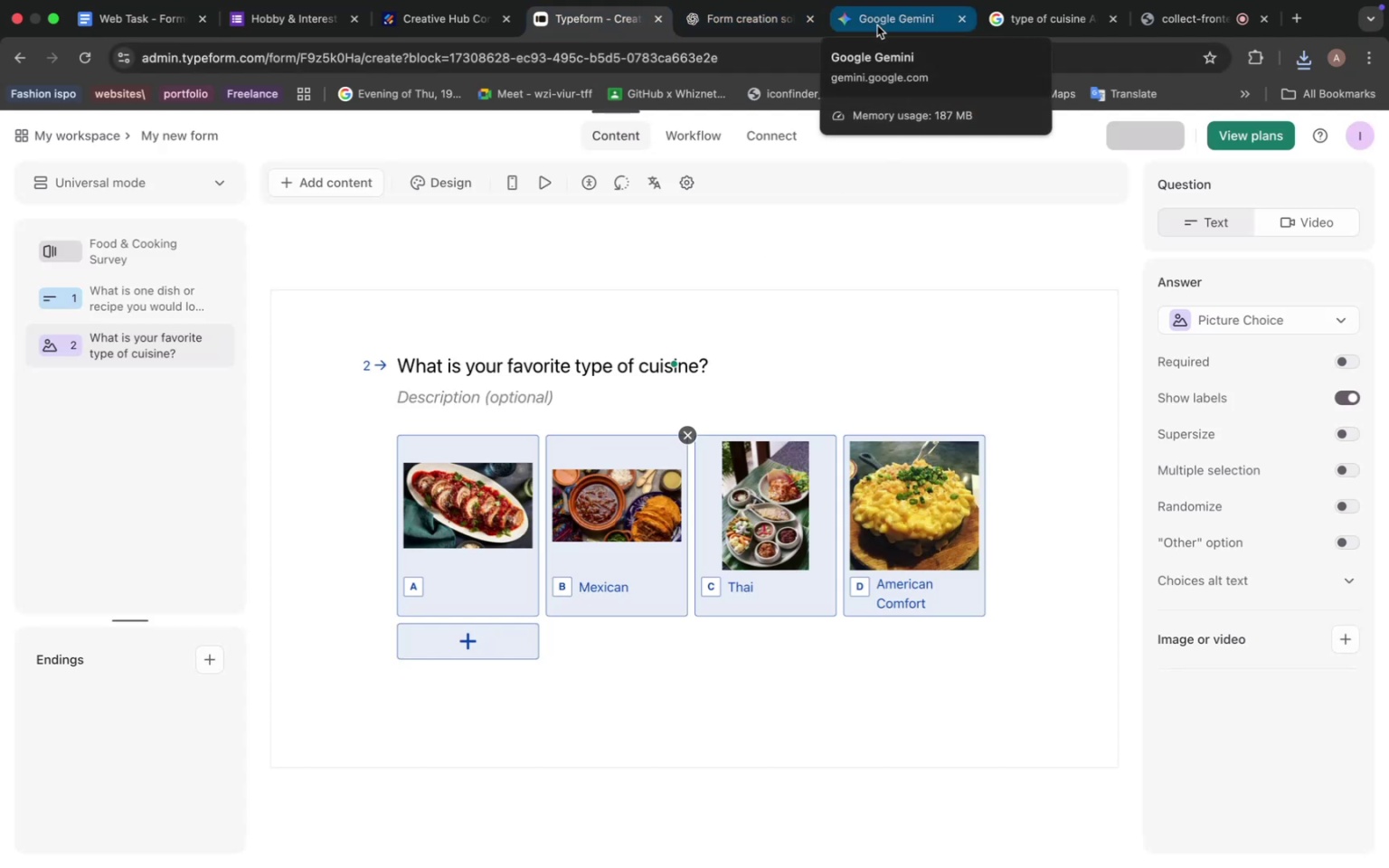 
left_click([878, 24])
 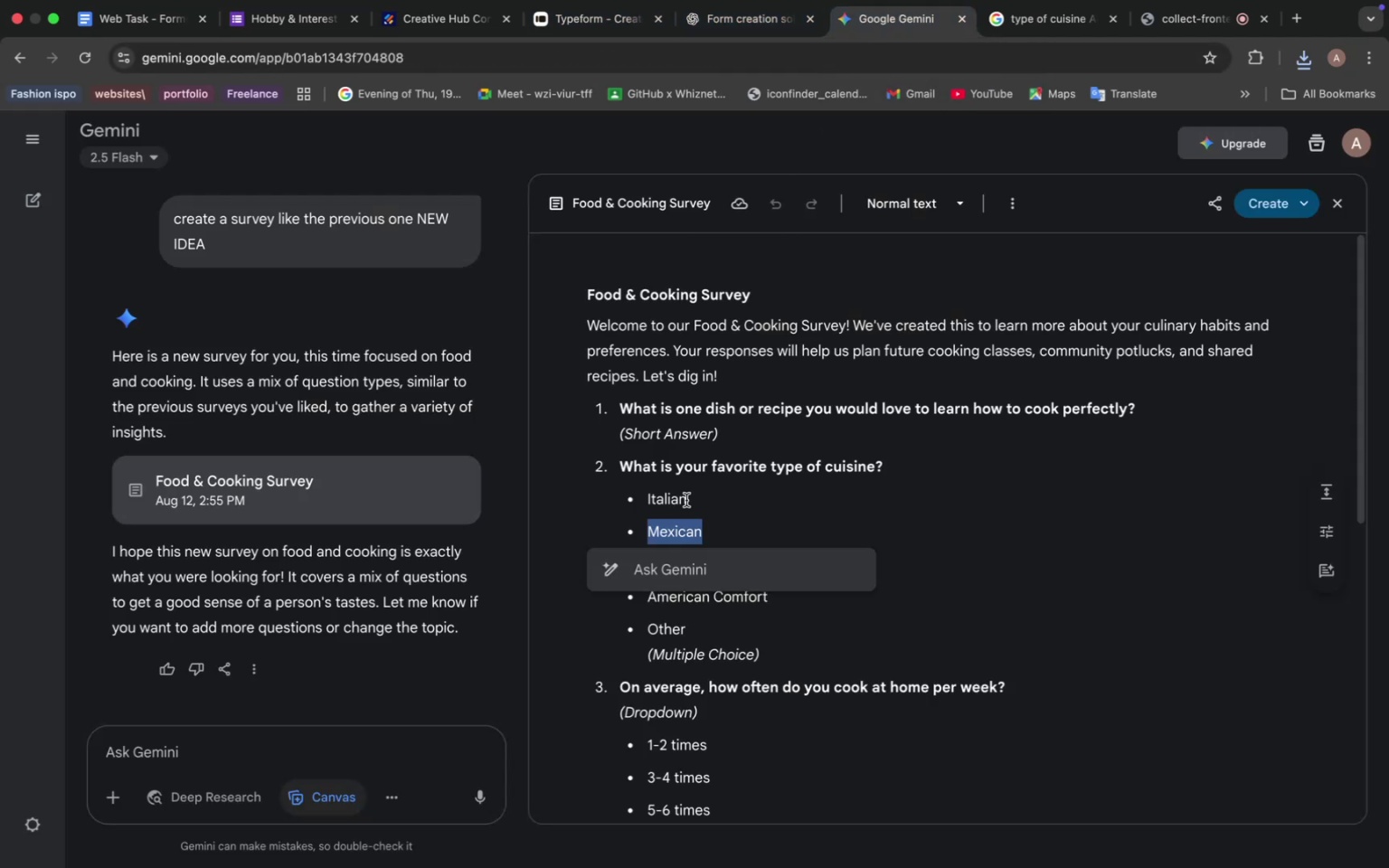 
left_click_drag(start_coordinate=[690, 501], to_coordinate=[638, 495])
 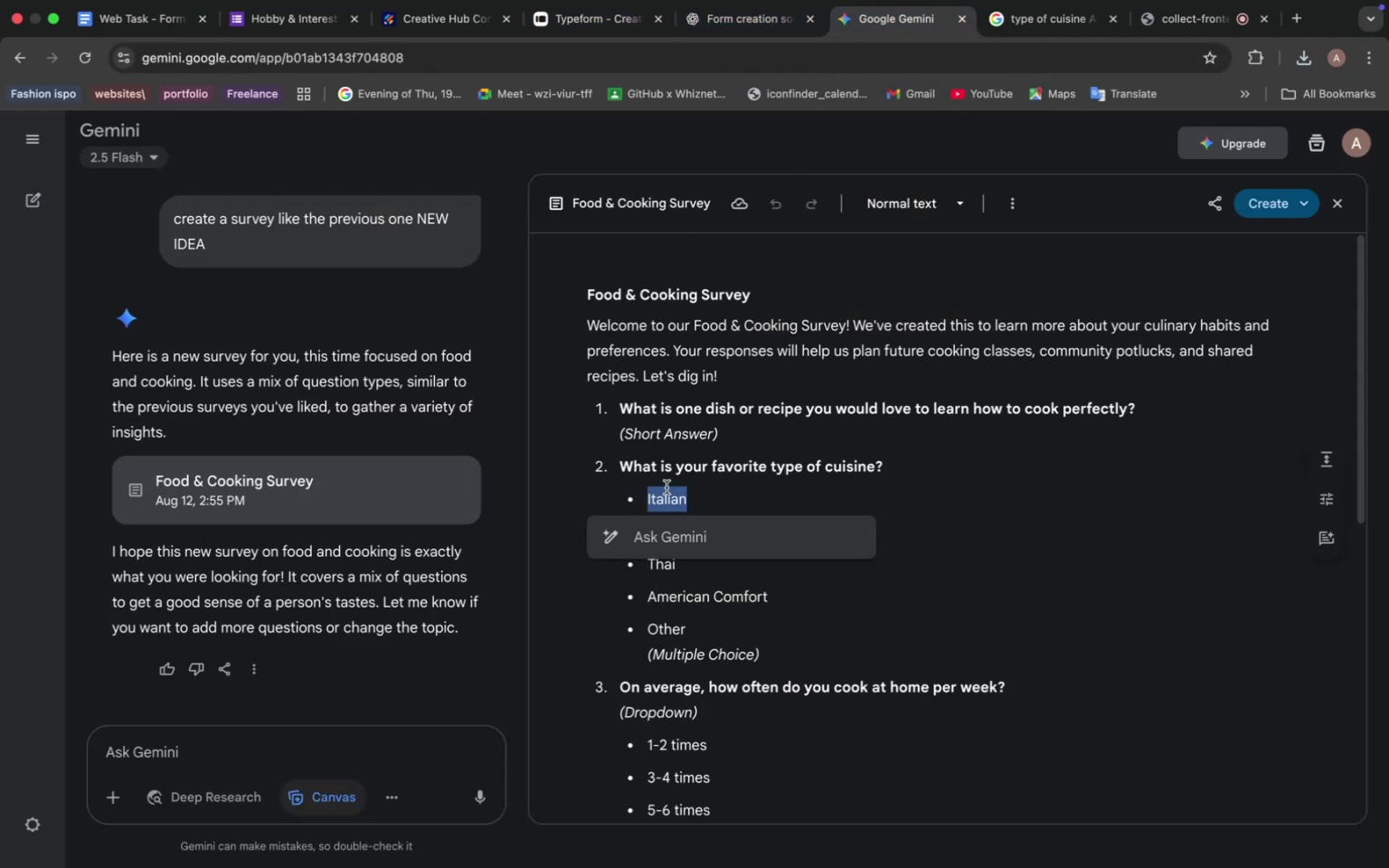 
key(Meta+C)
 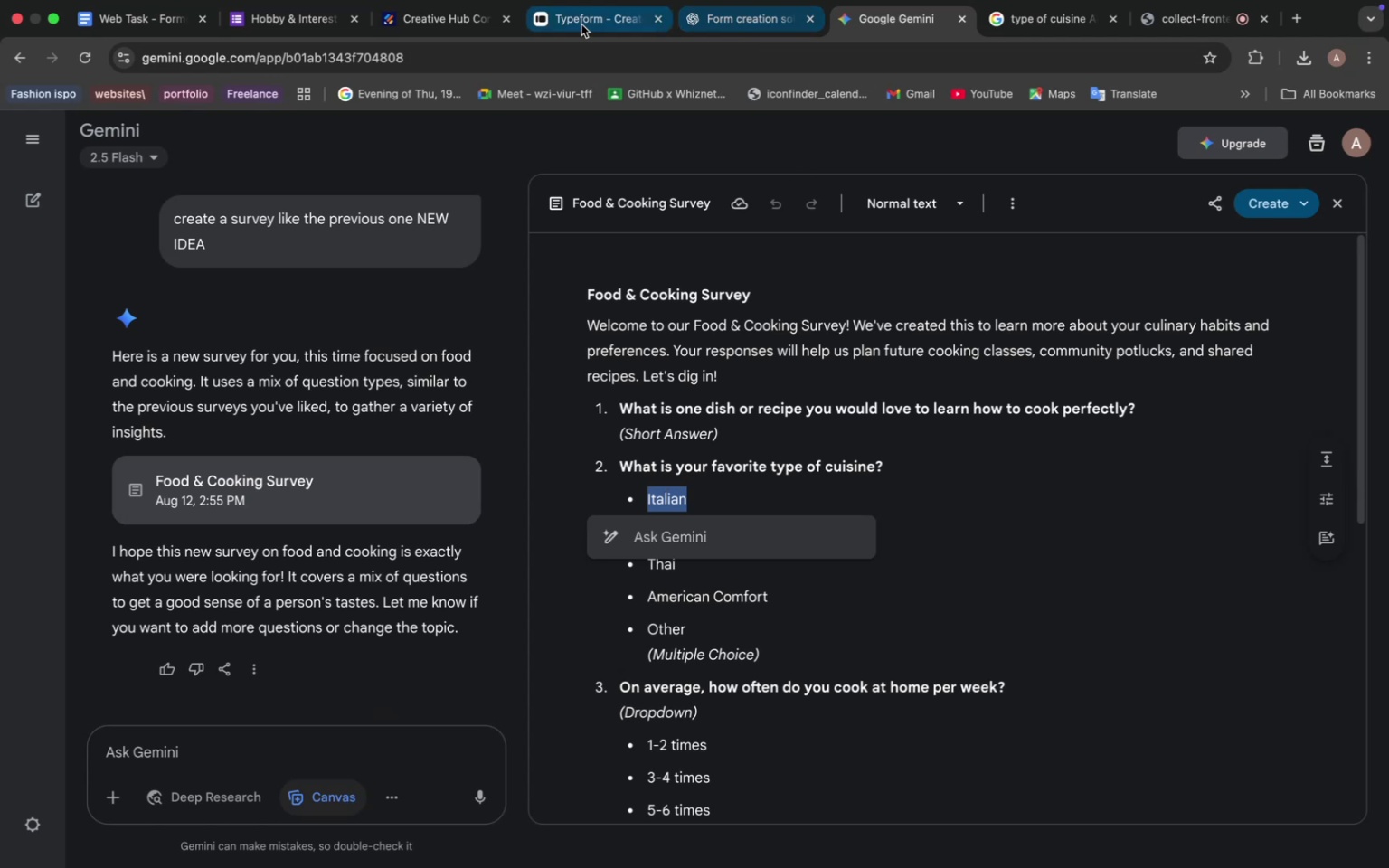 
left_click([579, 24])
 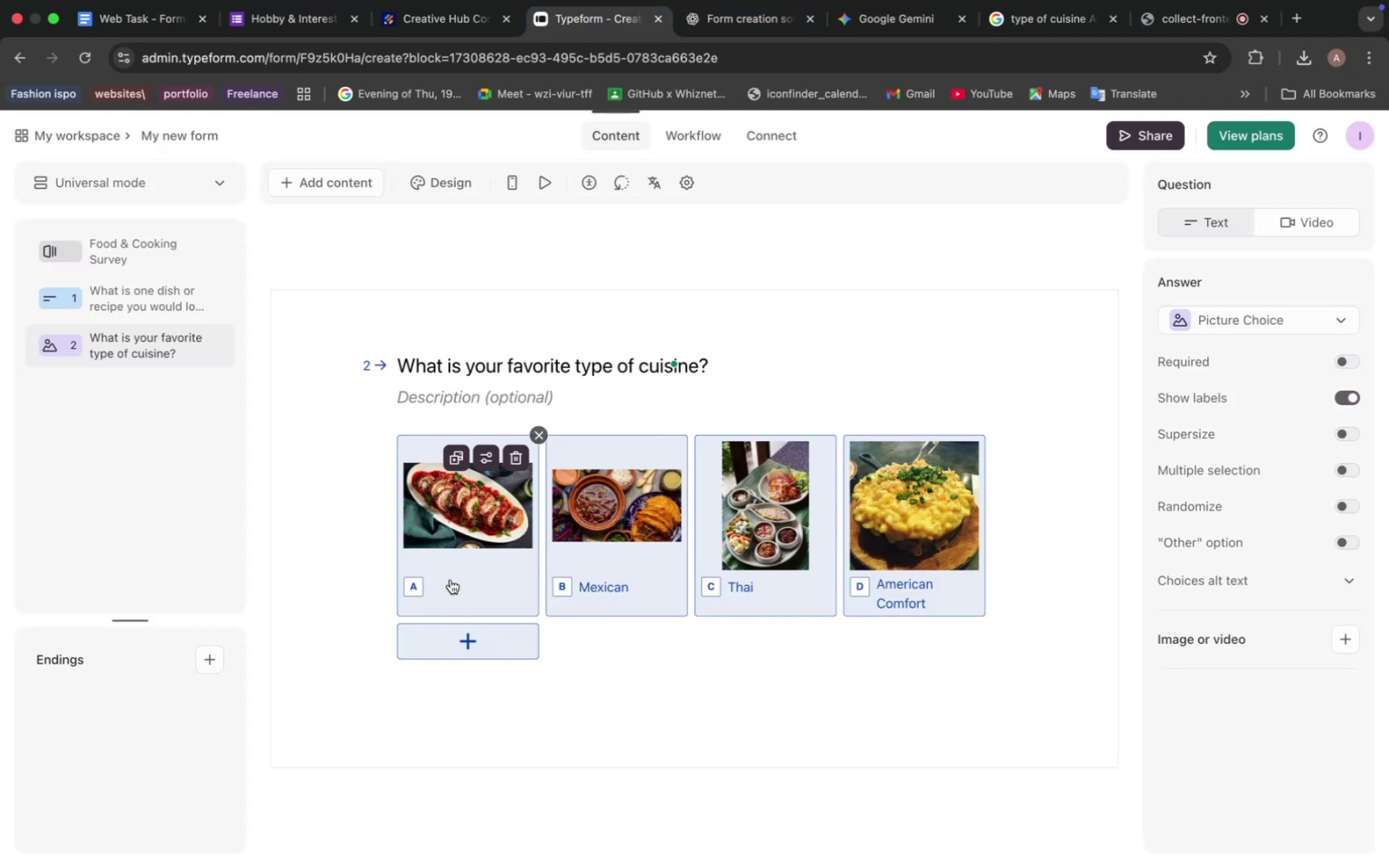 
left_click([449, 586])
 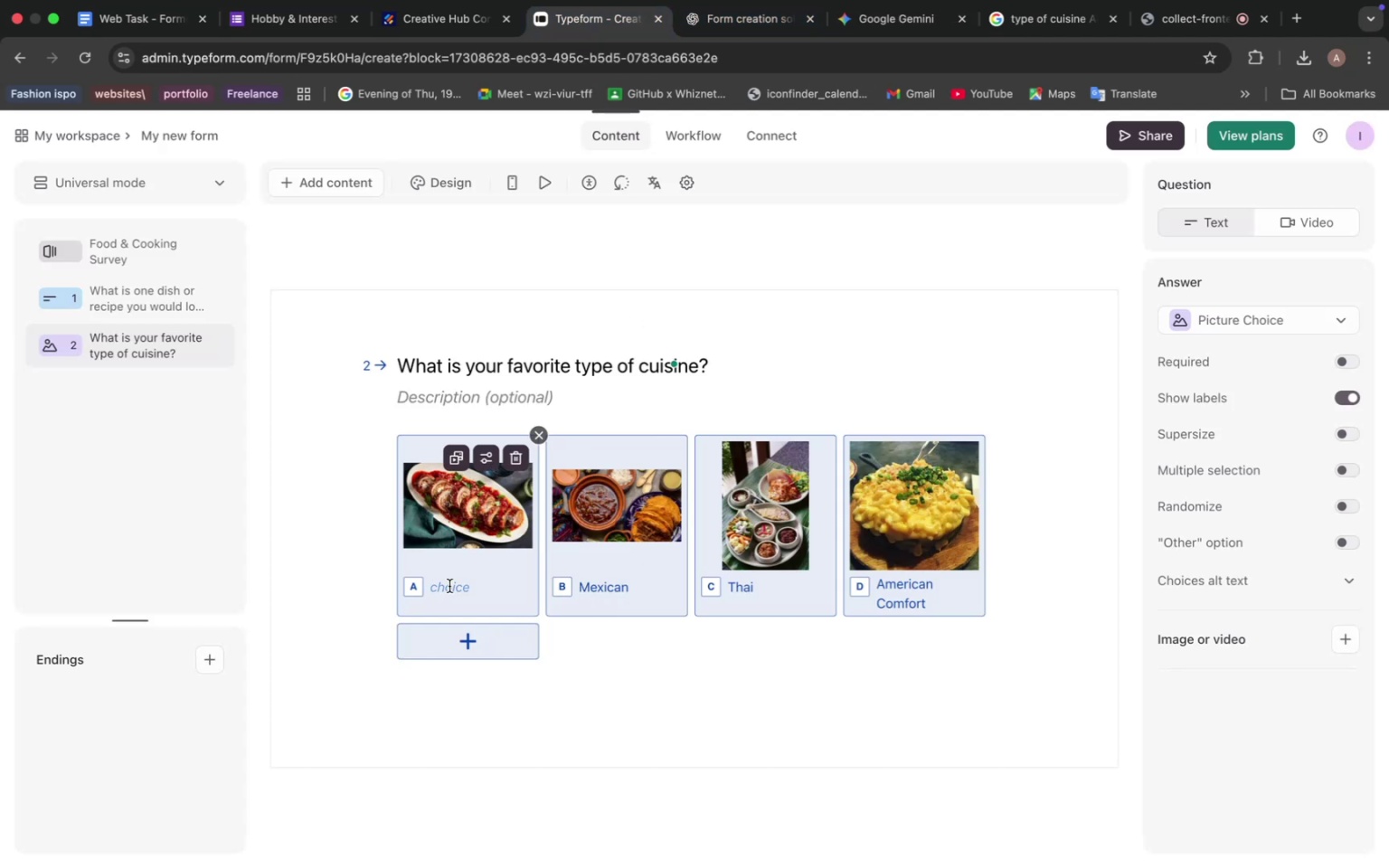 
key(Meta+V)
 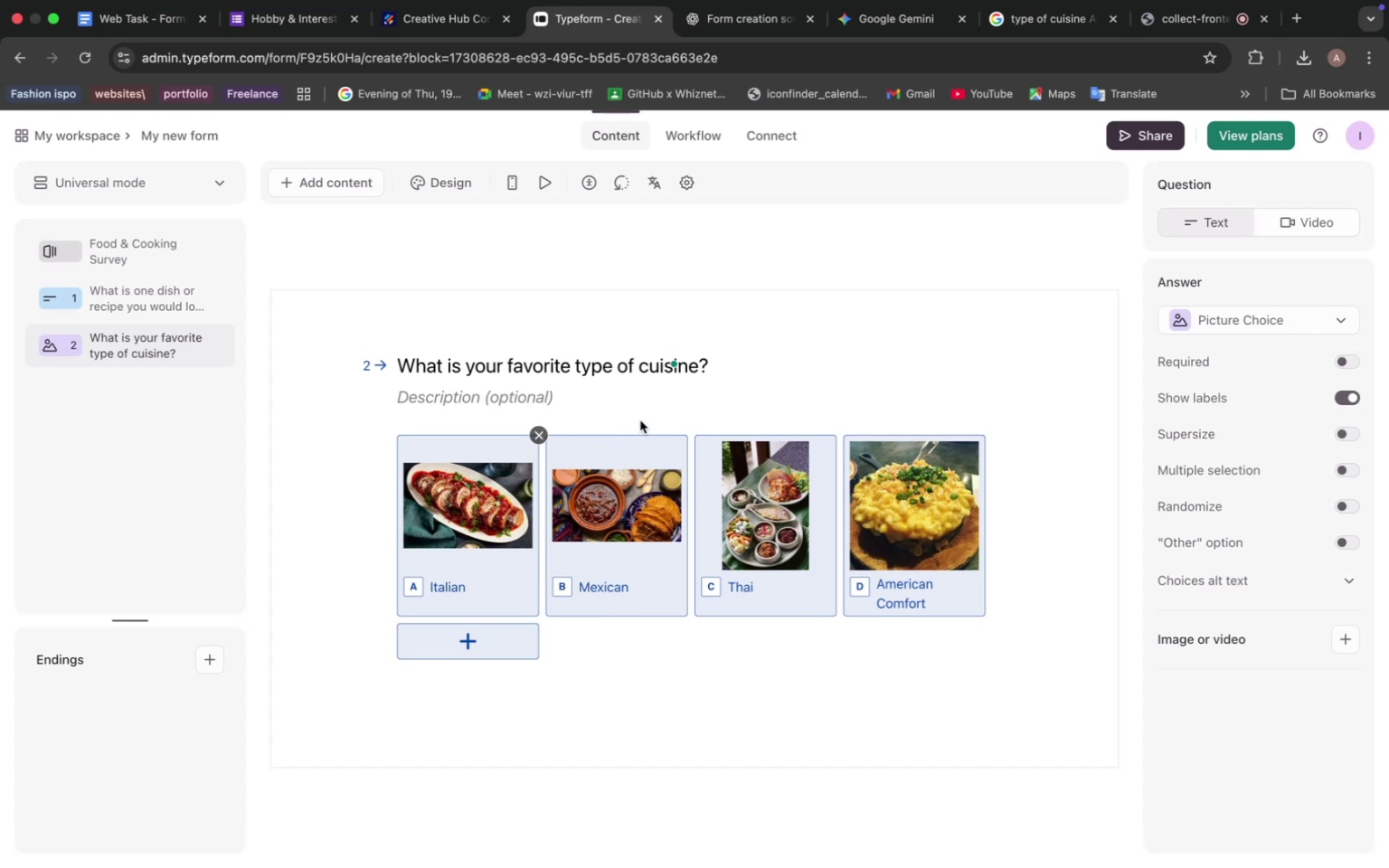 
wait(11.41)
 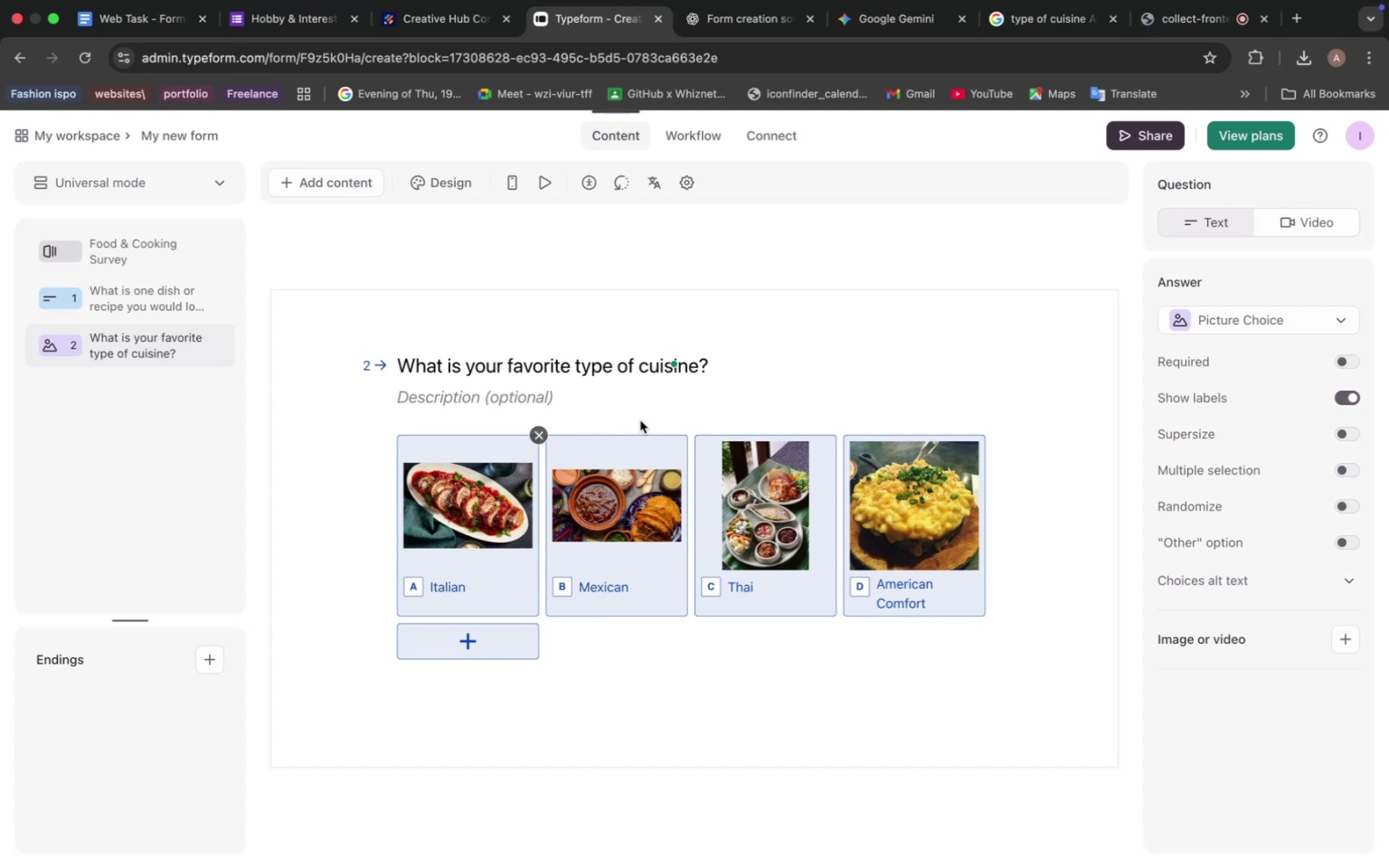 
left_click([847, 40])
 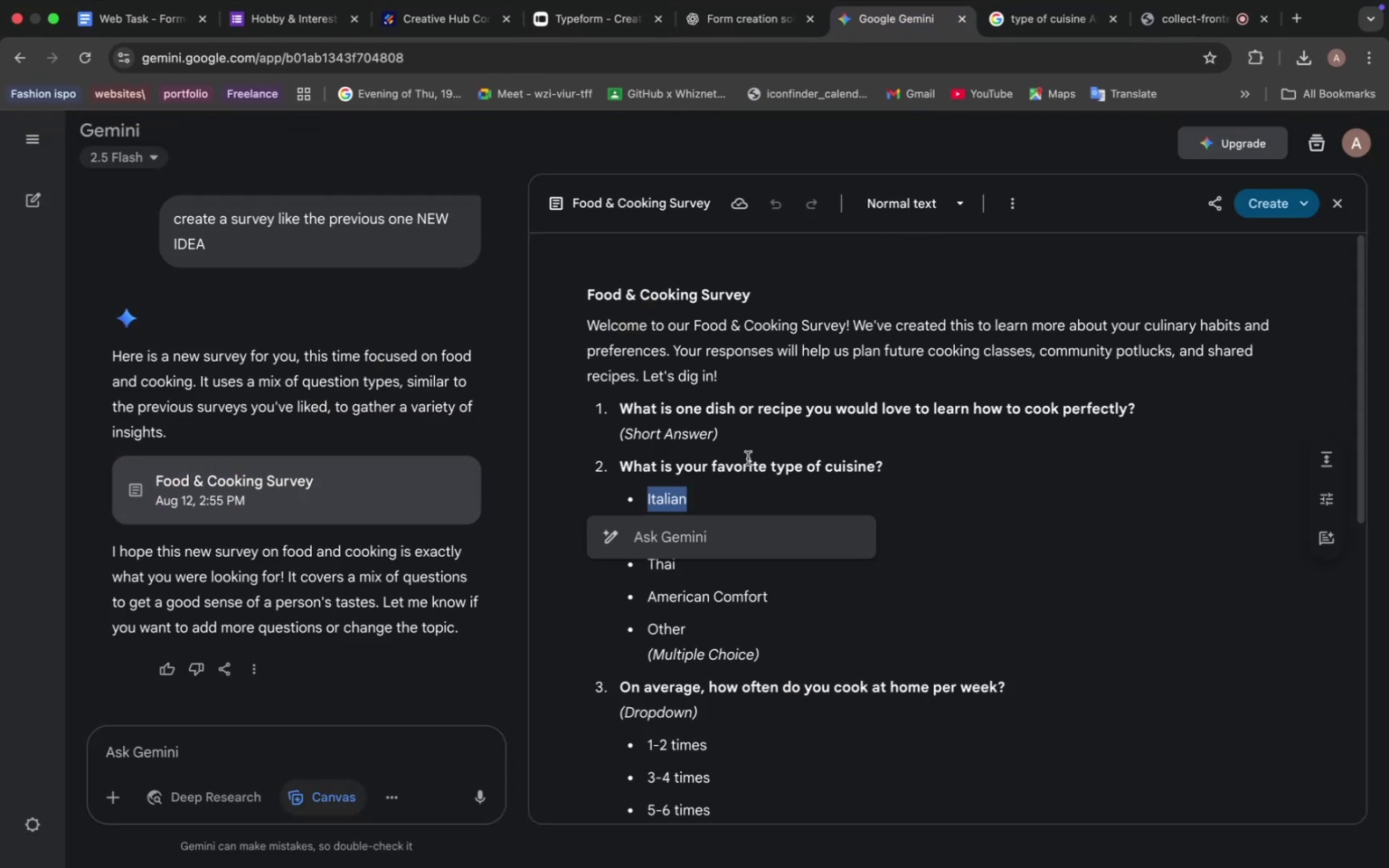 
scroll: coordinate [751, 450], scroll_direction: down, amount: 7.0
 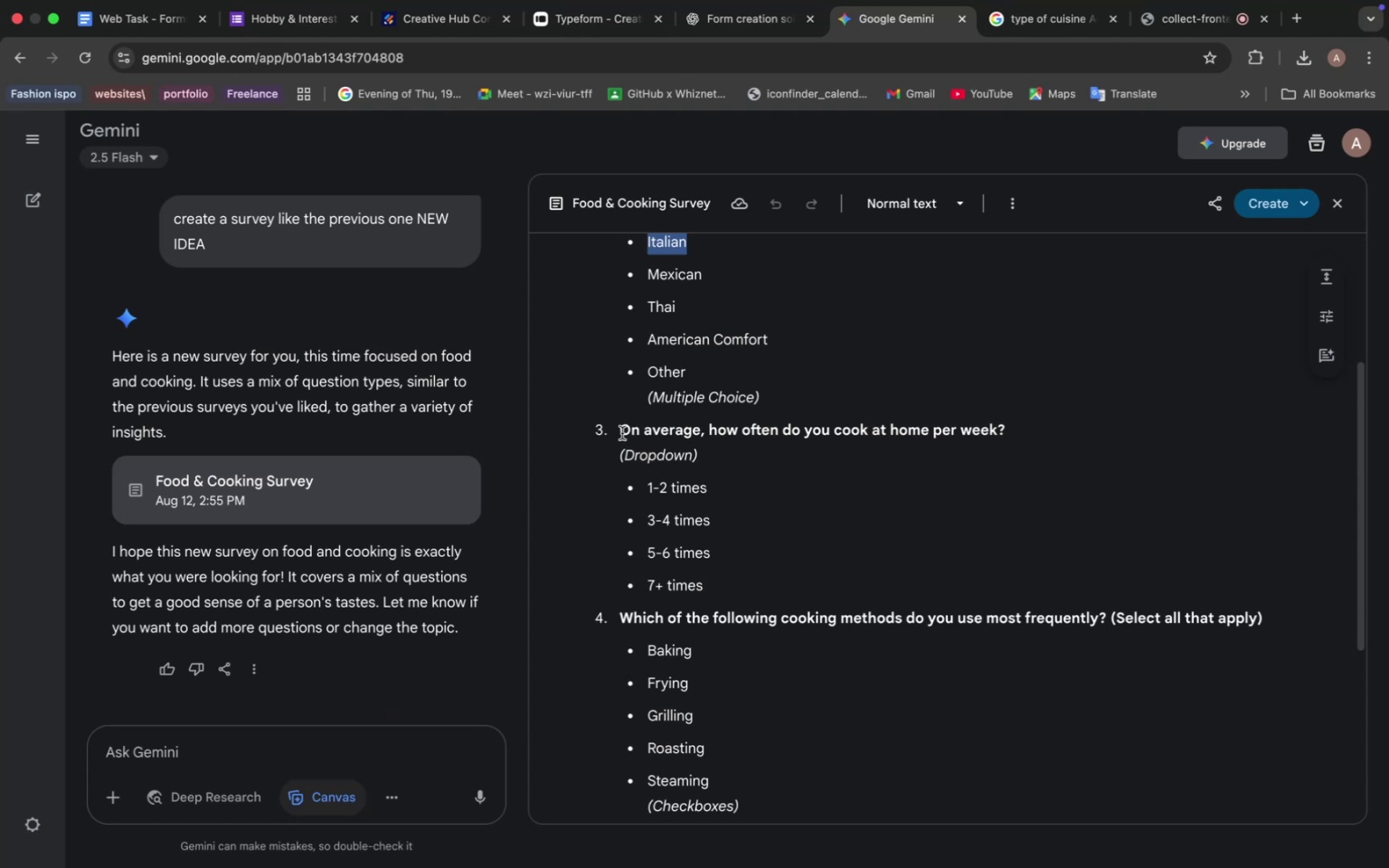 
left_click_drag(start_coordinate=[620, 426], to_coordinate=[1013, 419])
 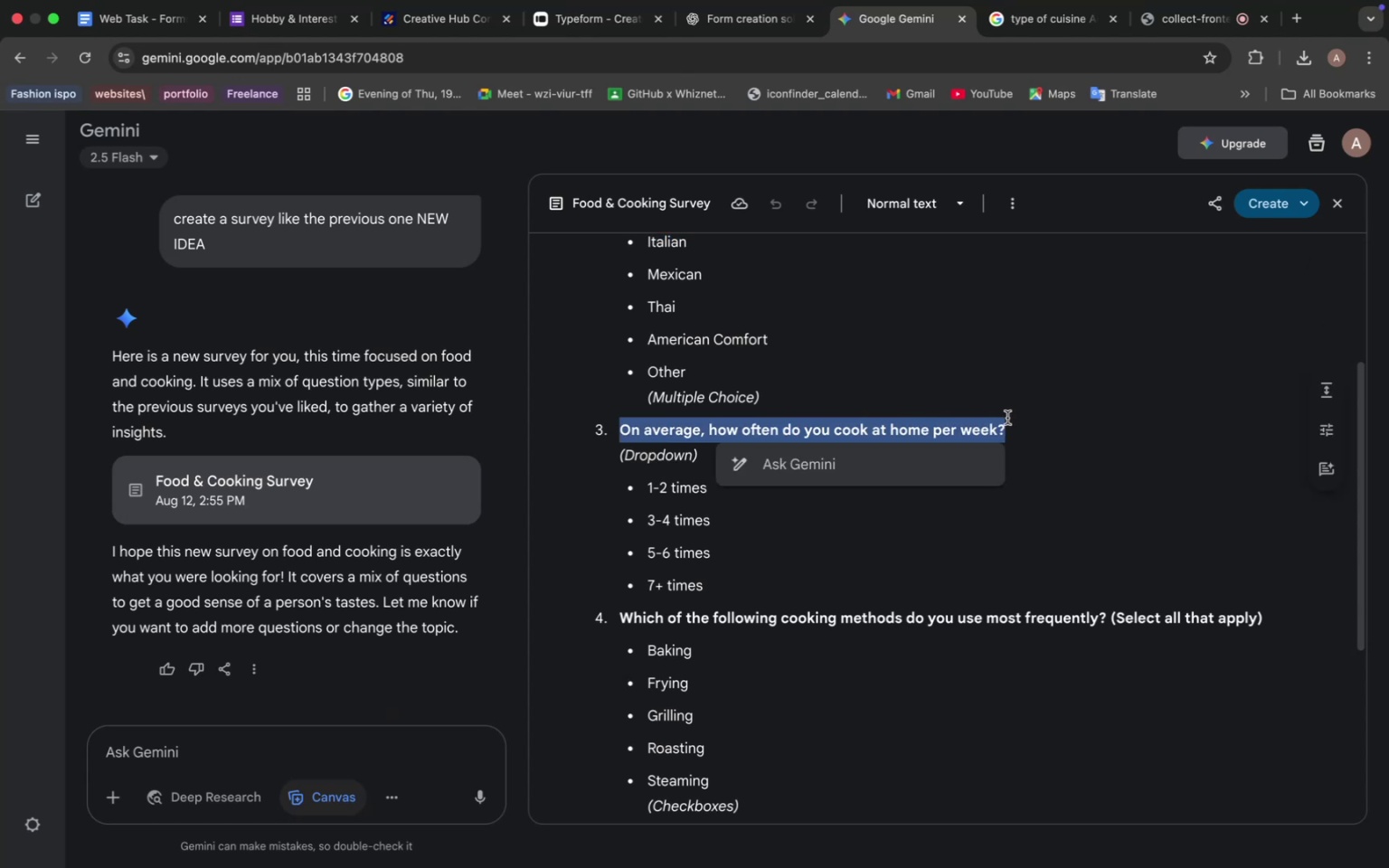 
key(Meta+C)
 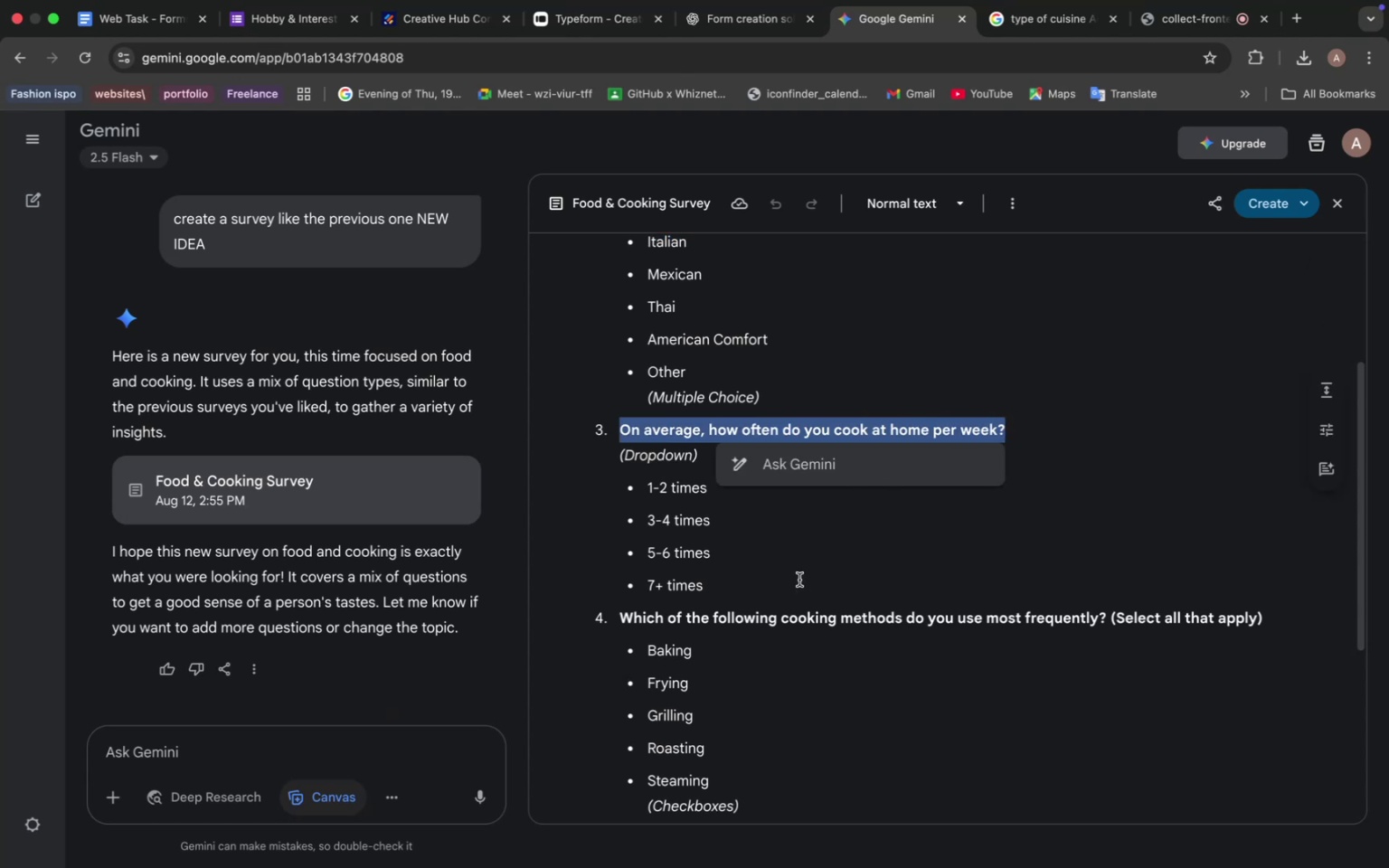 
left_click([797, 578])
 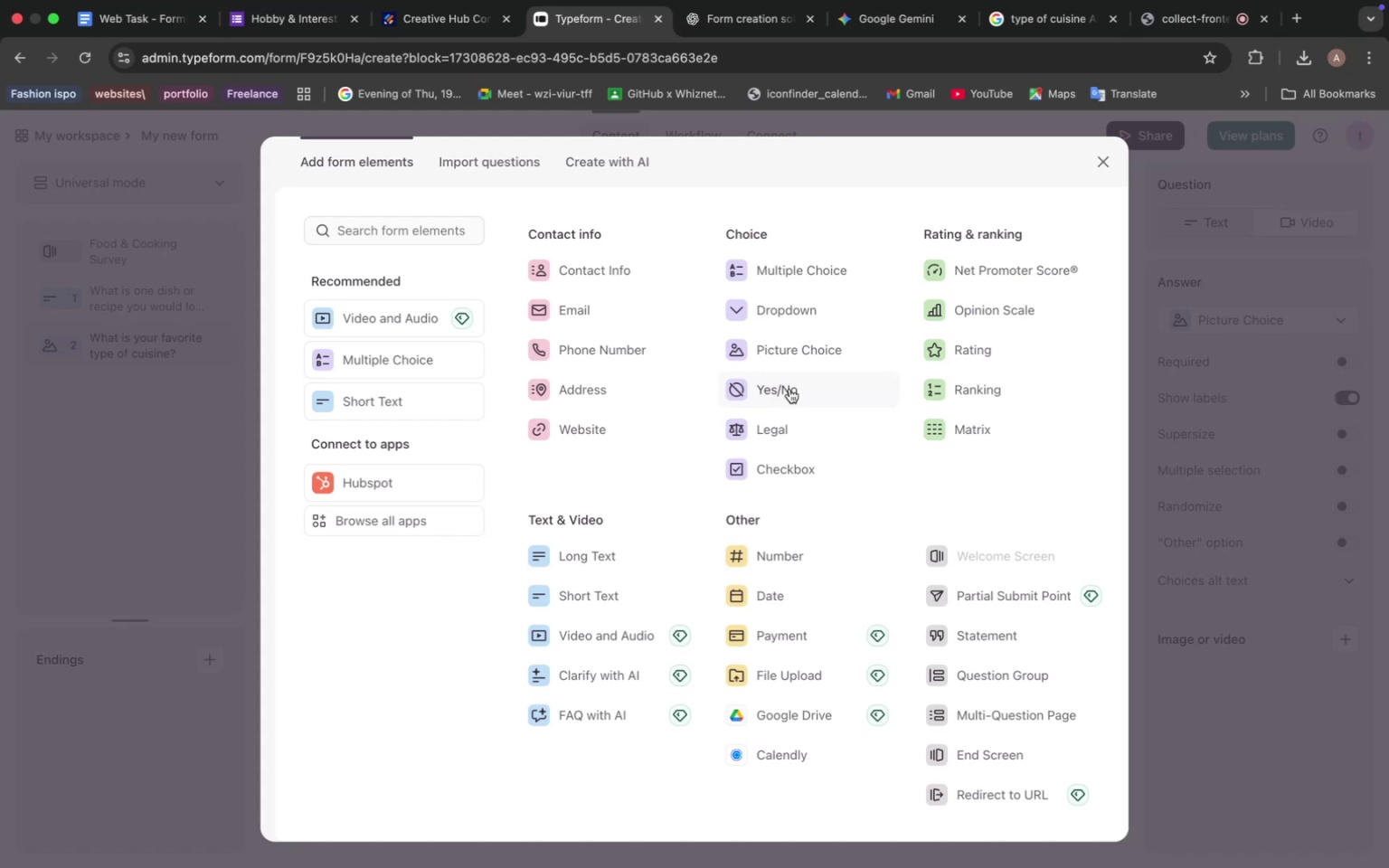 
wait(19.0)
 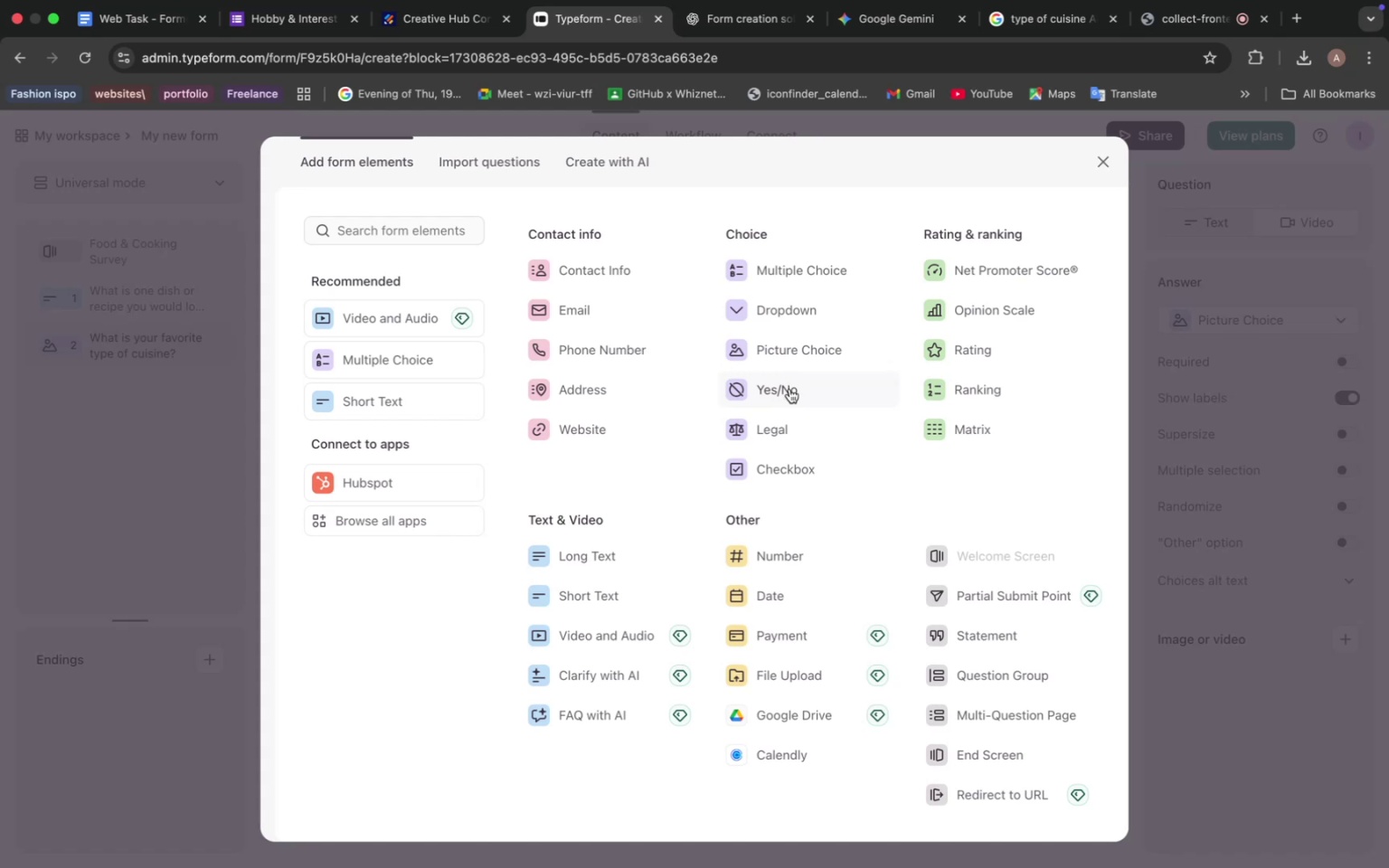 
left_click([984, 433])
 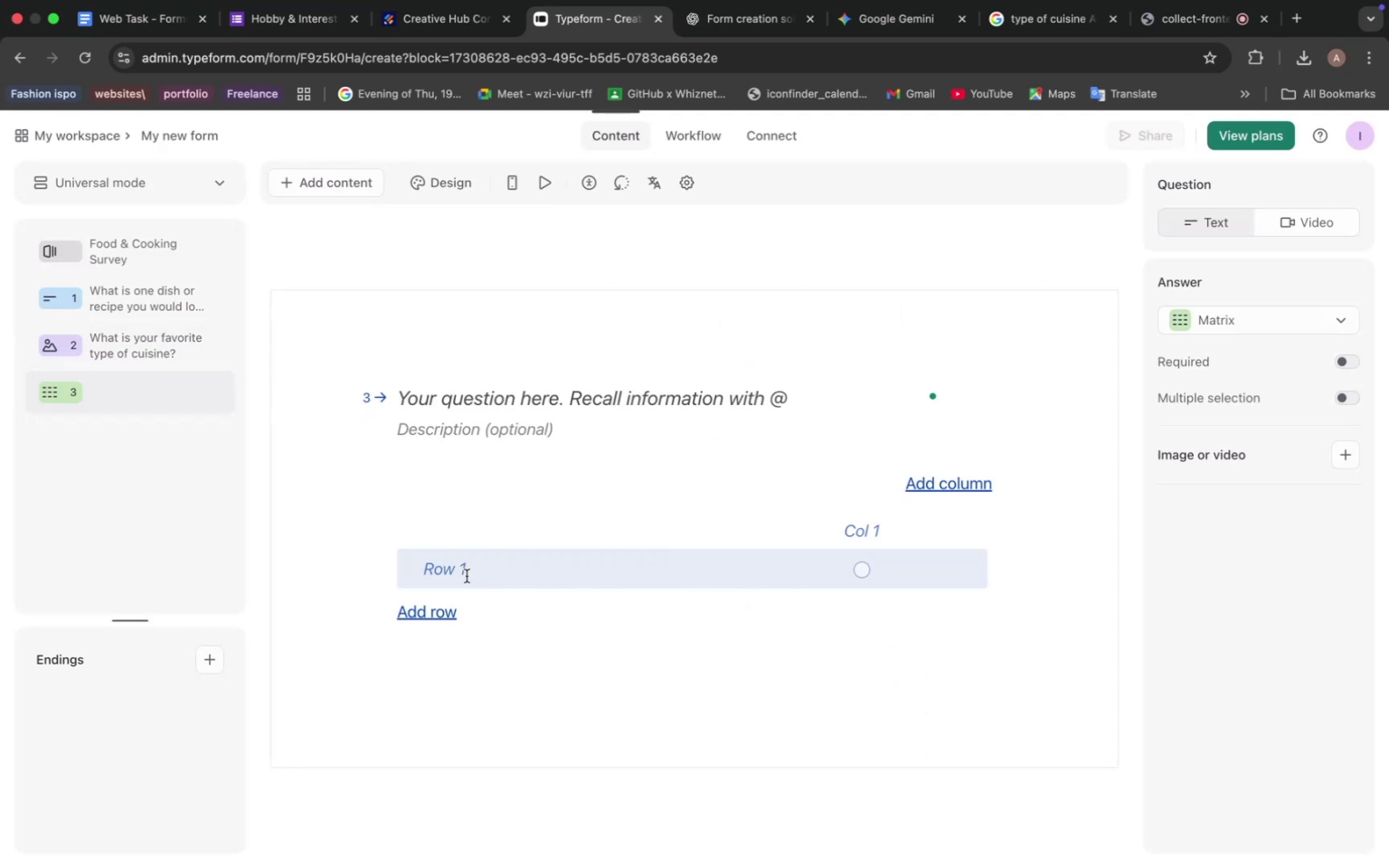 
left_click([465, 576])
 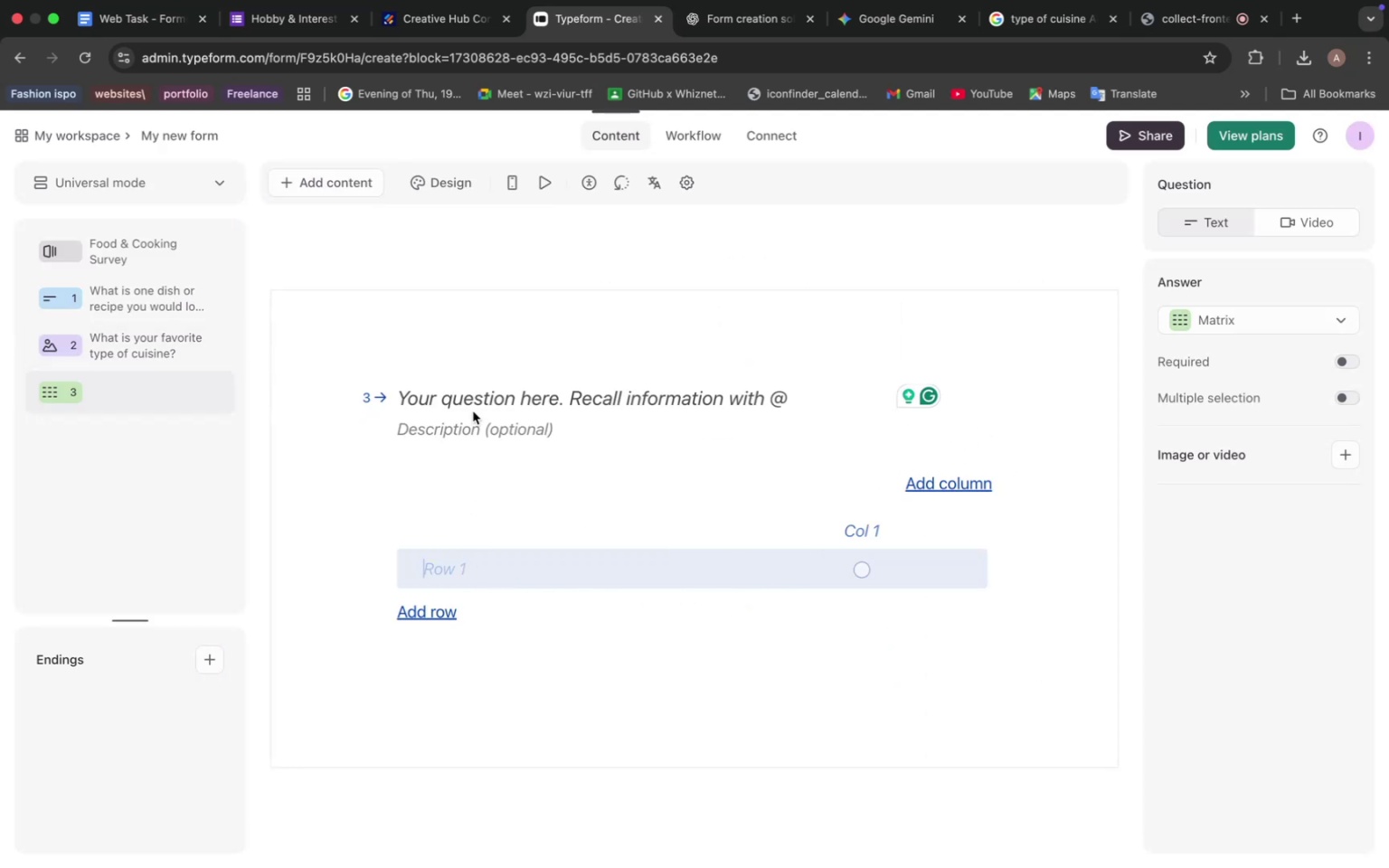 
left_click([480, 402])
 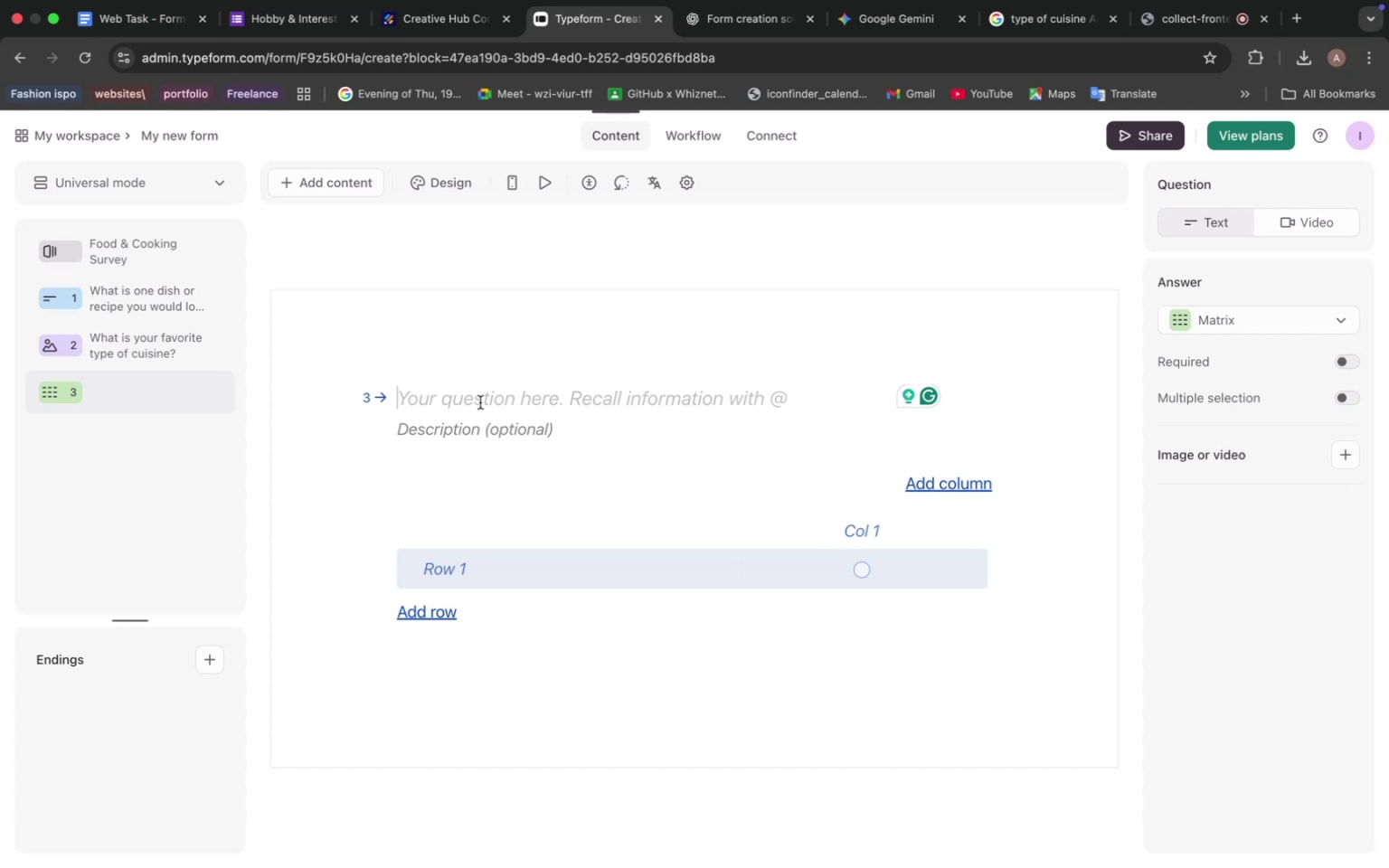 
key(Meta+V)
 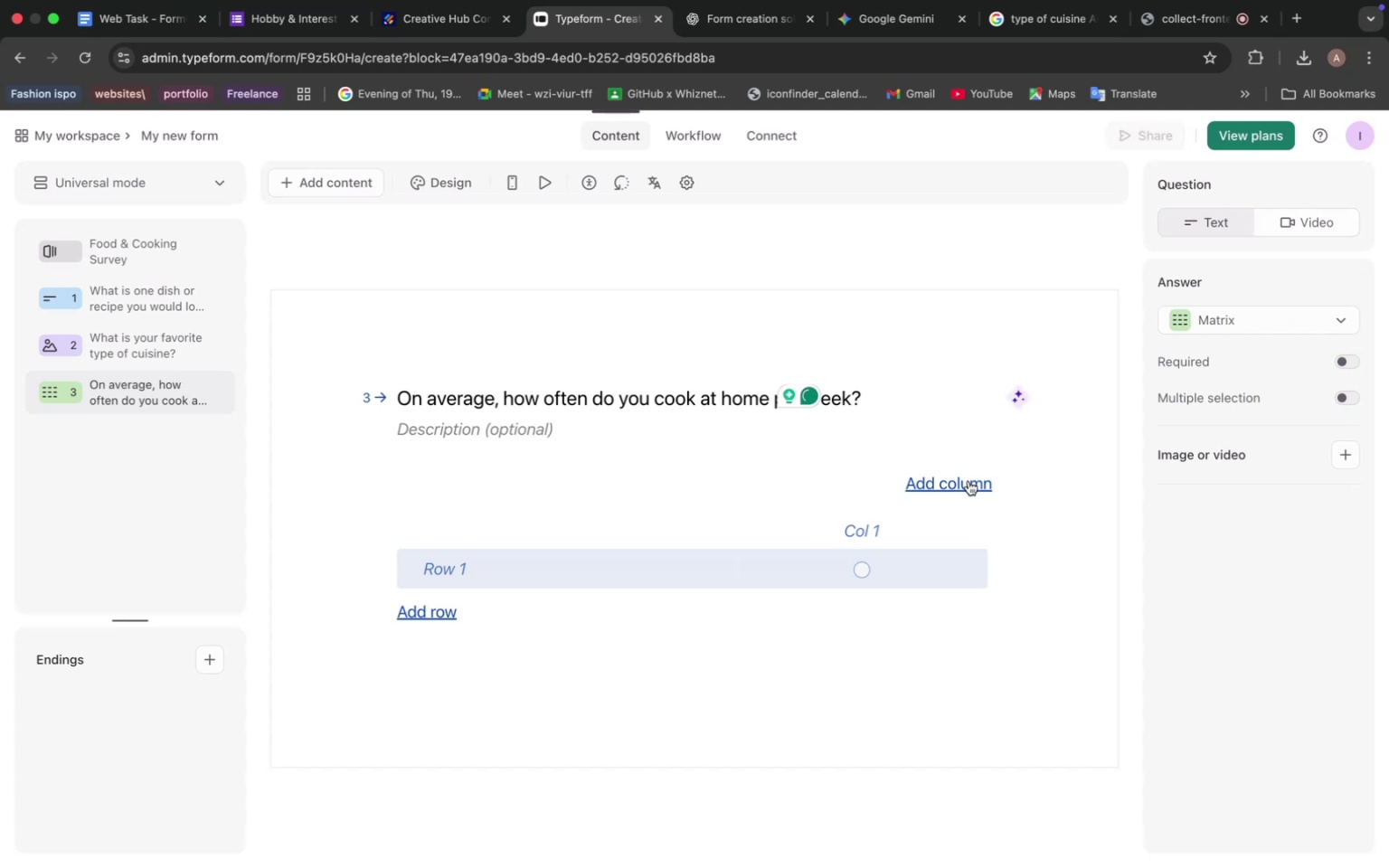 
left_click([969, 481])
 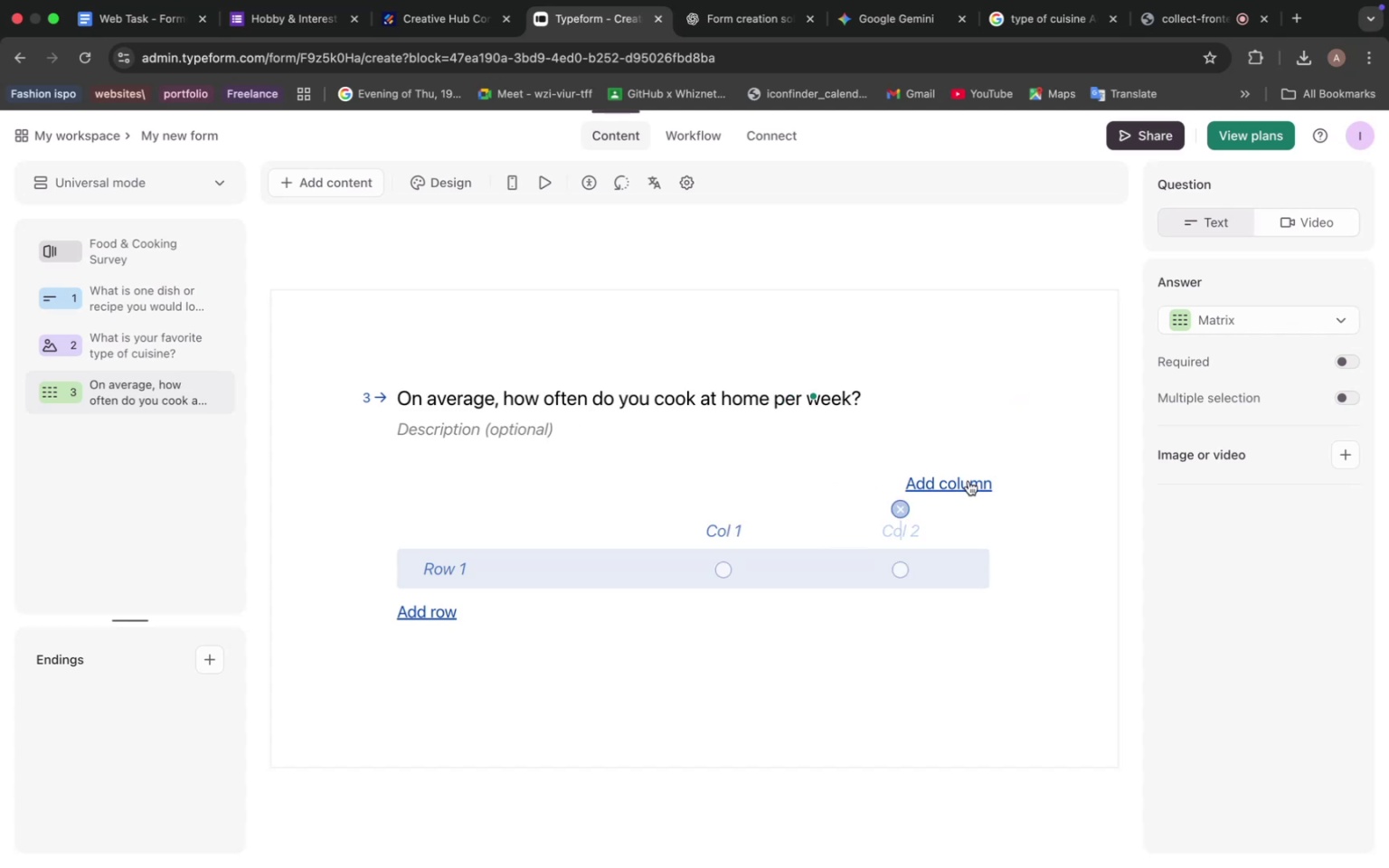 
left_click([969, 481])
 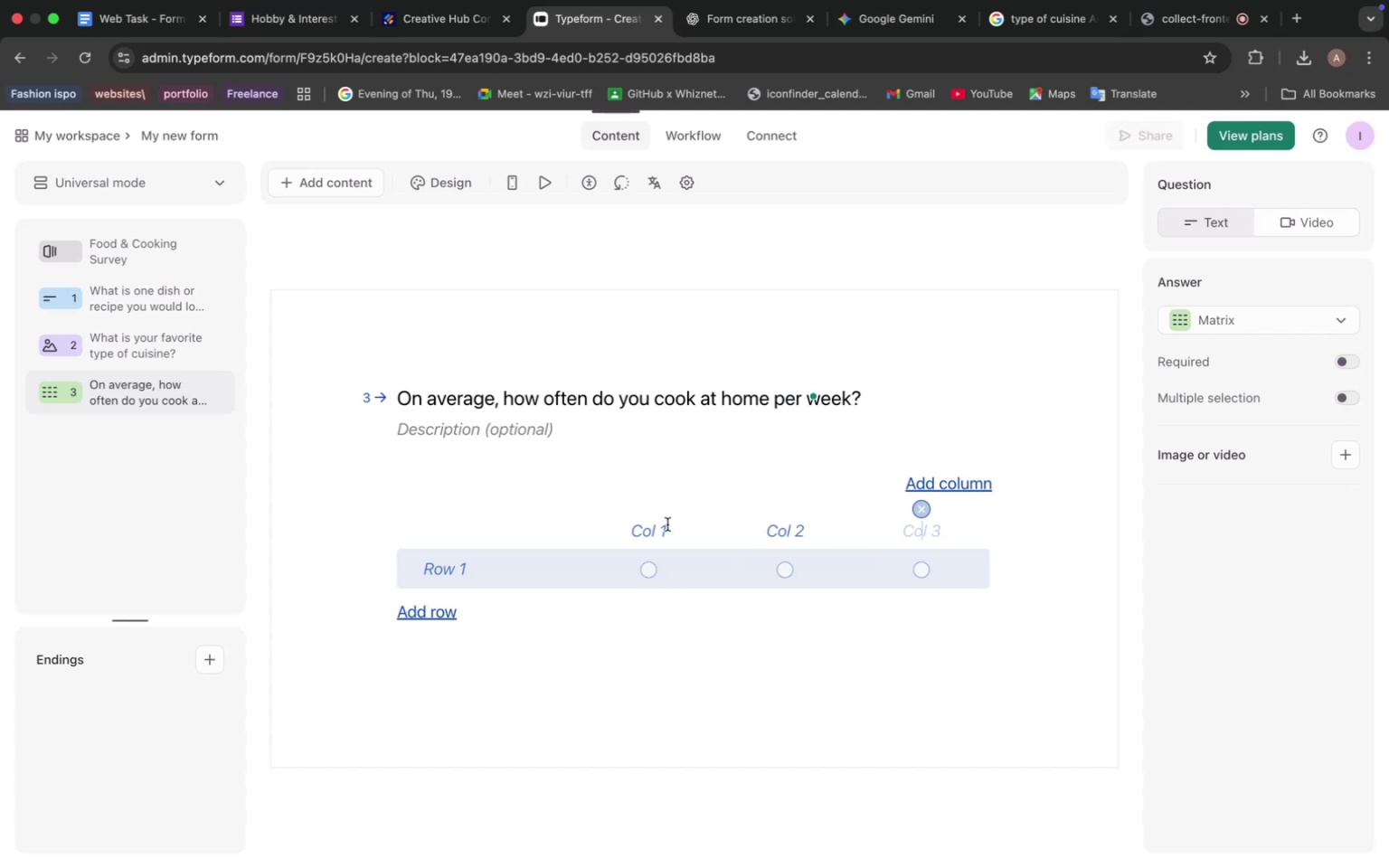 
left_click([656, 528])
 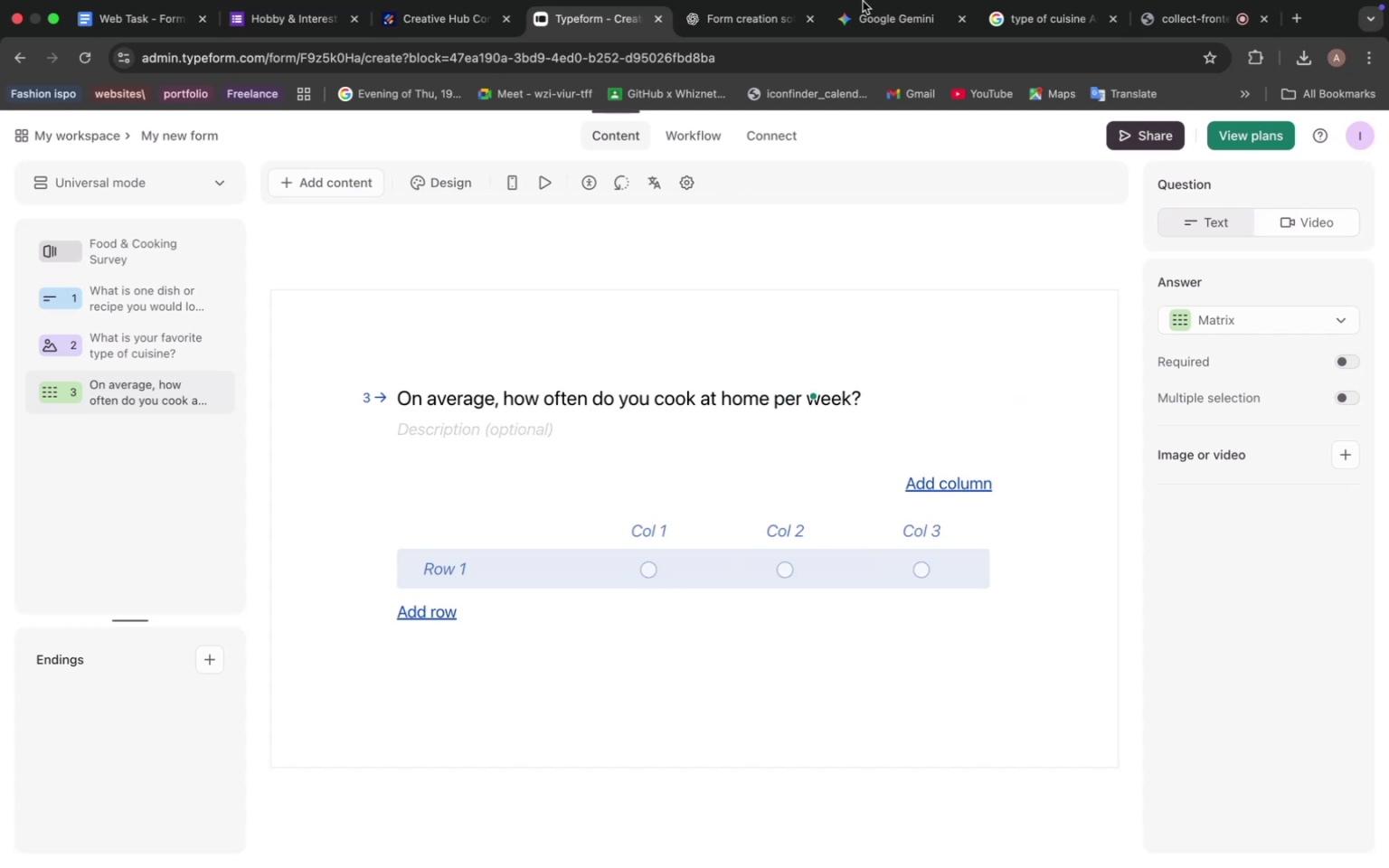 
left_click([883, 13])
 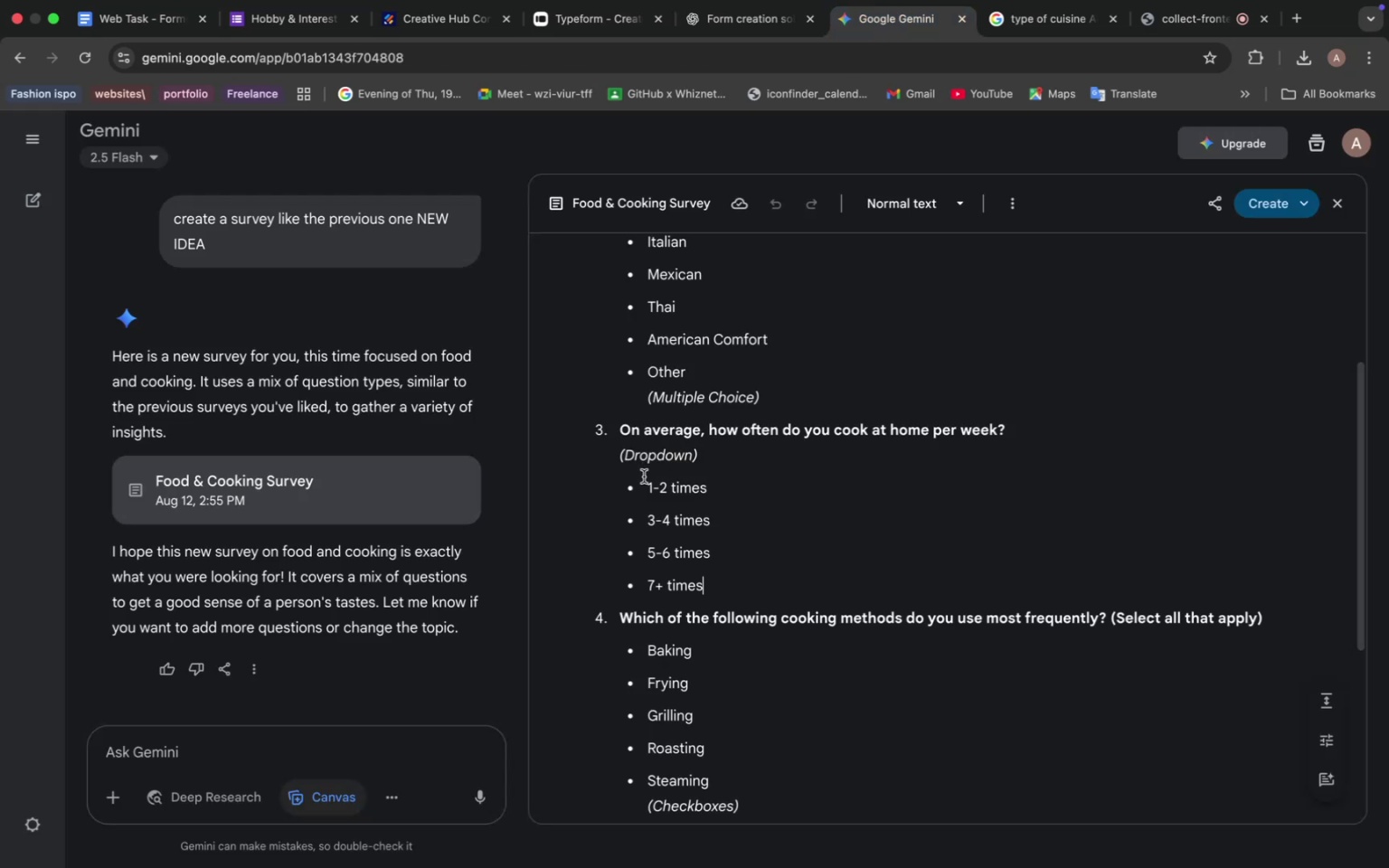 
left_click_drag(start_coordinate=[645, 476], to_coordinate=[714, 477])
 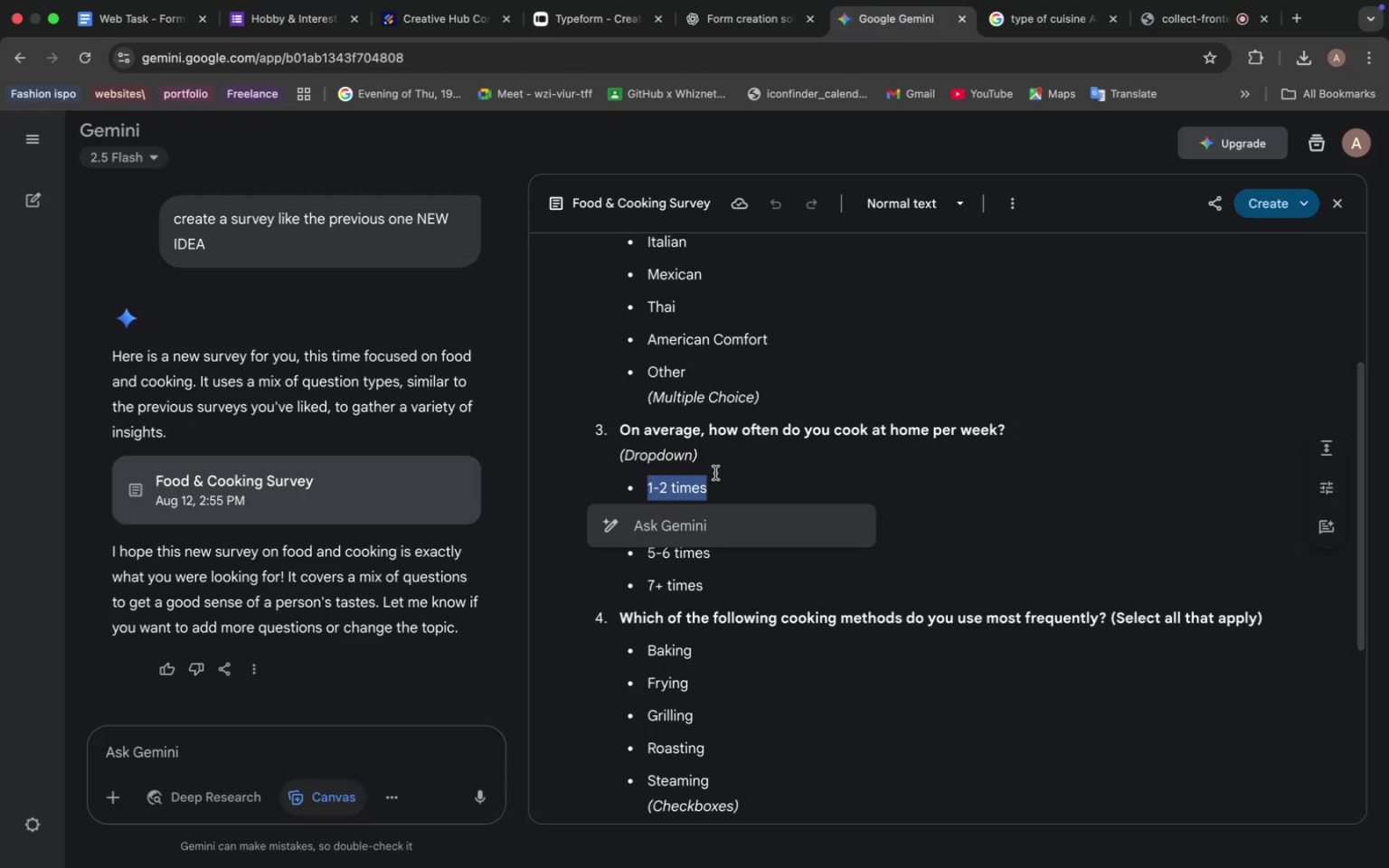 
key(Meta+C)
 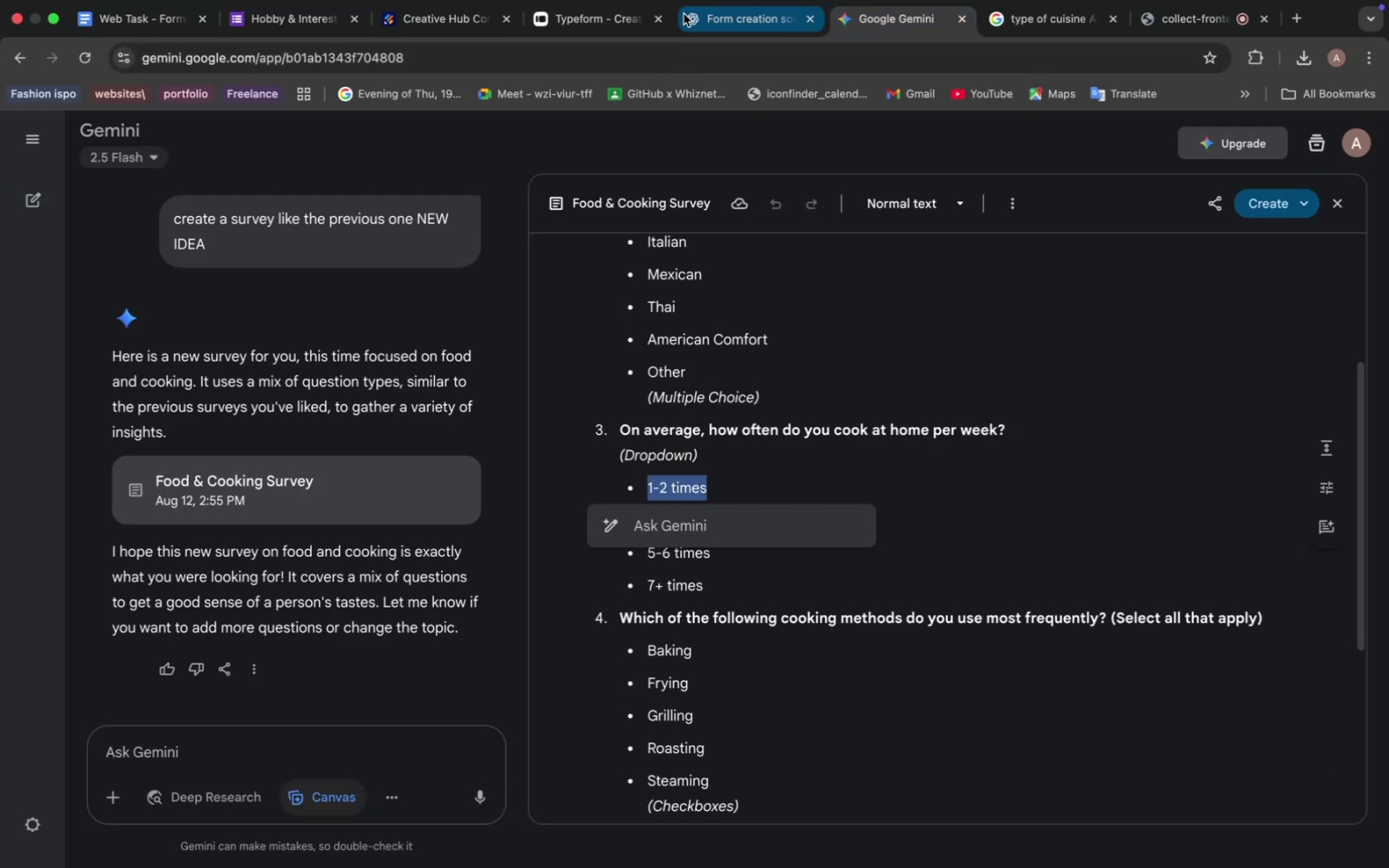 
left_click([617, 14])
 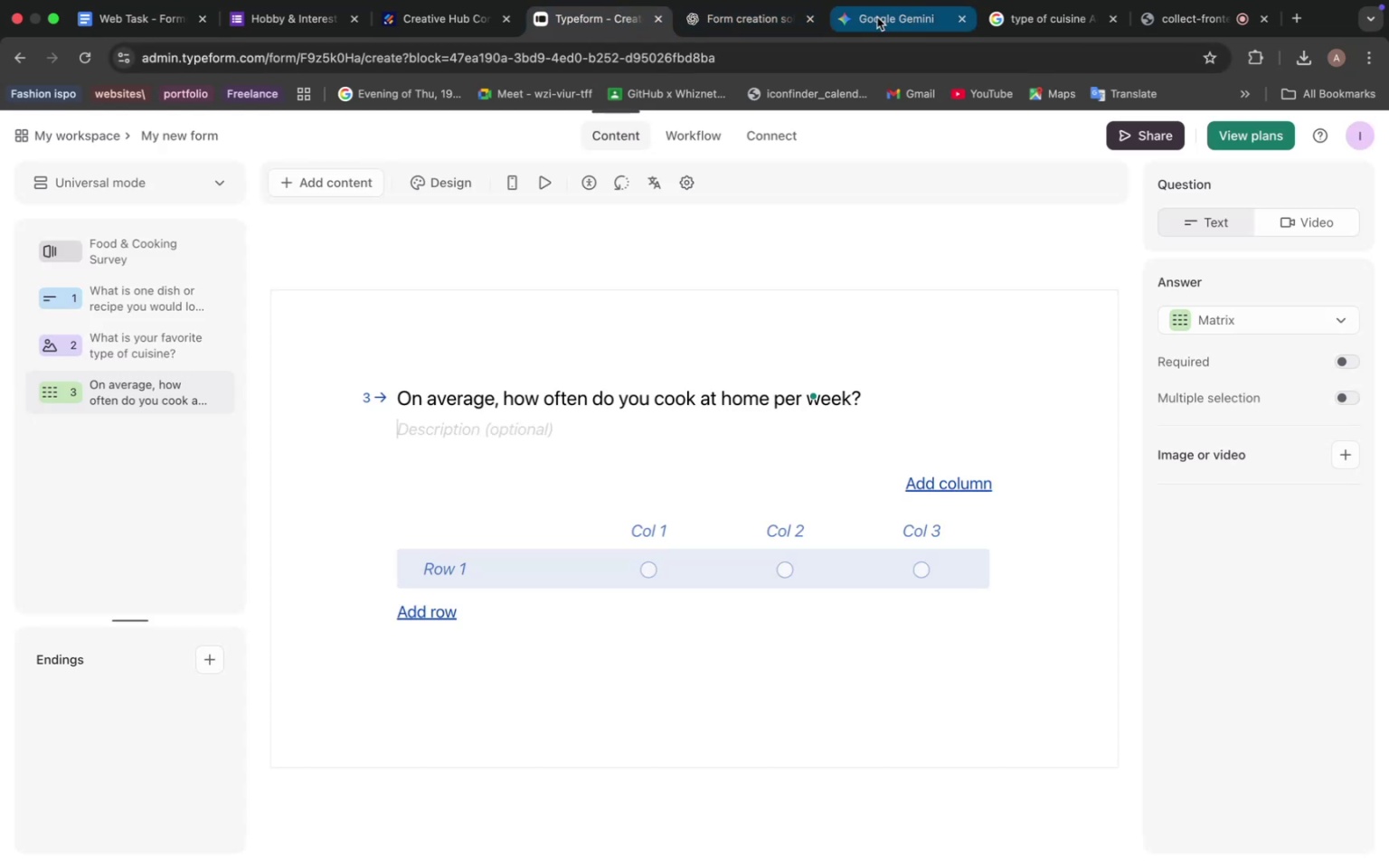 
left_click_drag(start_coordinate=[877, 17], to_coordinate=[791, 15])
 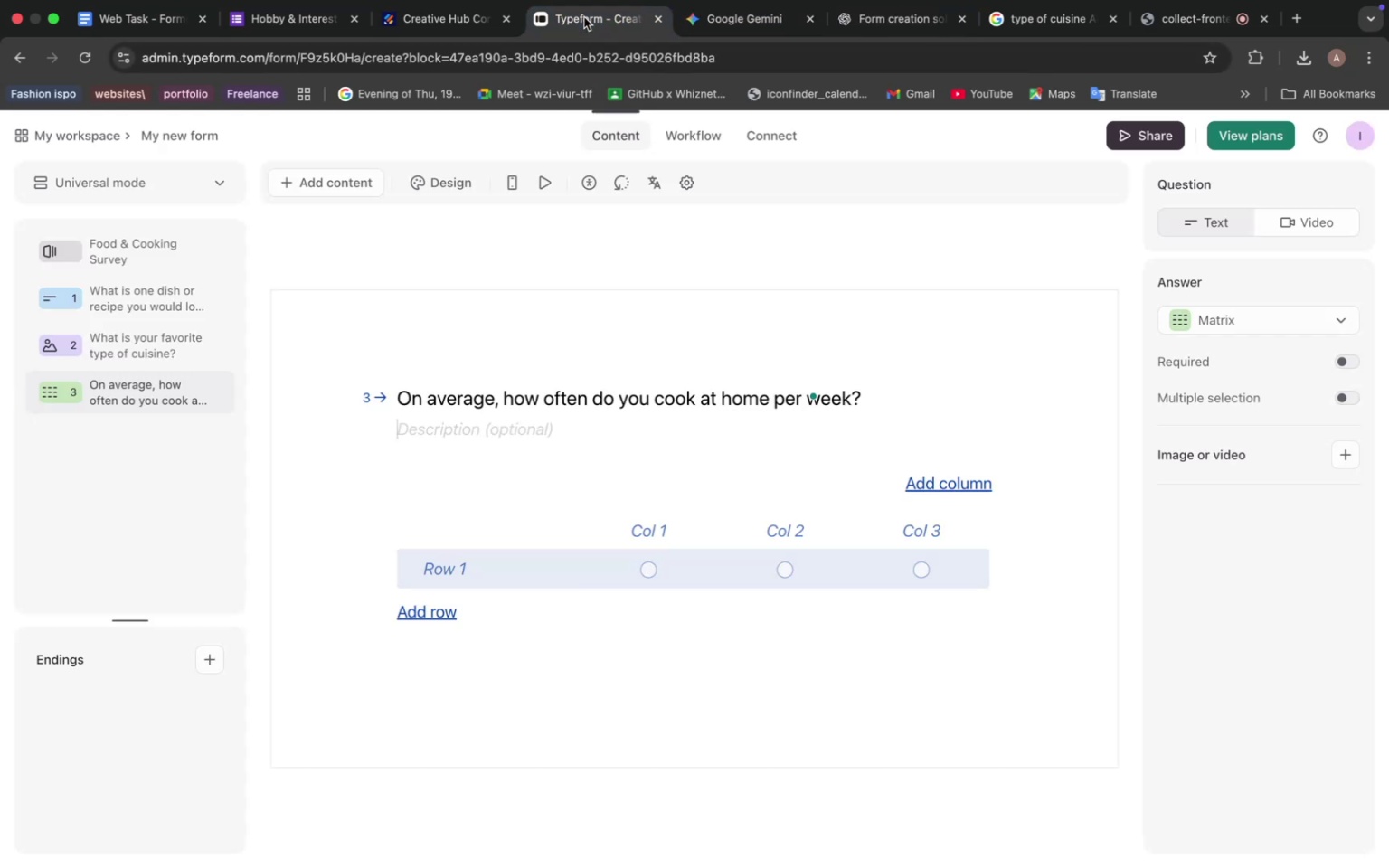 
left_click([584, 17])
 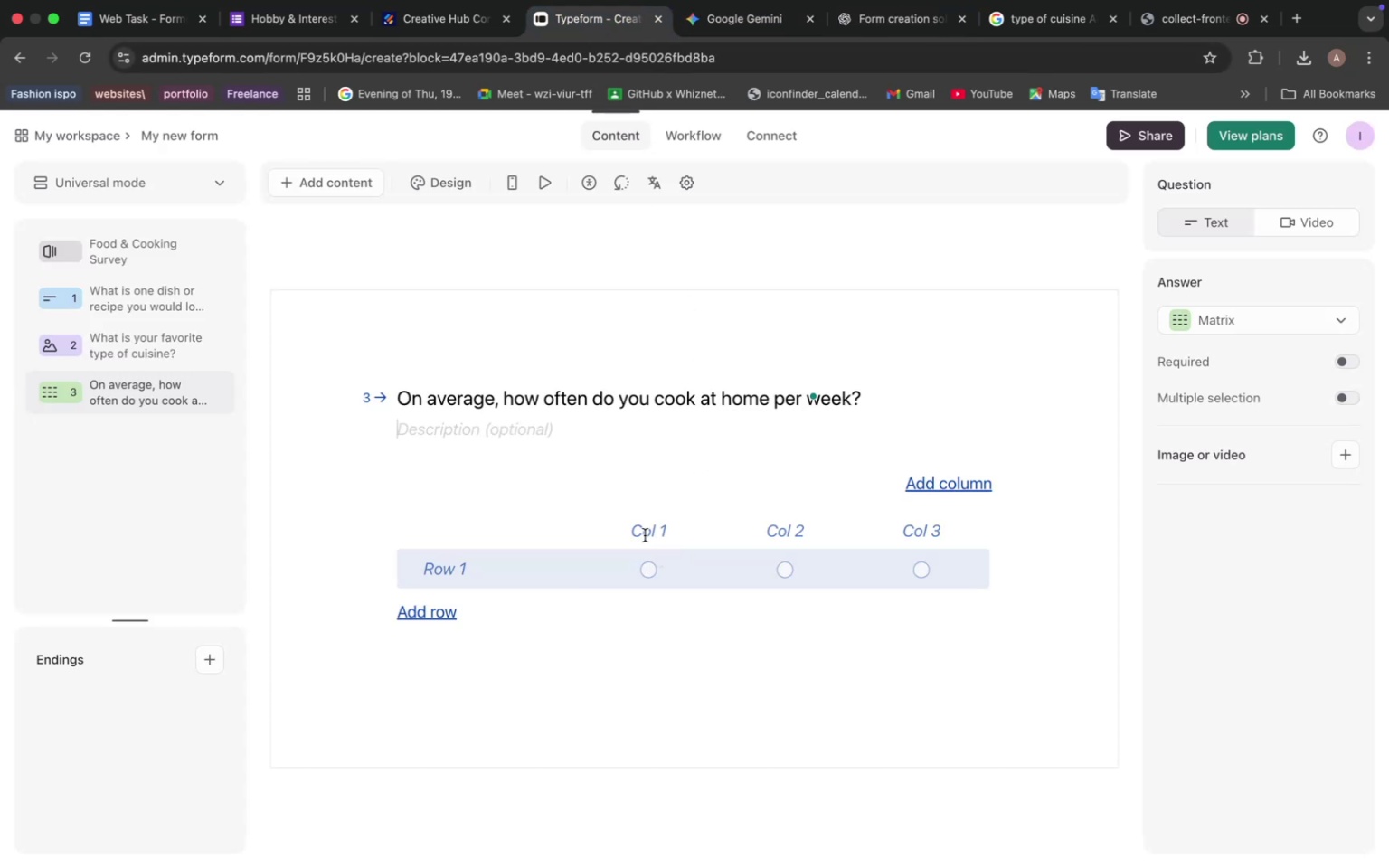 
left_click([646, 532])
 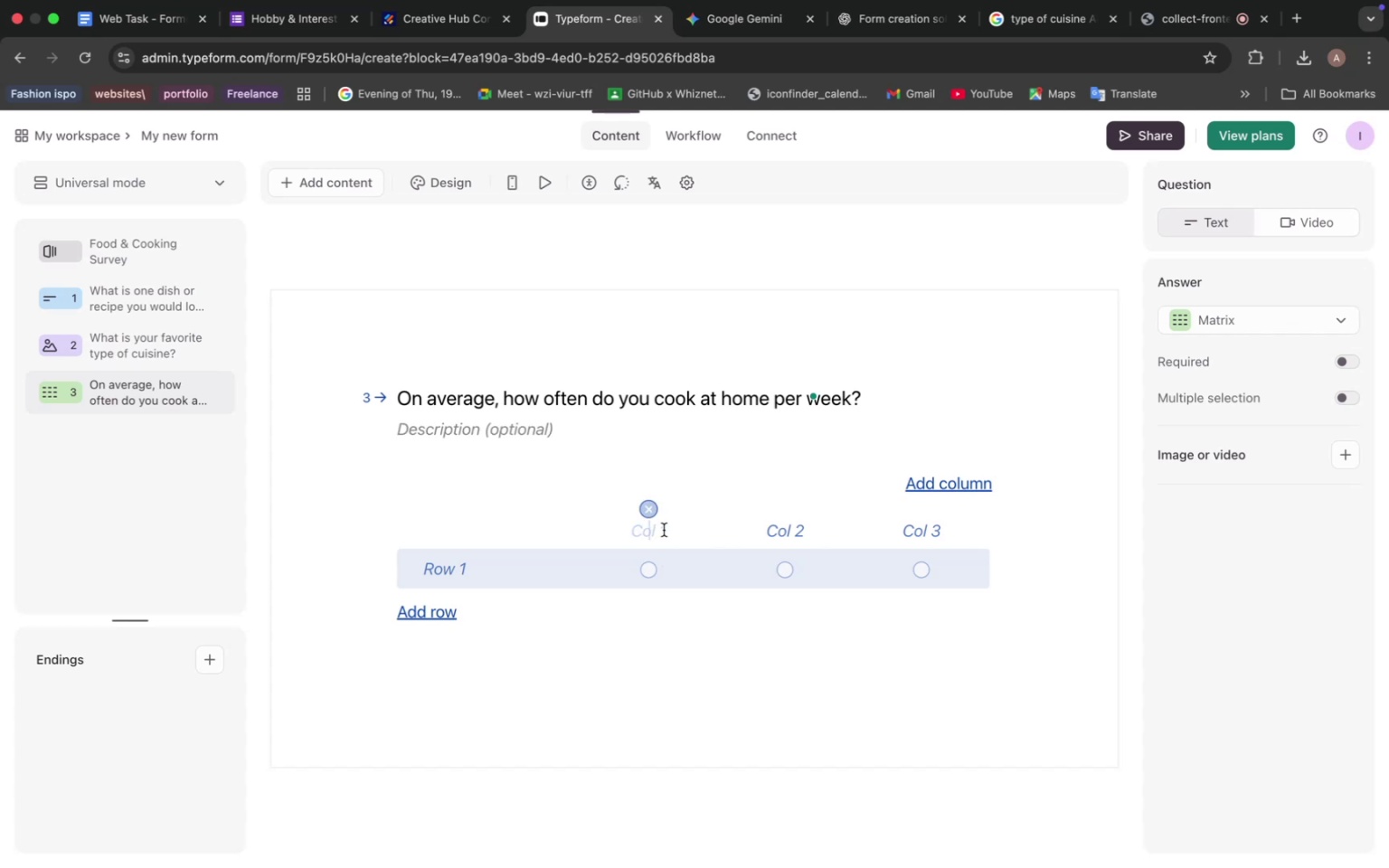 
key(Meta+V)
 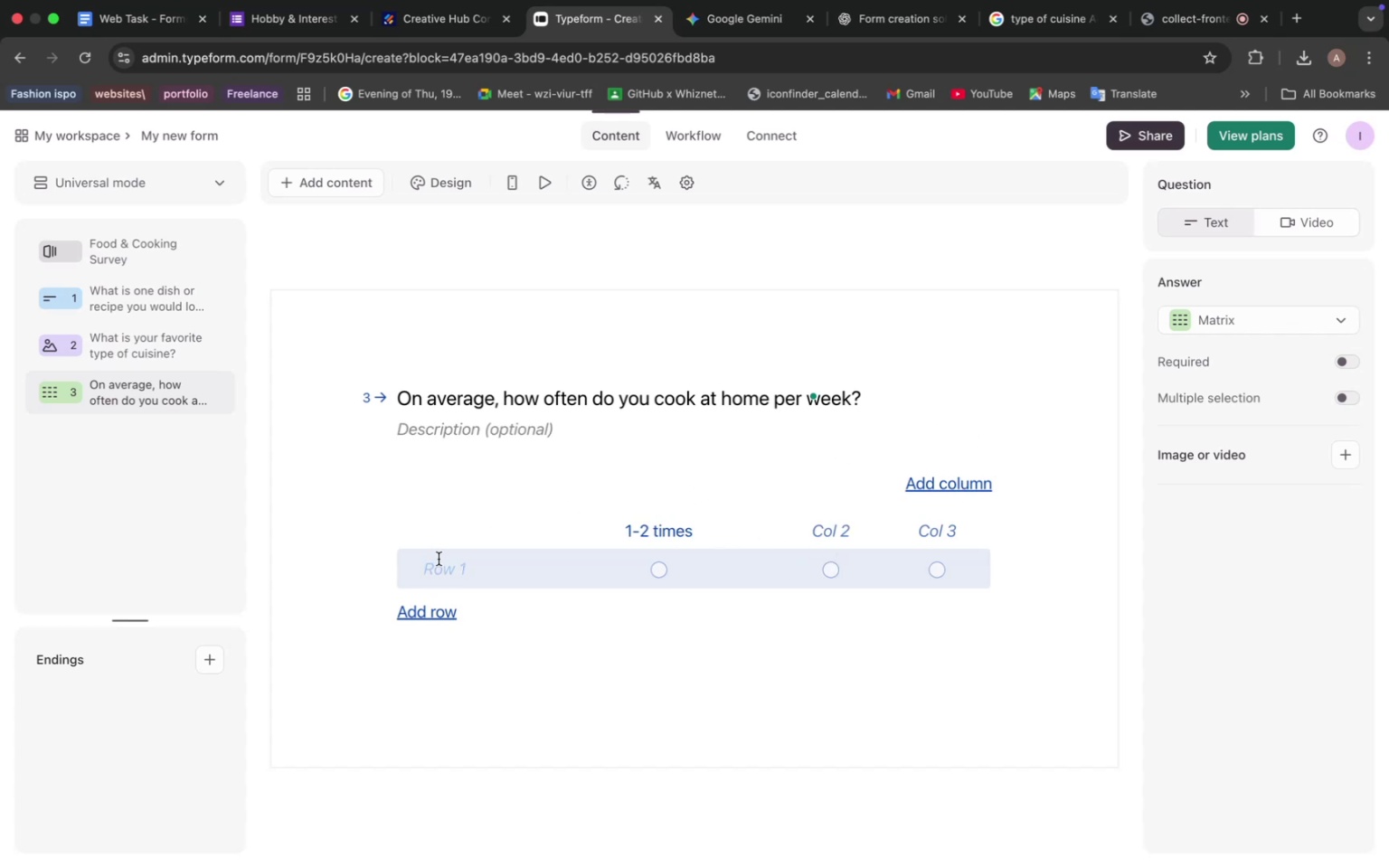 
wait(7.39)
 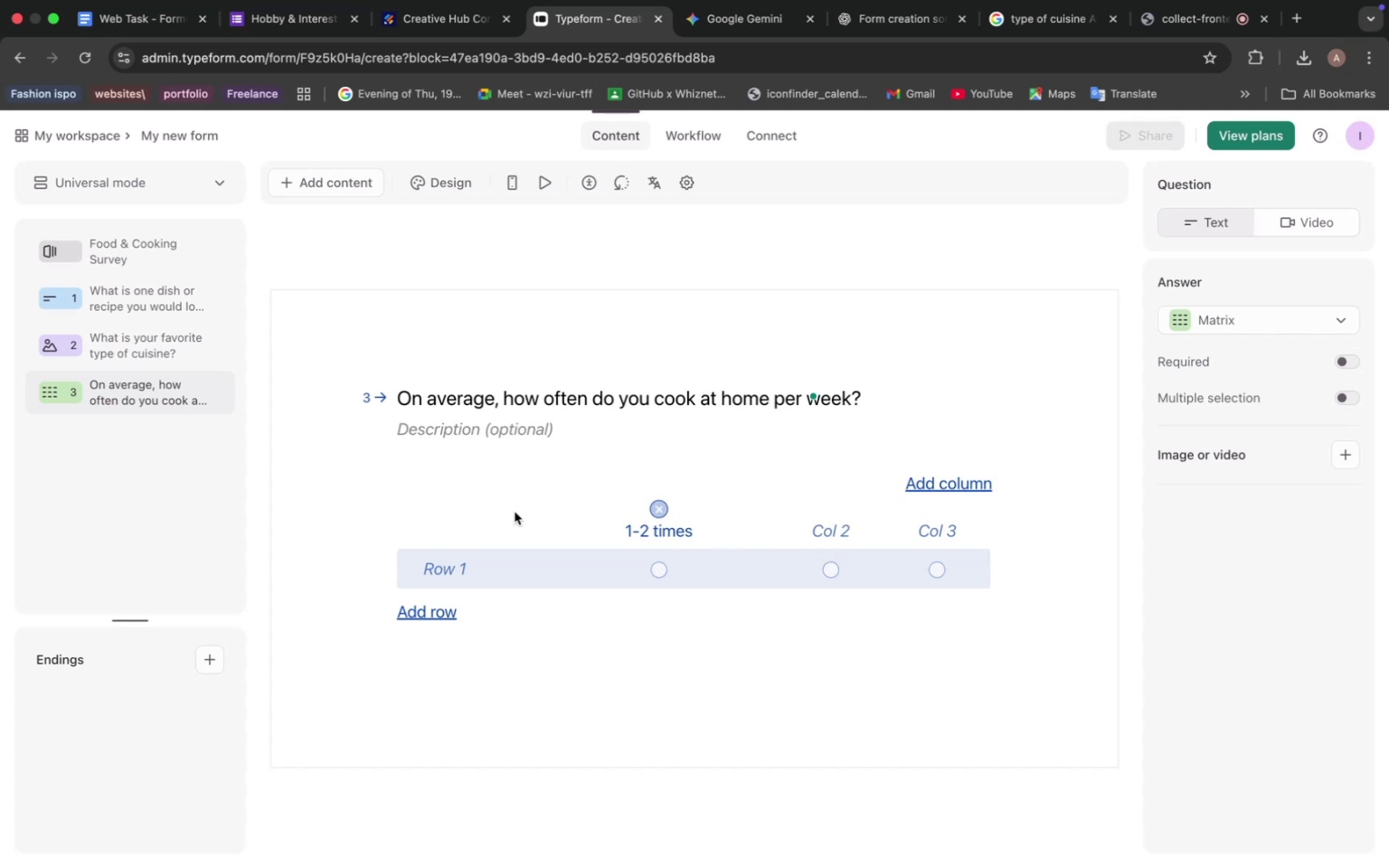 
type(Select)
 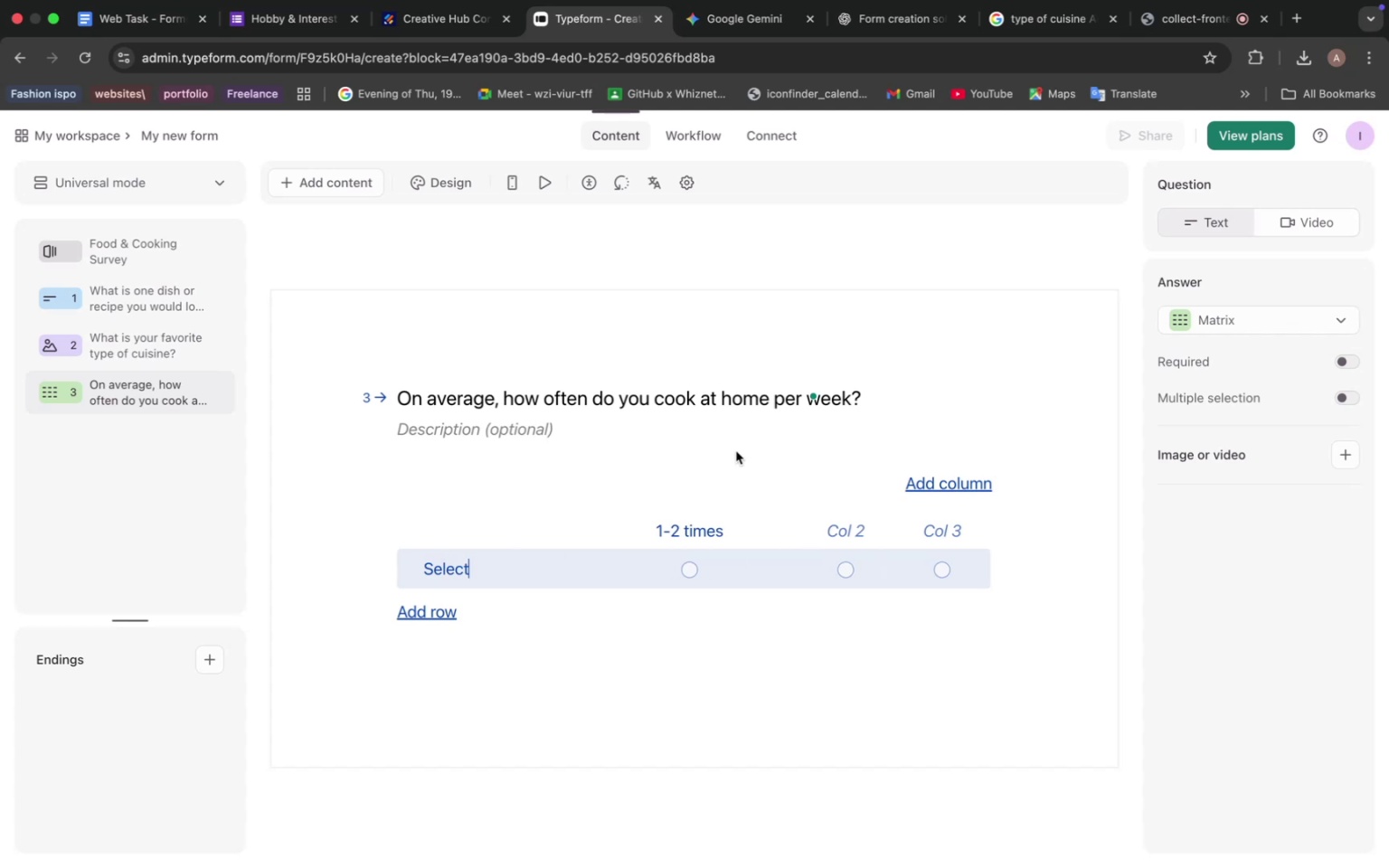 
left_click([734, 449])
 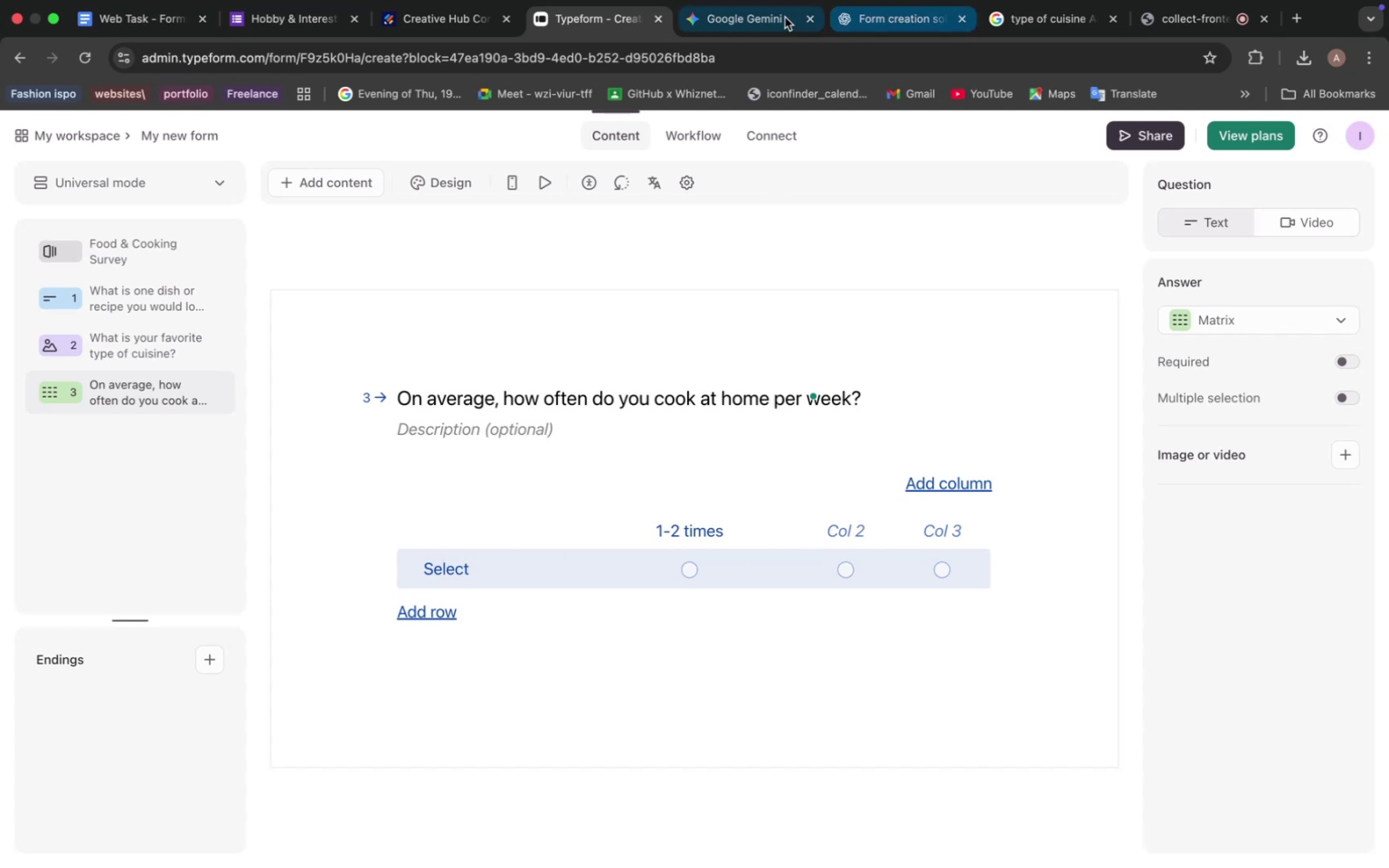 
left_click([768, 13])
 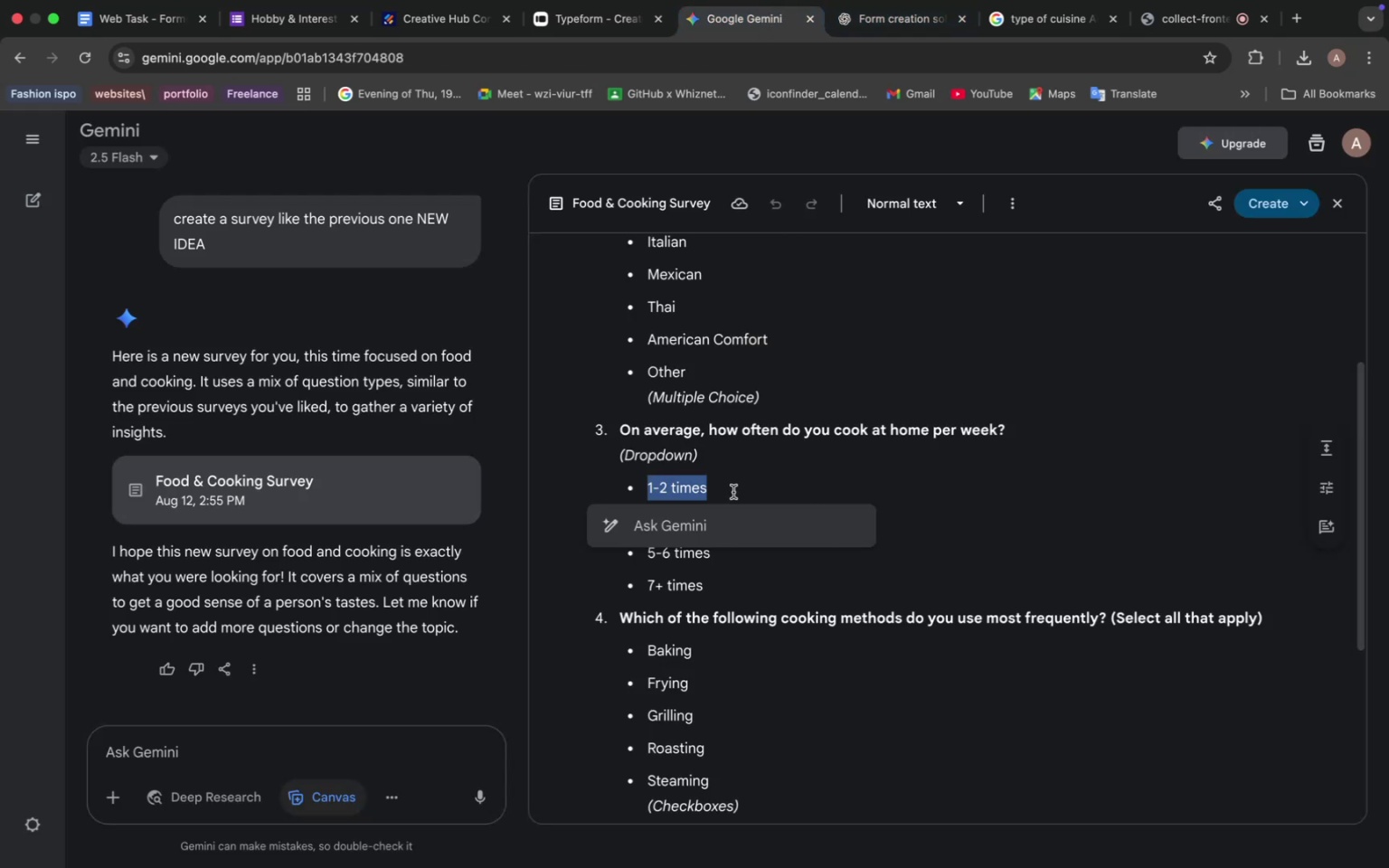 
left_click([735, 489])
 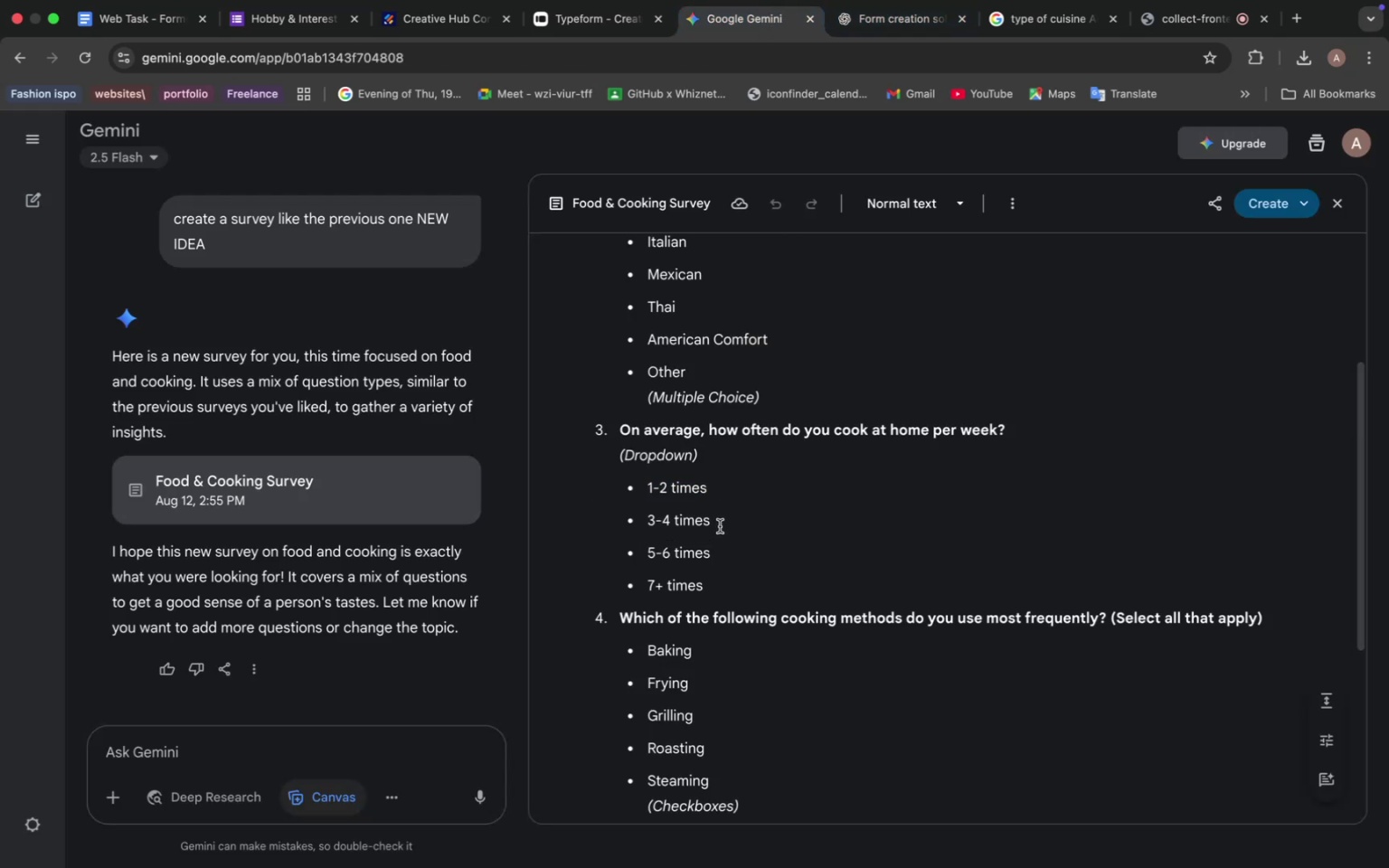 
left_click_drag(start_coordinate=[720, 526], to_coordinate=[604, 517])
 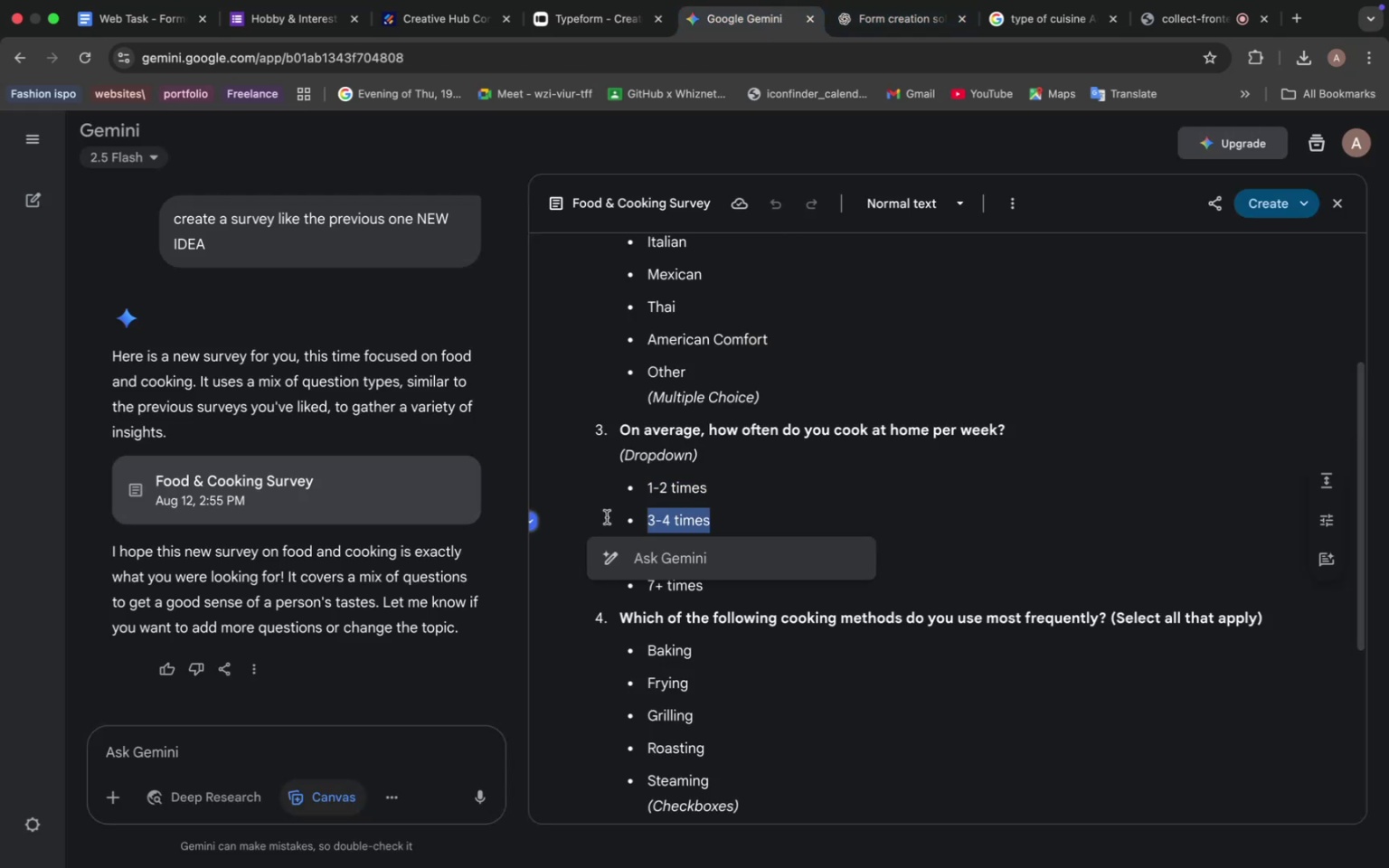 
key(Meta+C)
 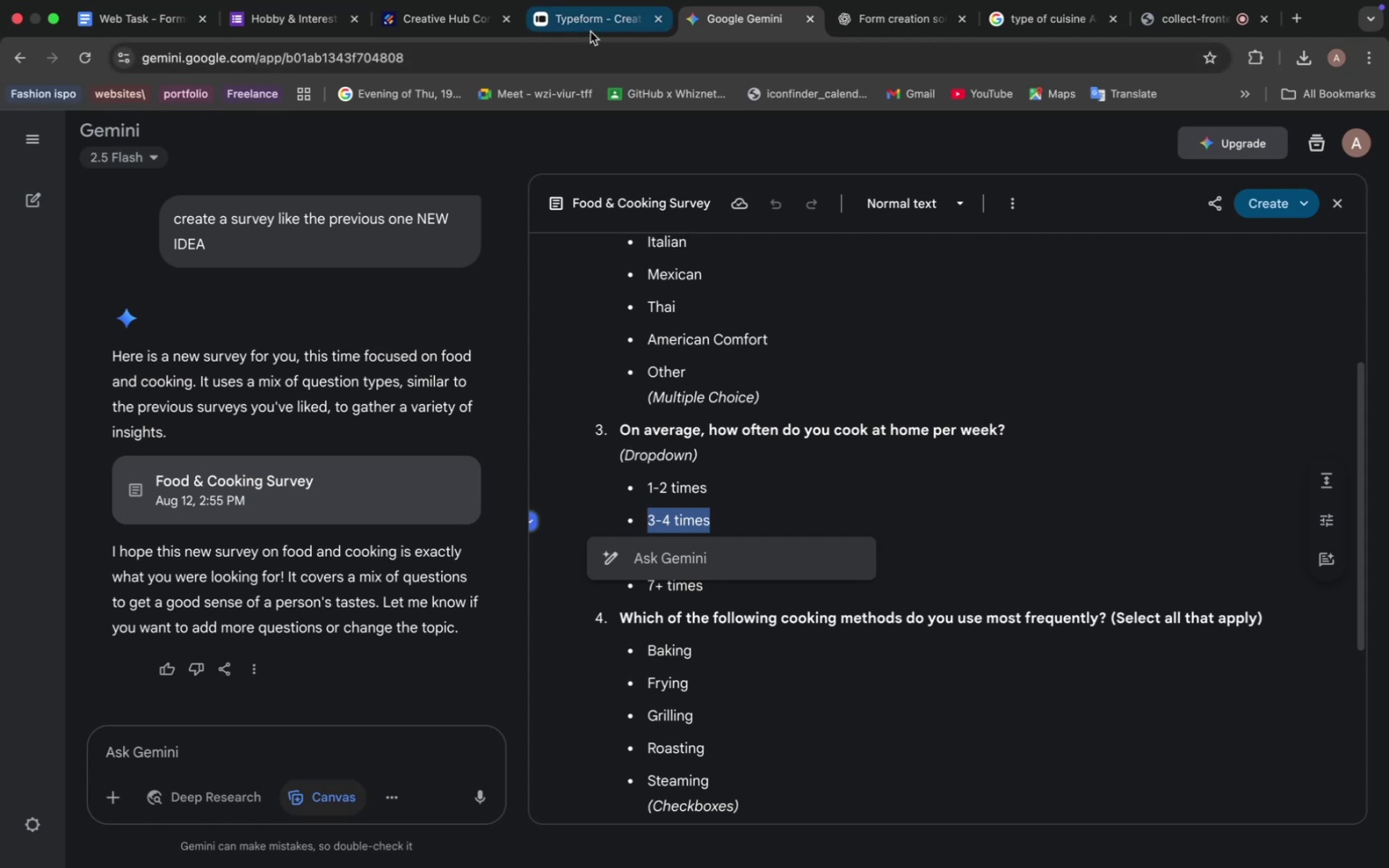 
left_click([590, 27])
 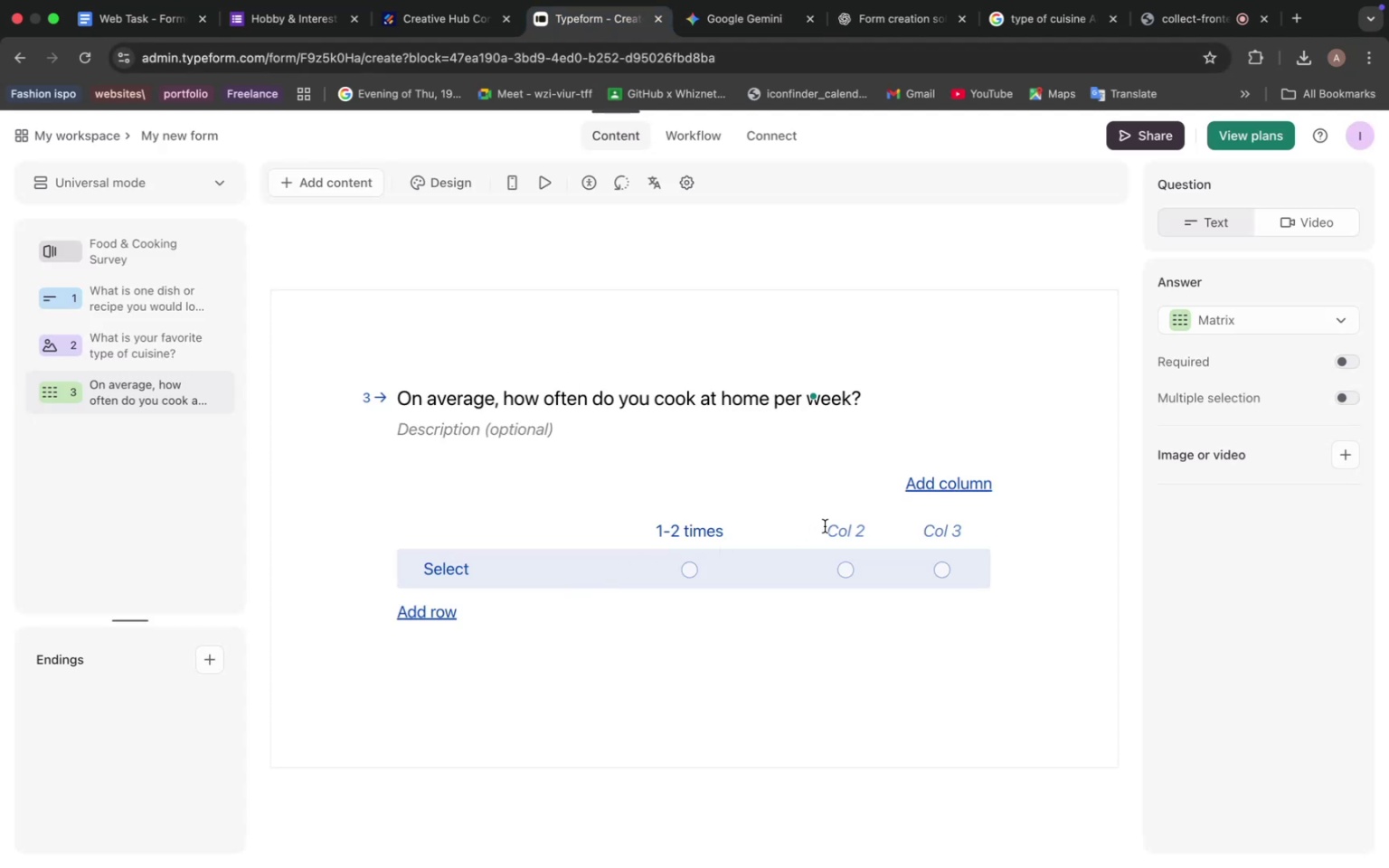 
left_click([829, 526])
 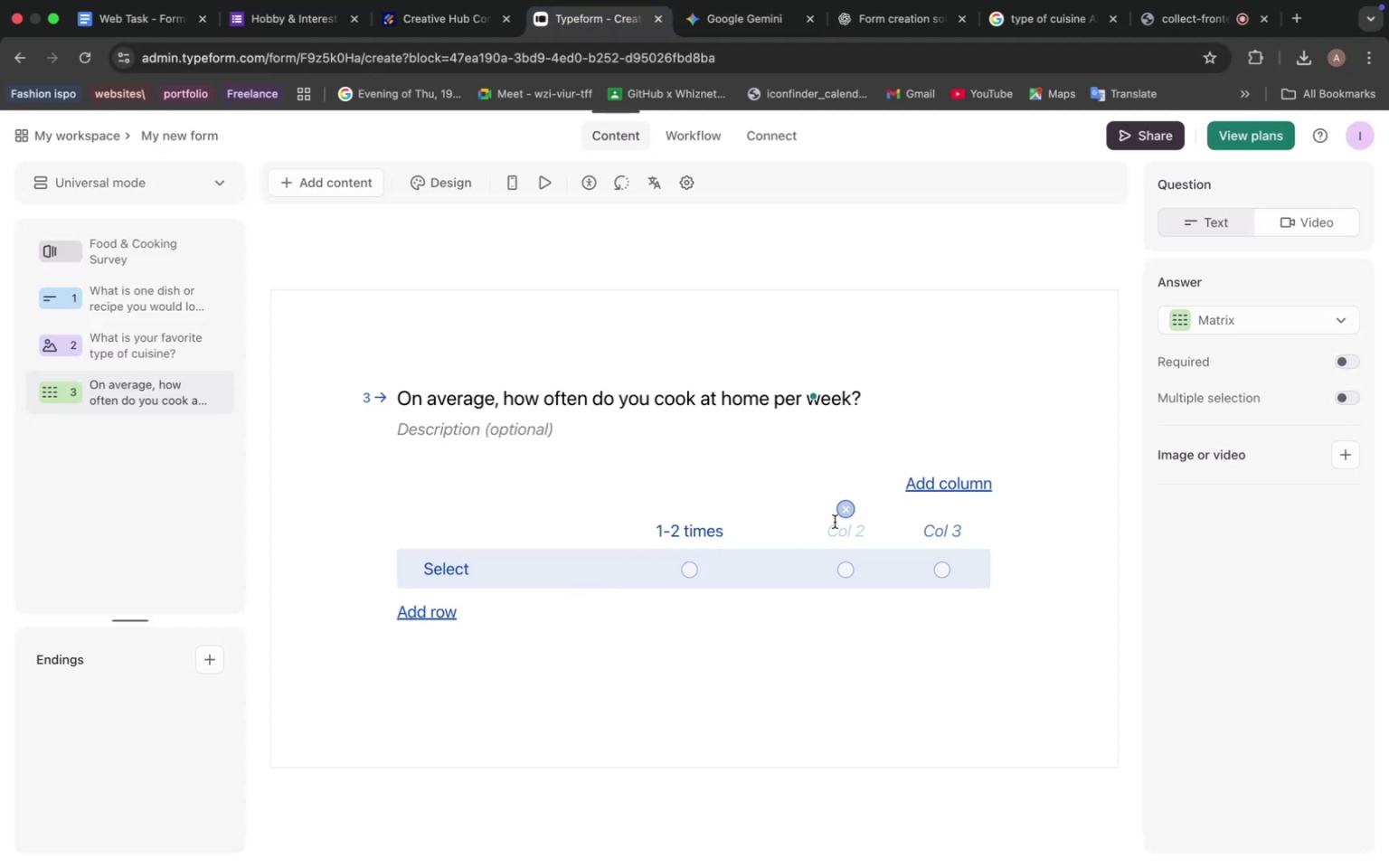 
key(Meta+V)
 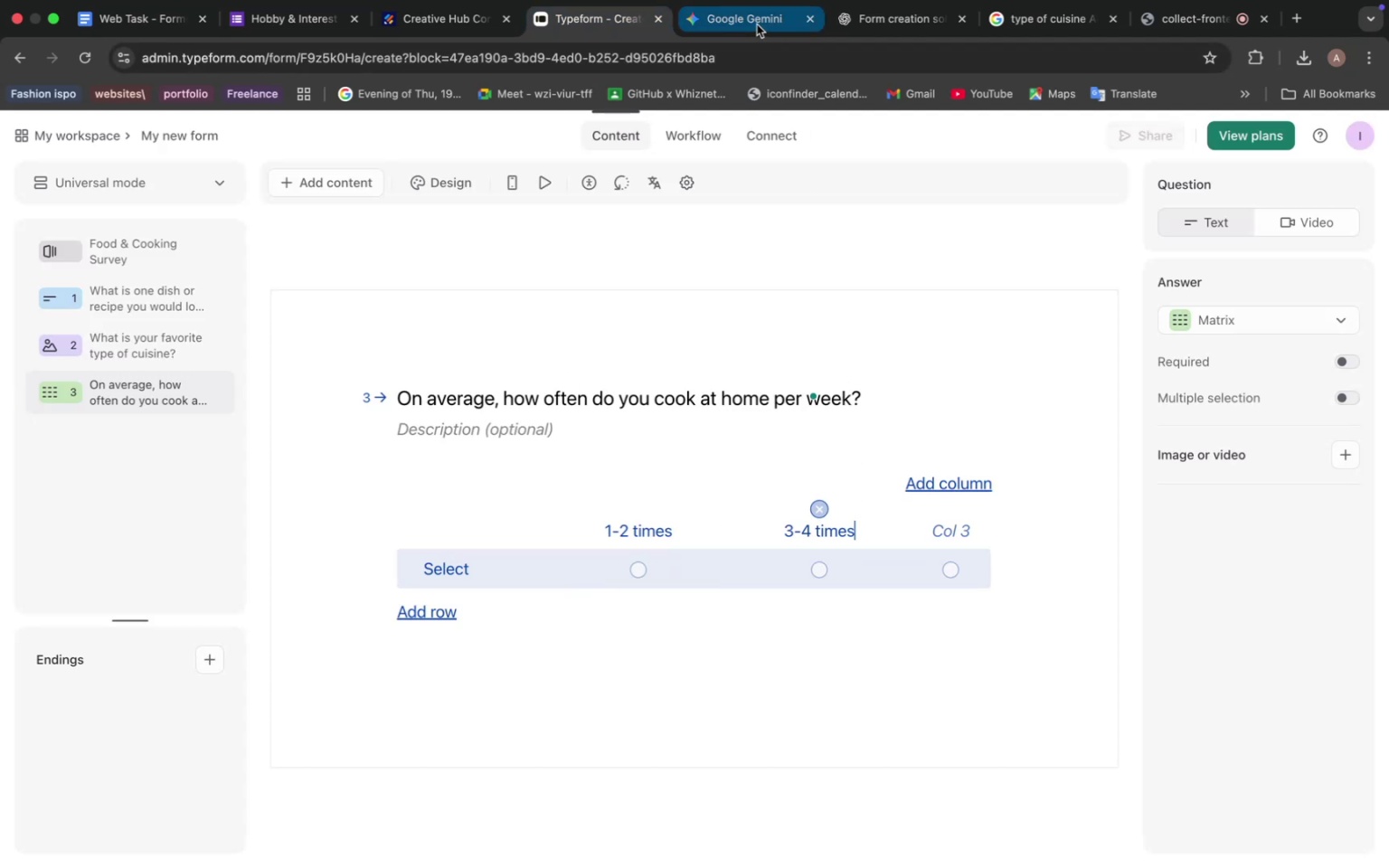 
left_click([759, 23])
 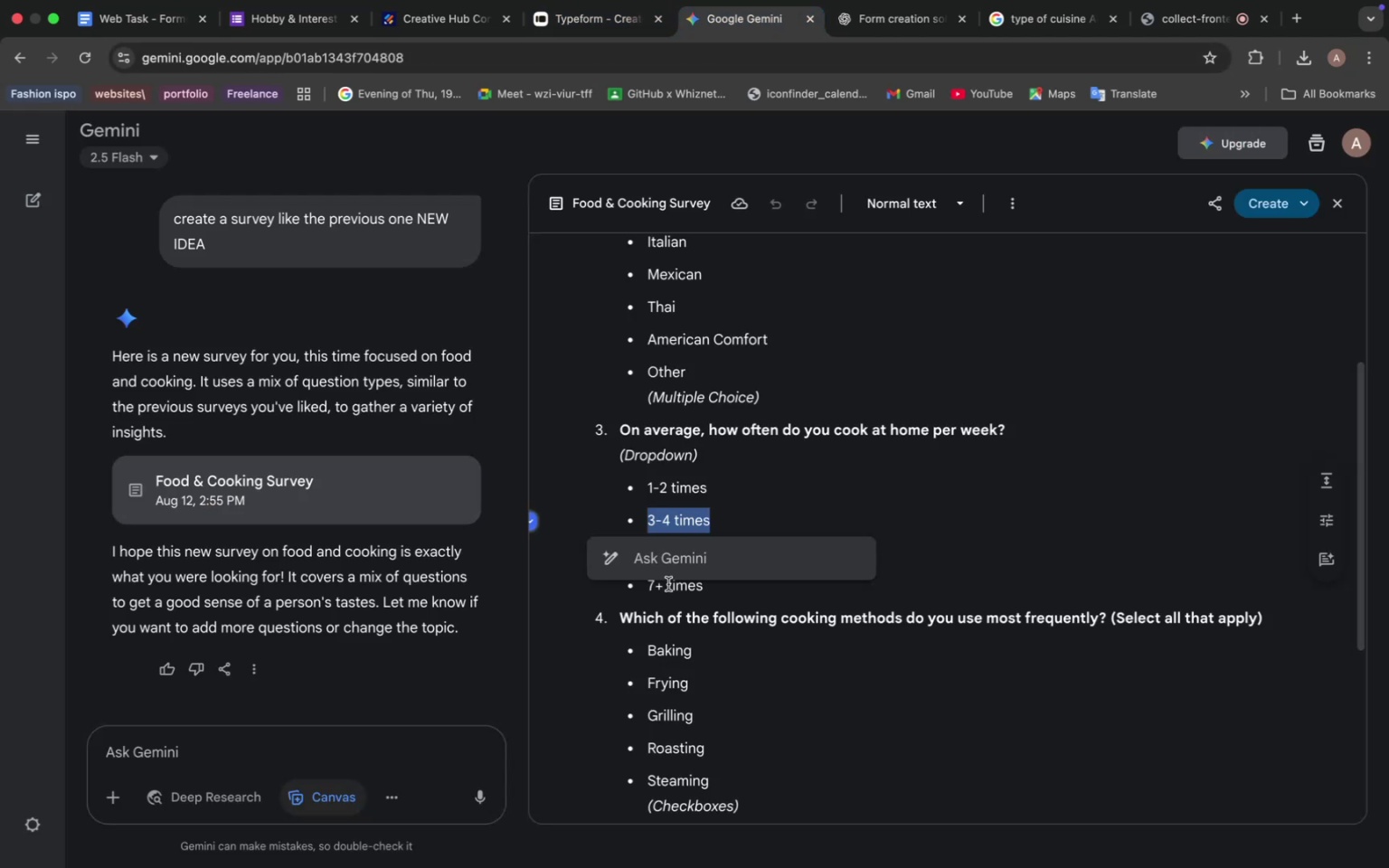 
left_click([668, 584])
 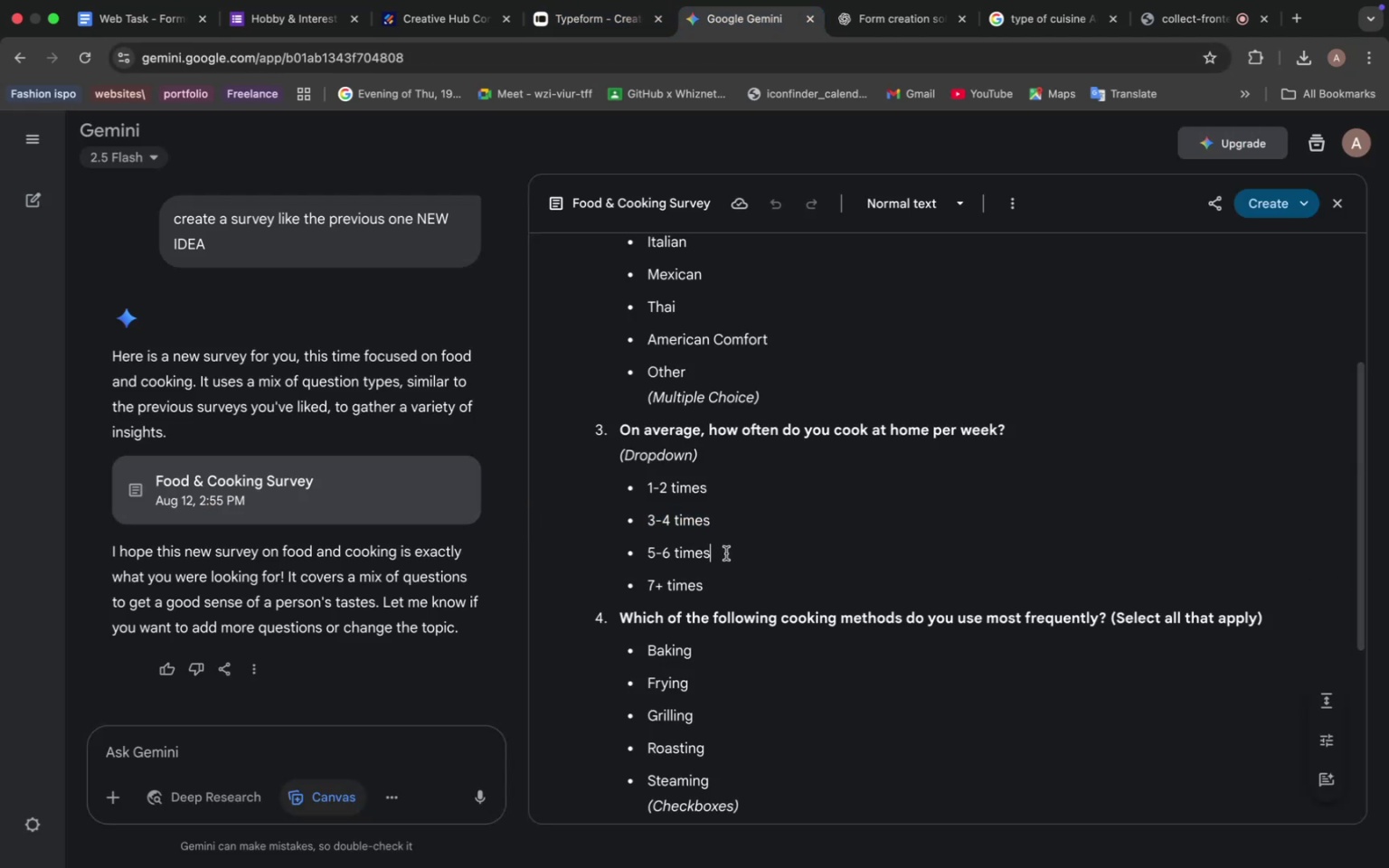 
left_click_drag(start_coordinate=[726, 553], to_coordinate=[626, 548])
 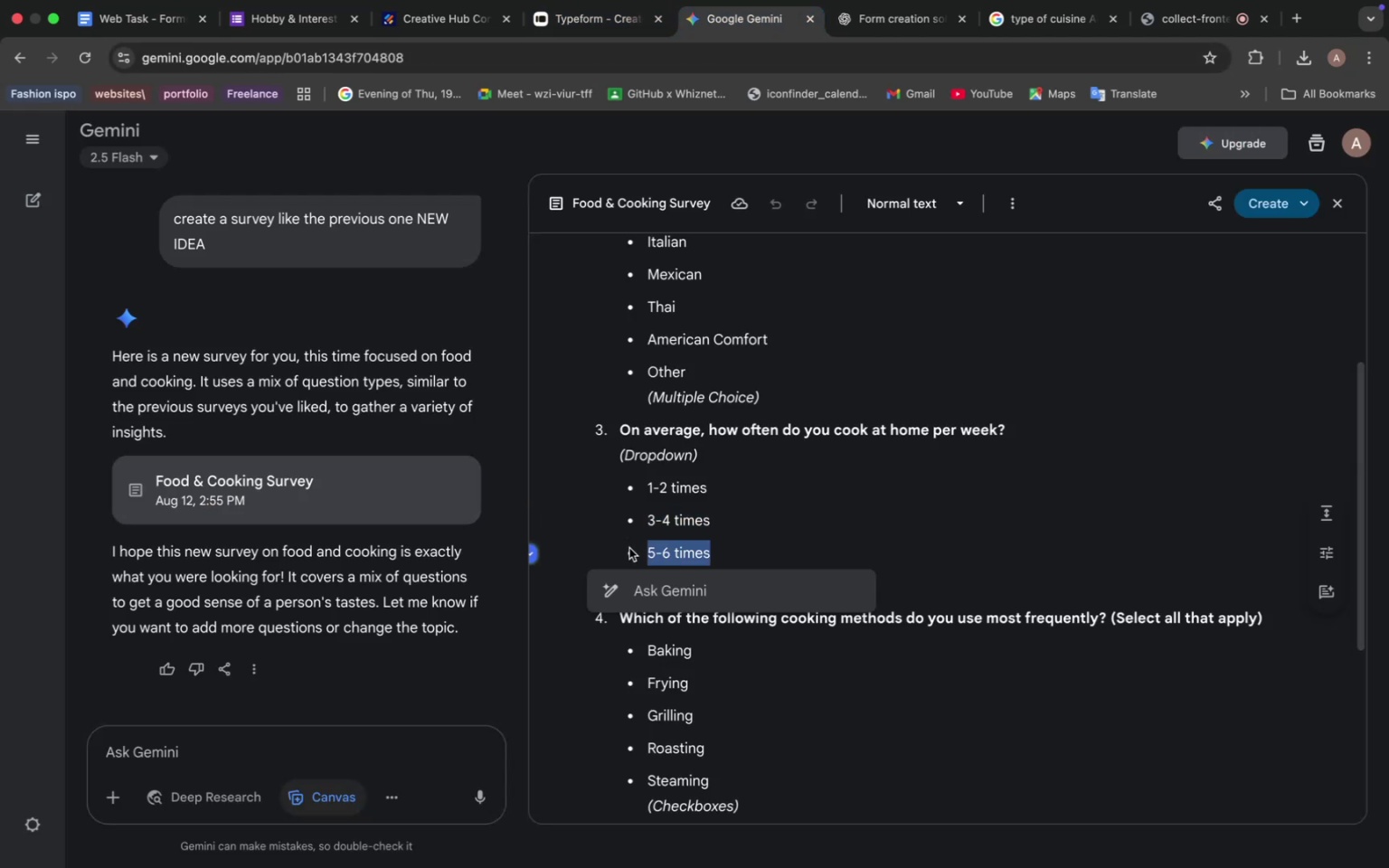 
key(Meta+C)
 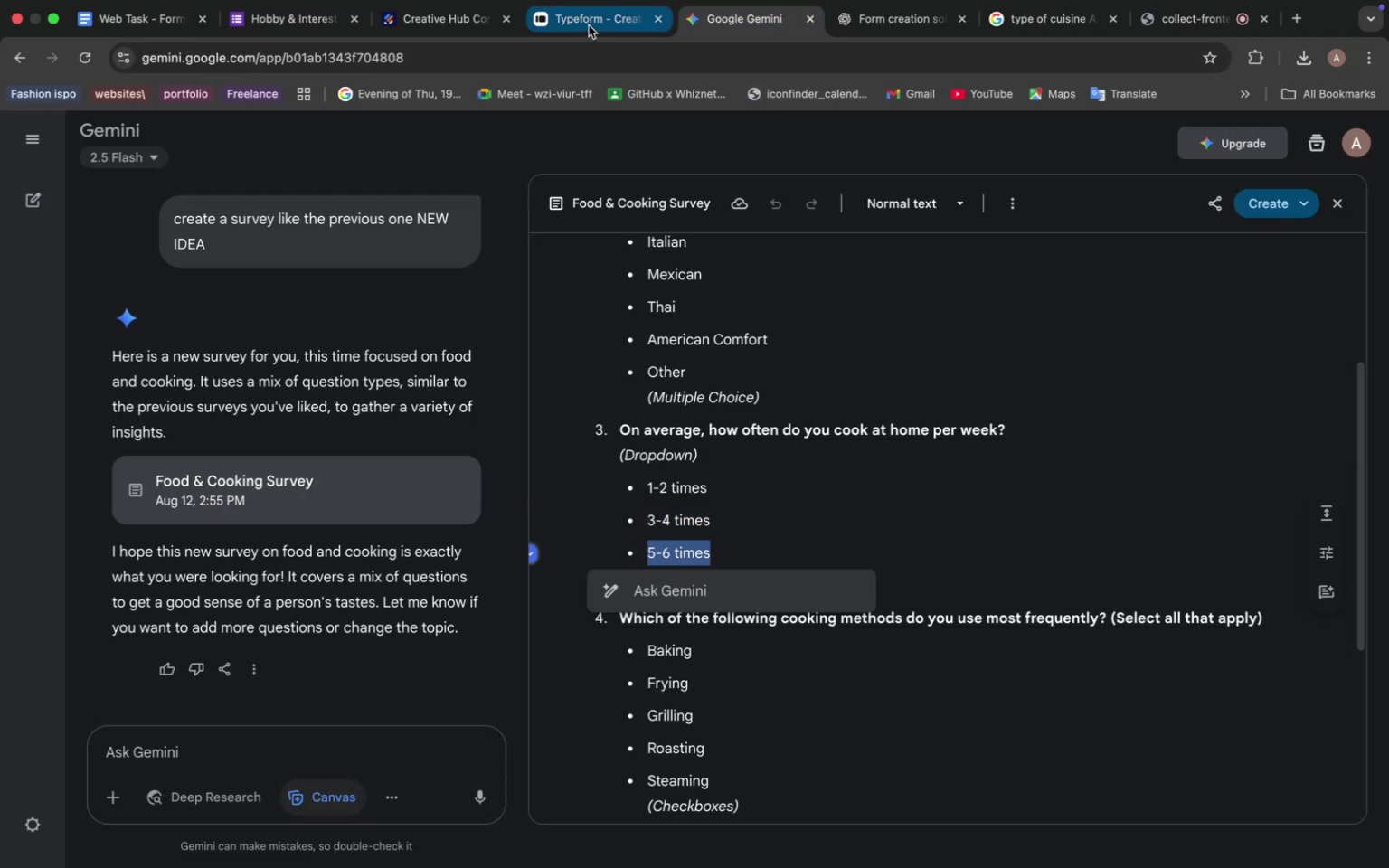 
left_click([588, 21])
 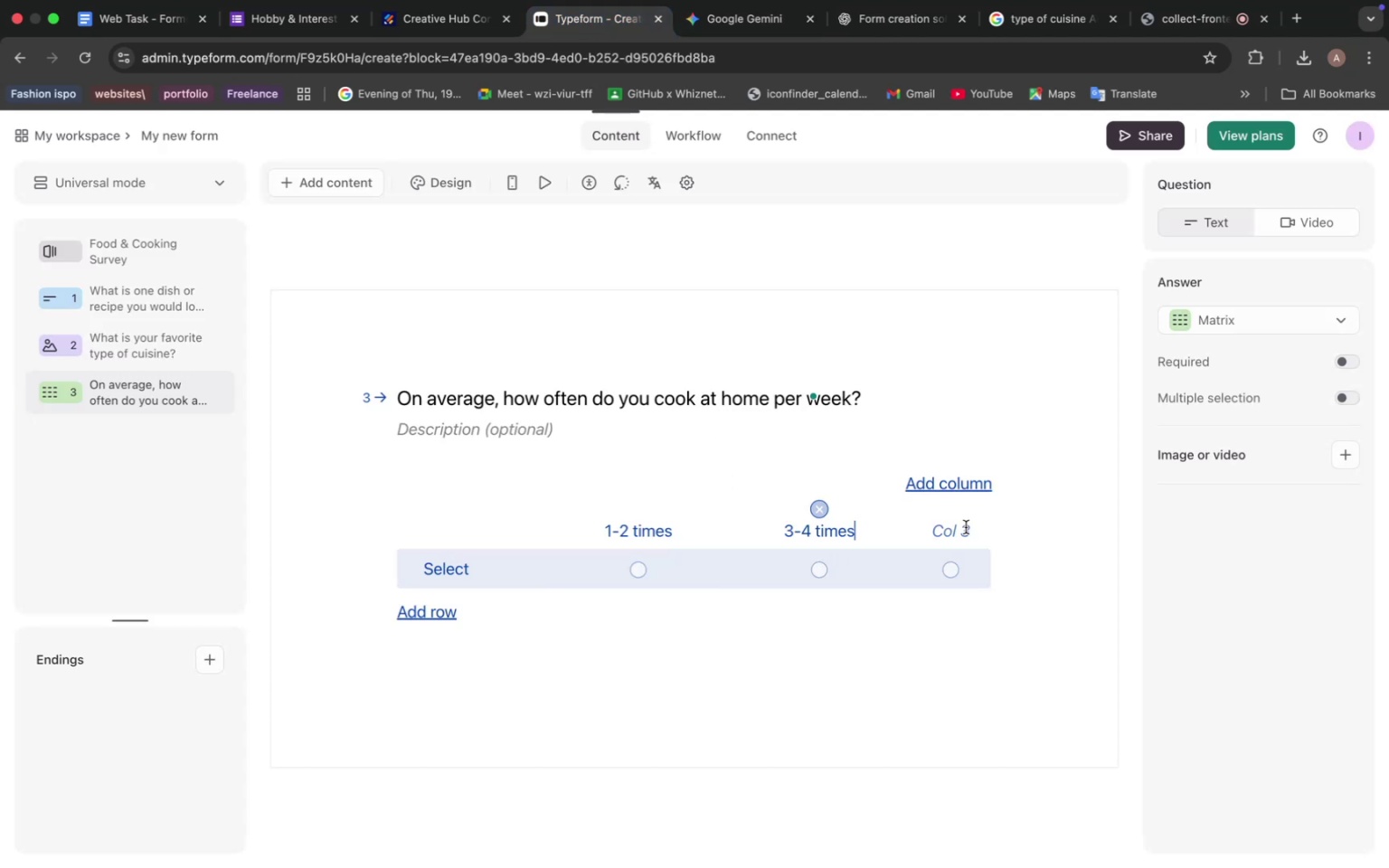 
left_click([966, 527])
 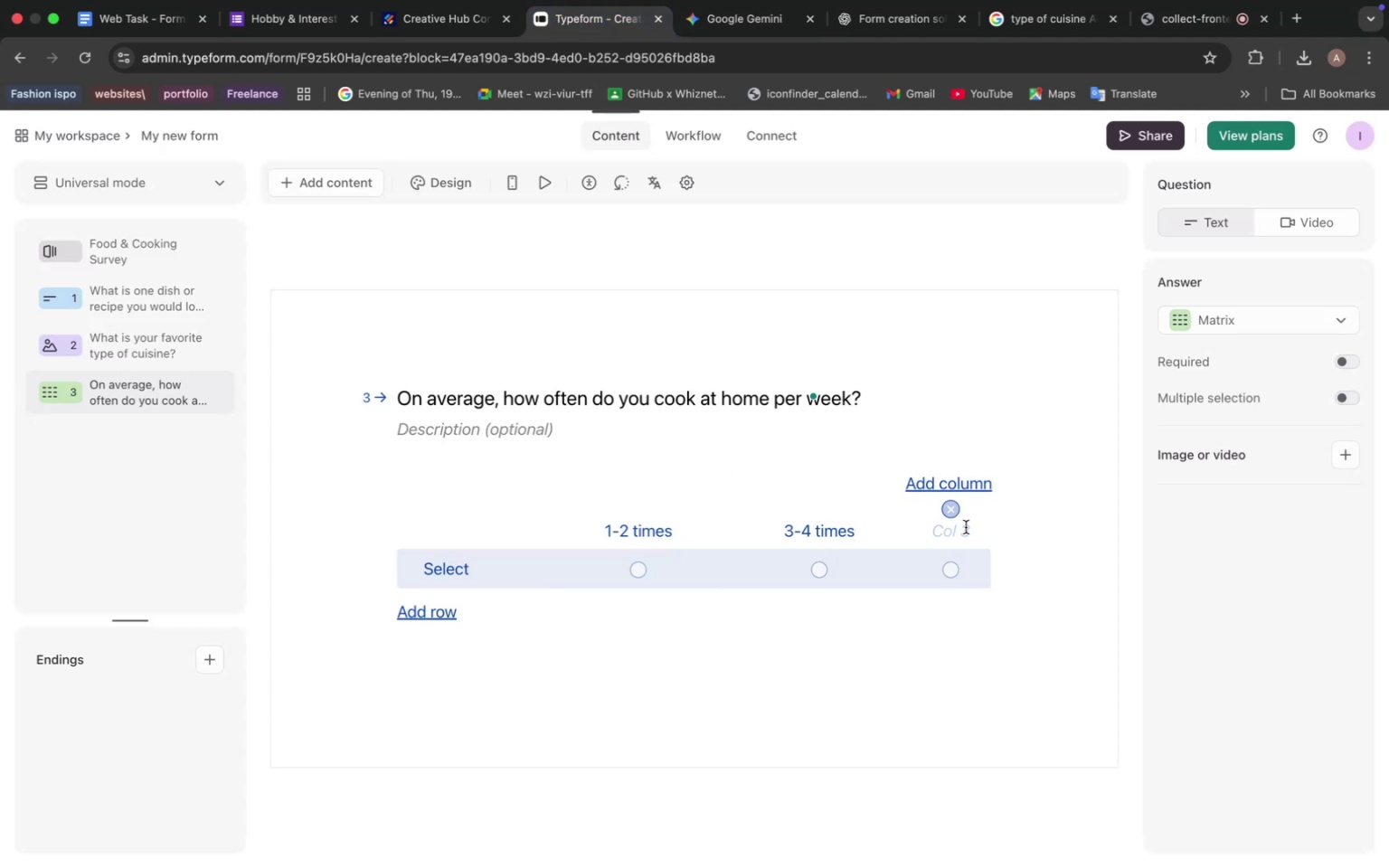 
key(Meta+V)
 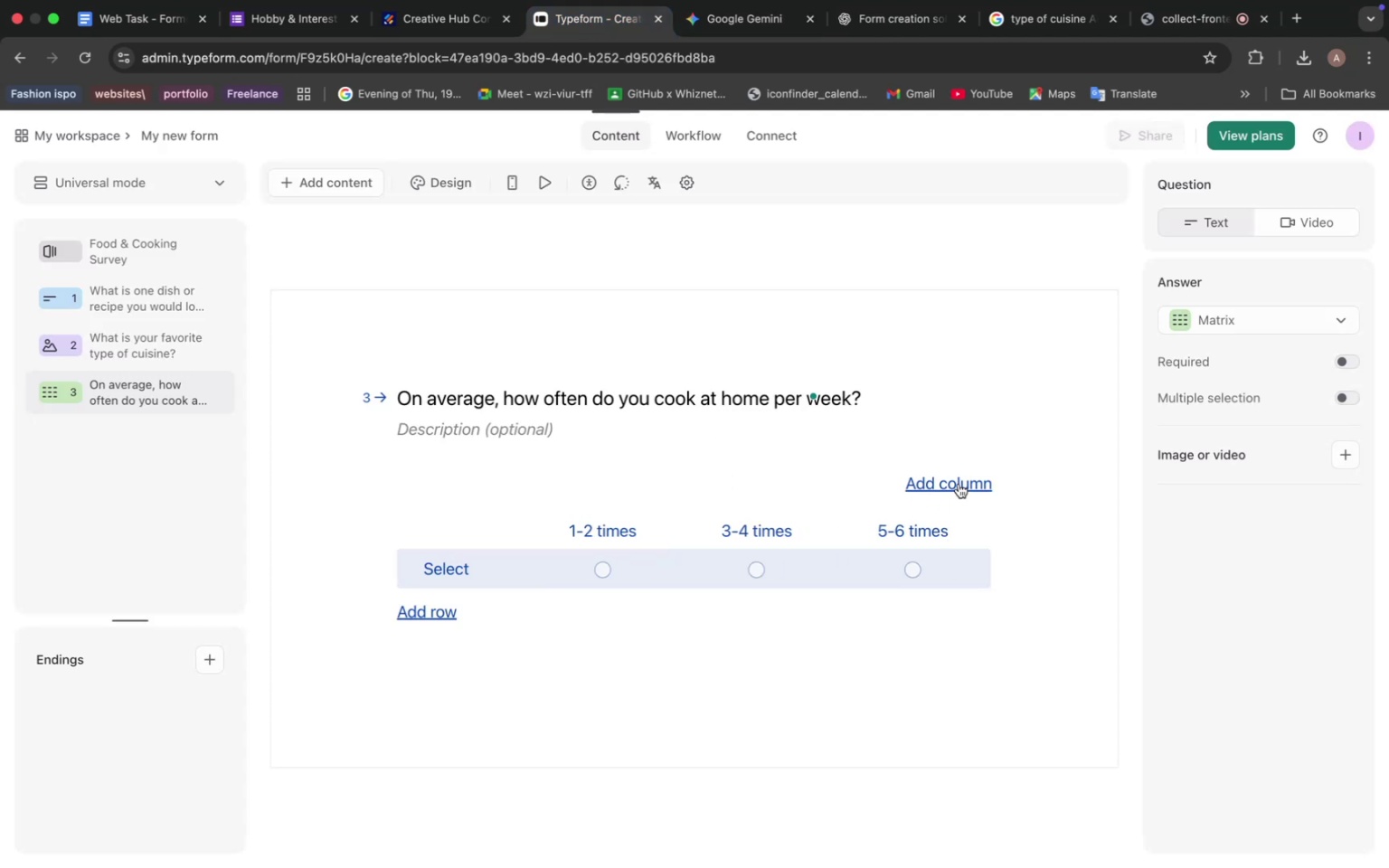 
left_click([959, 484])
 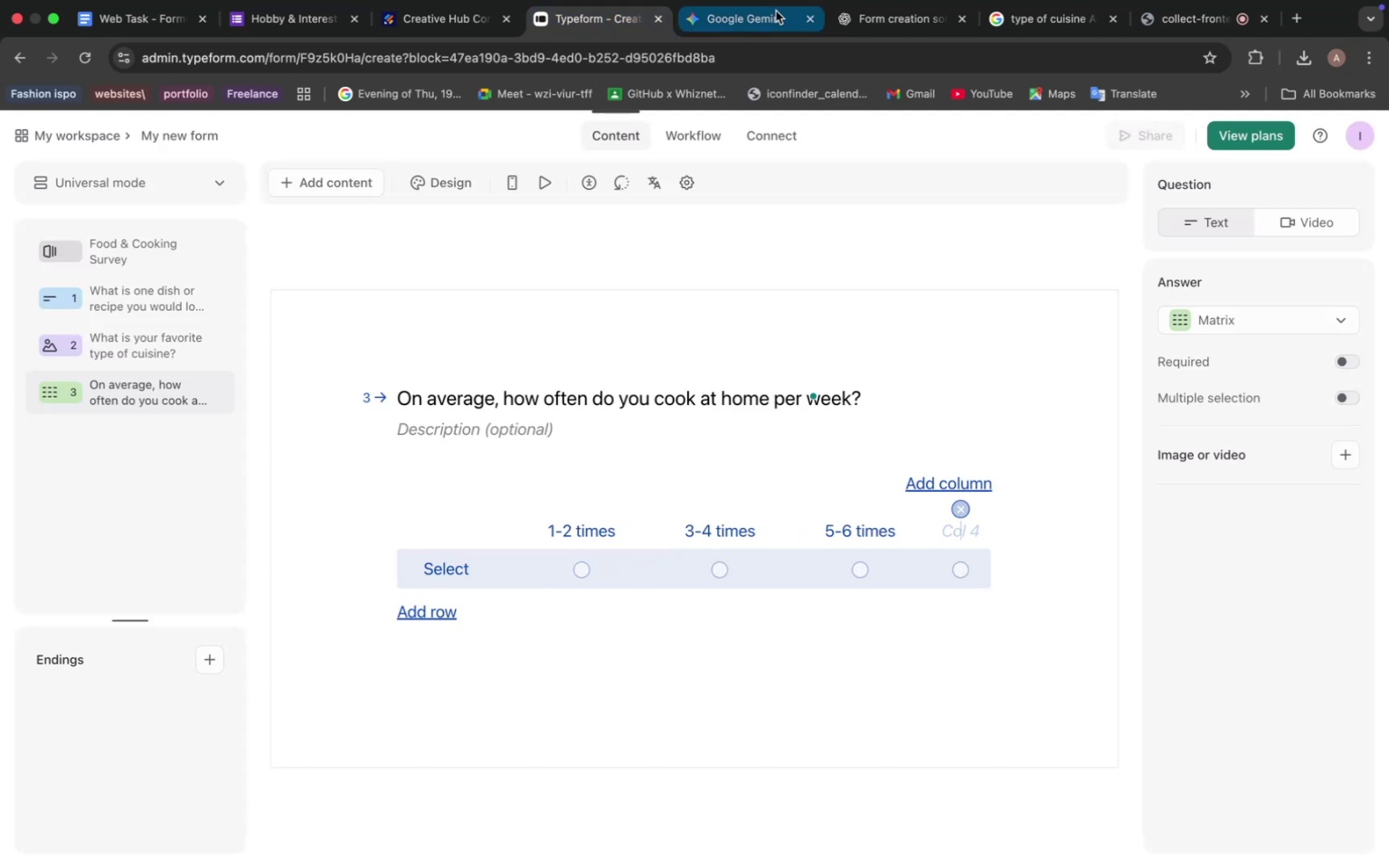 
left_click([771, 18])
 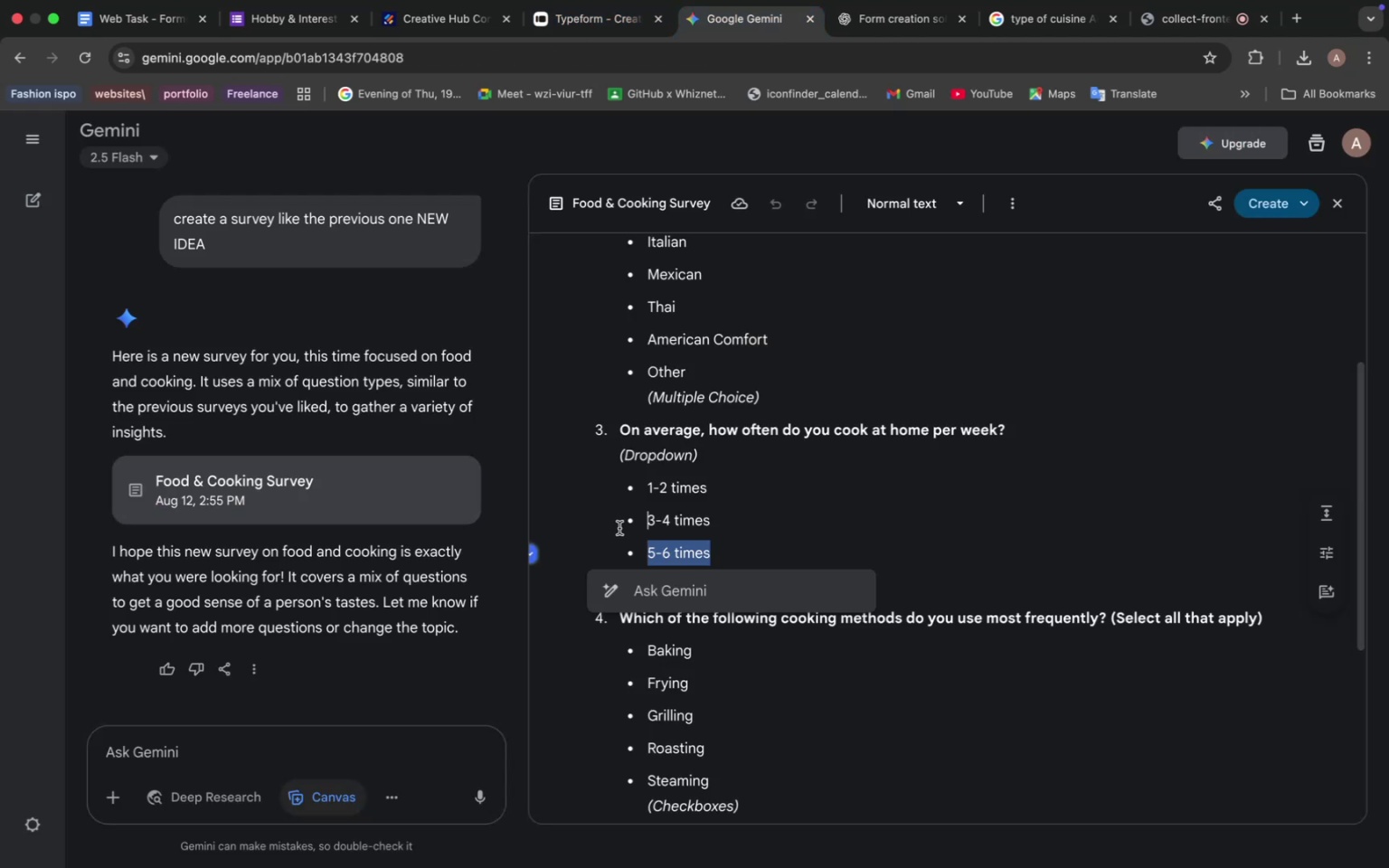 
left_click([619, 528])
 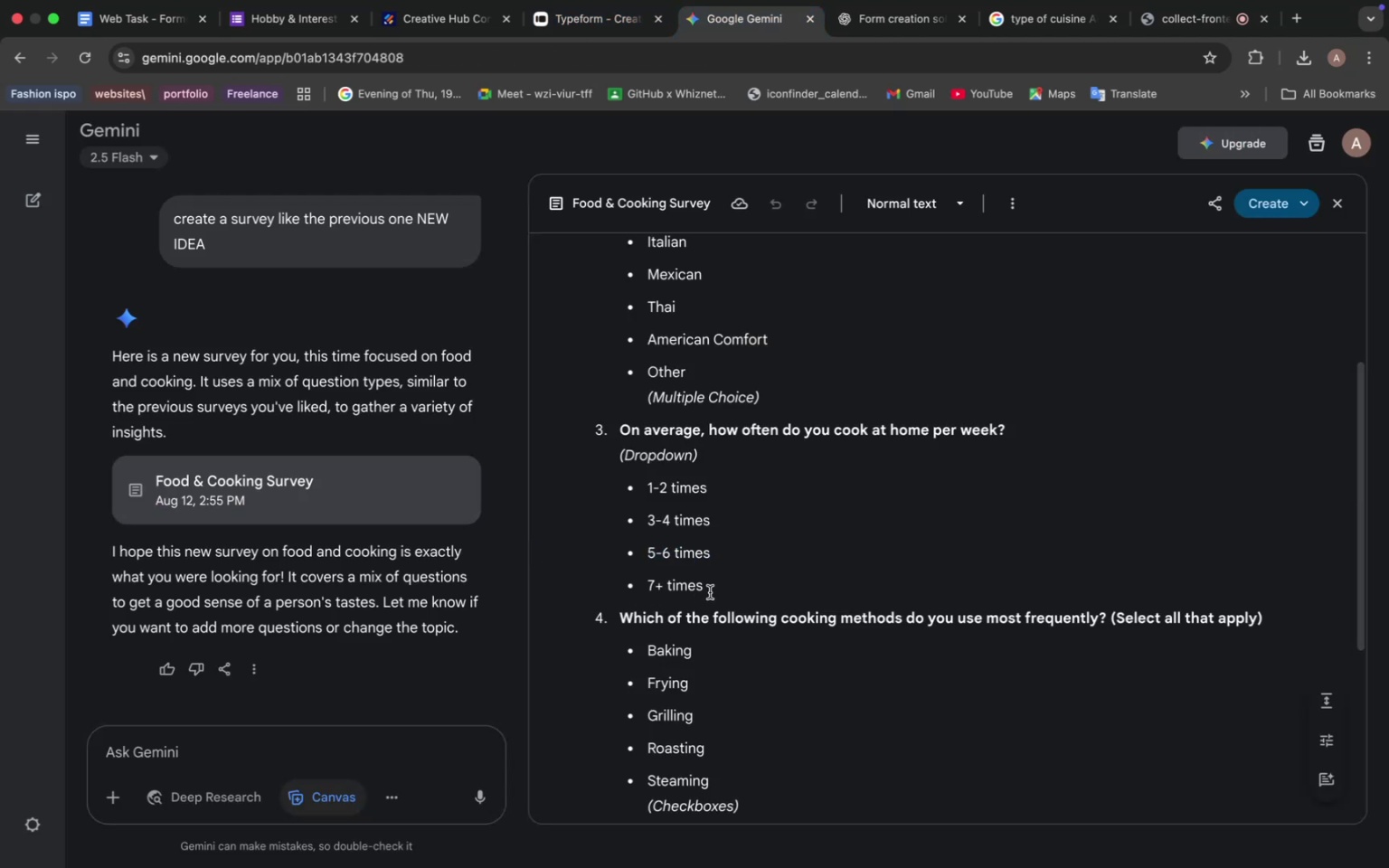 
left_click_drag(start_coordinate=[710, 591], to_coordinate=[633, 580])
 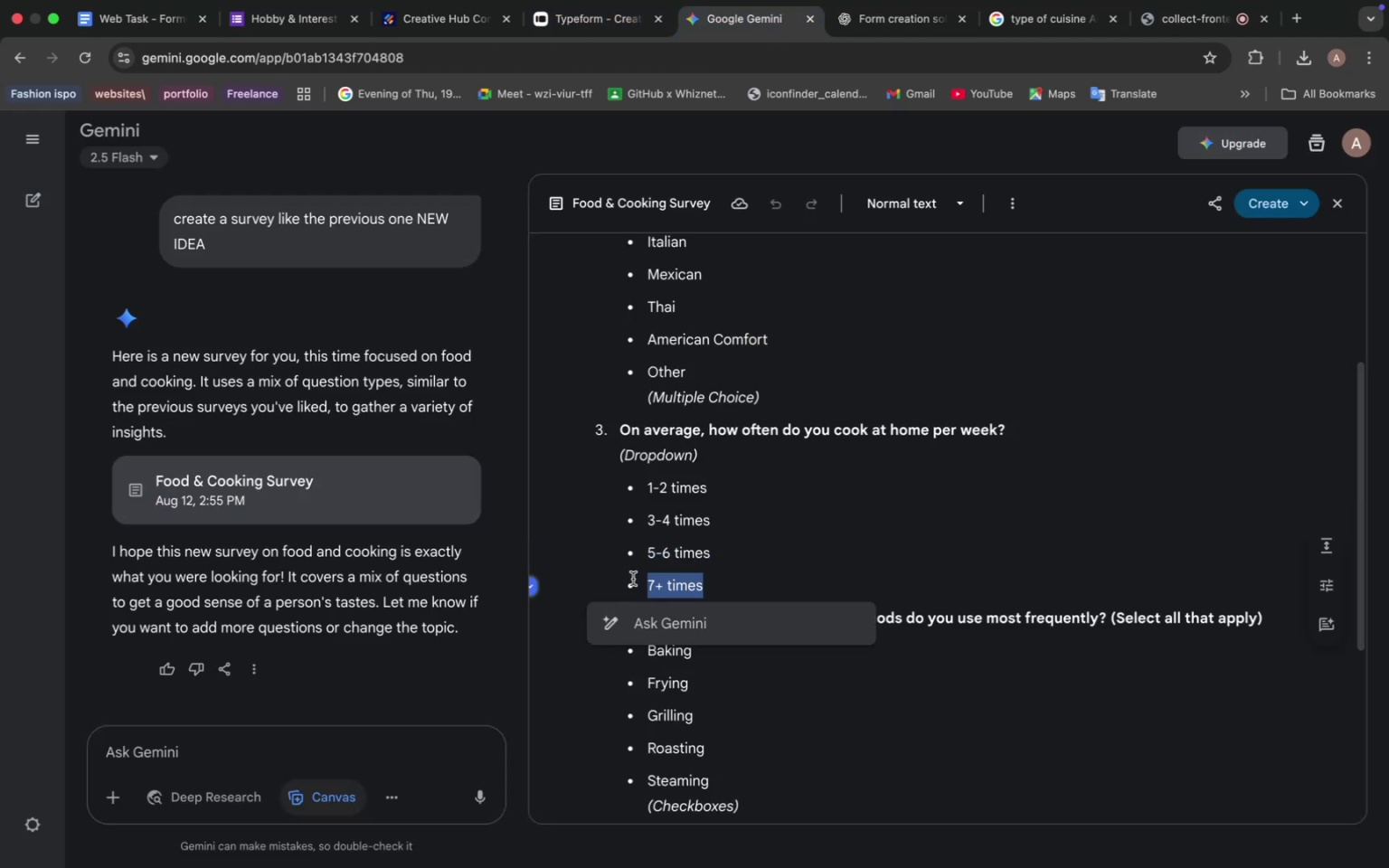 
key(Meta+C)
 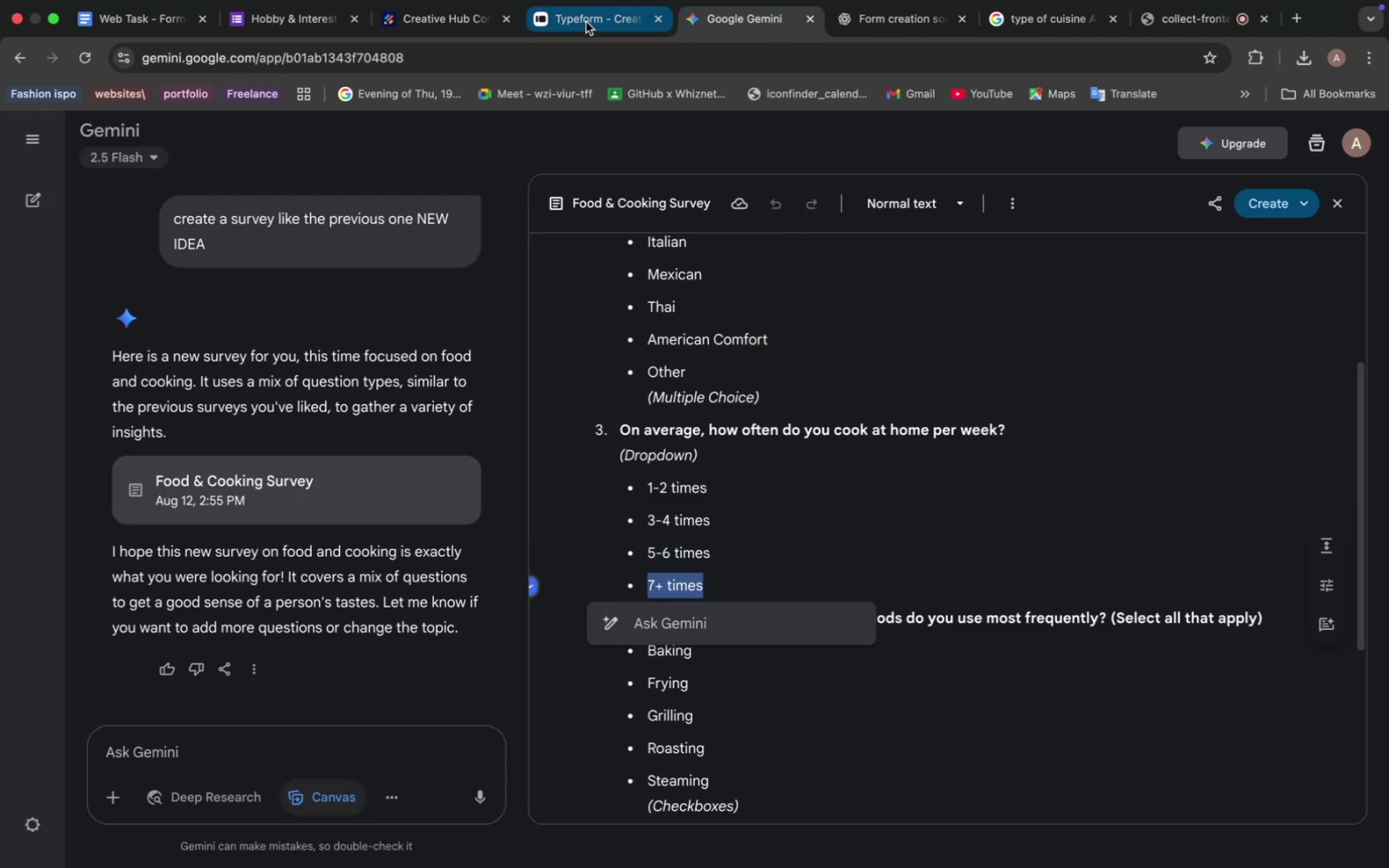 
left_click([586, 22])
 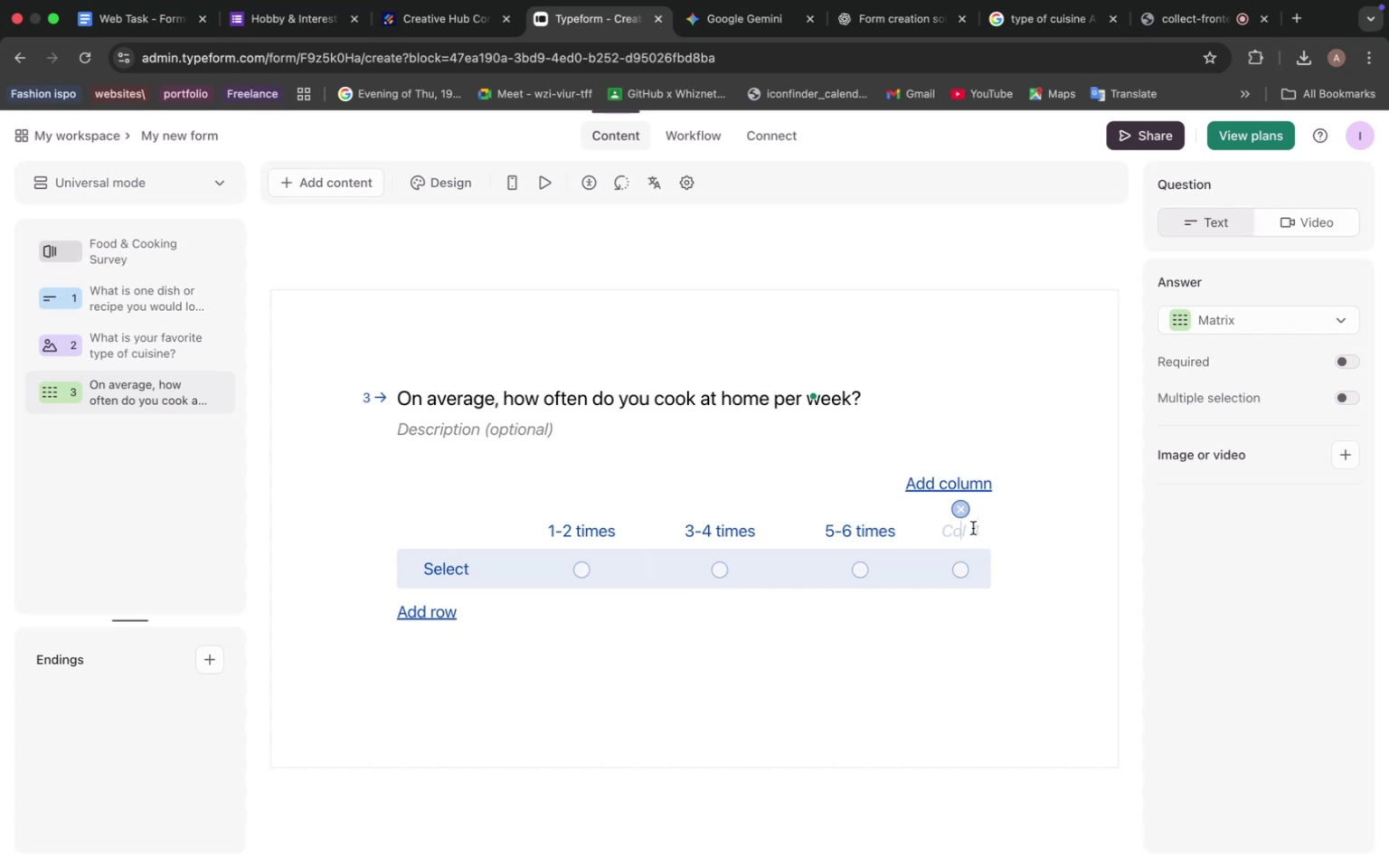 
left_click([971, 532])
 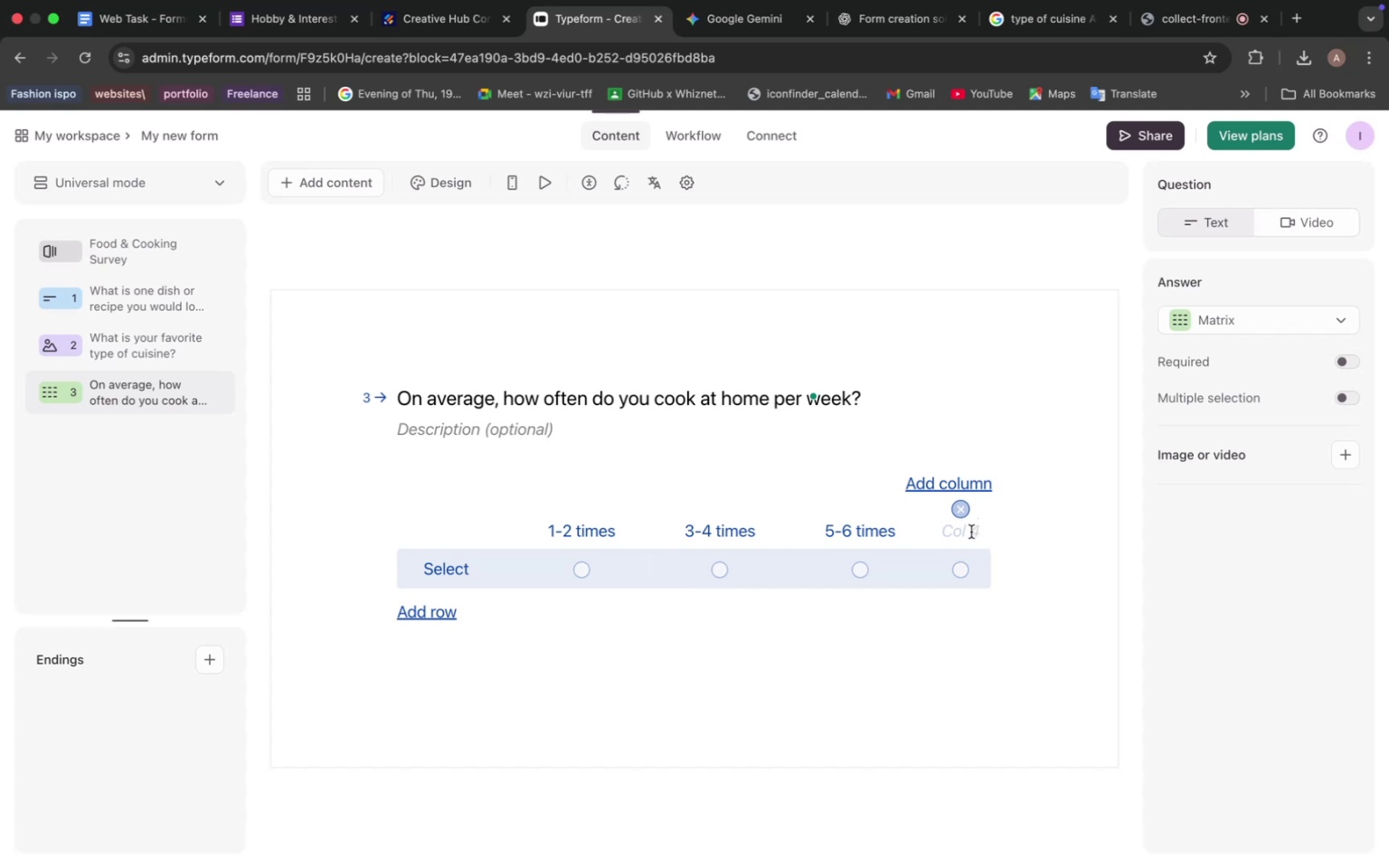 
key(Meta+V)
 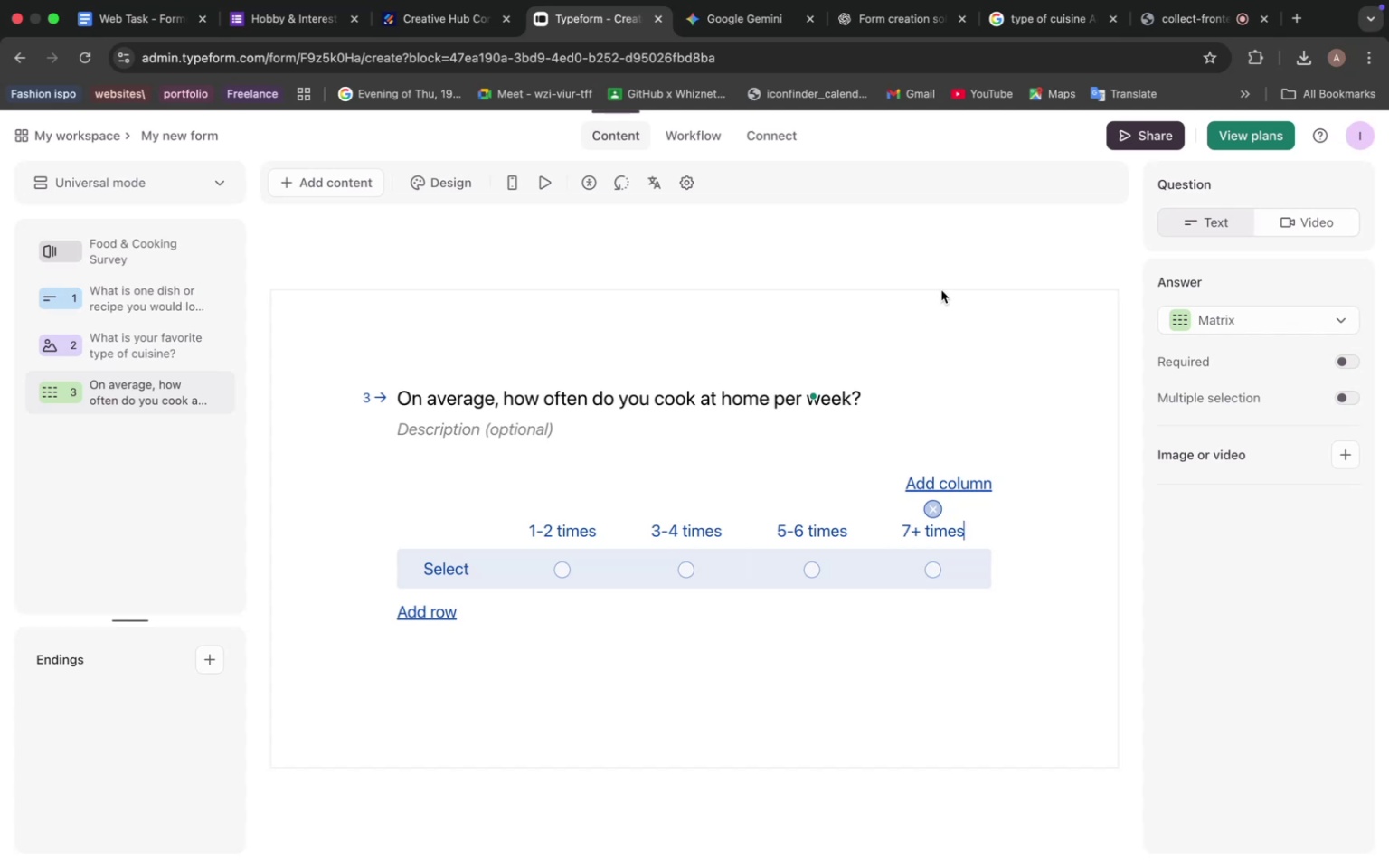 
wait(22.18)
 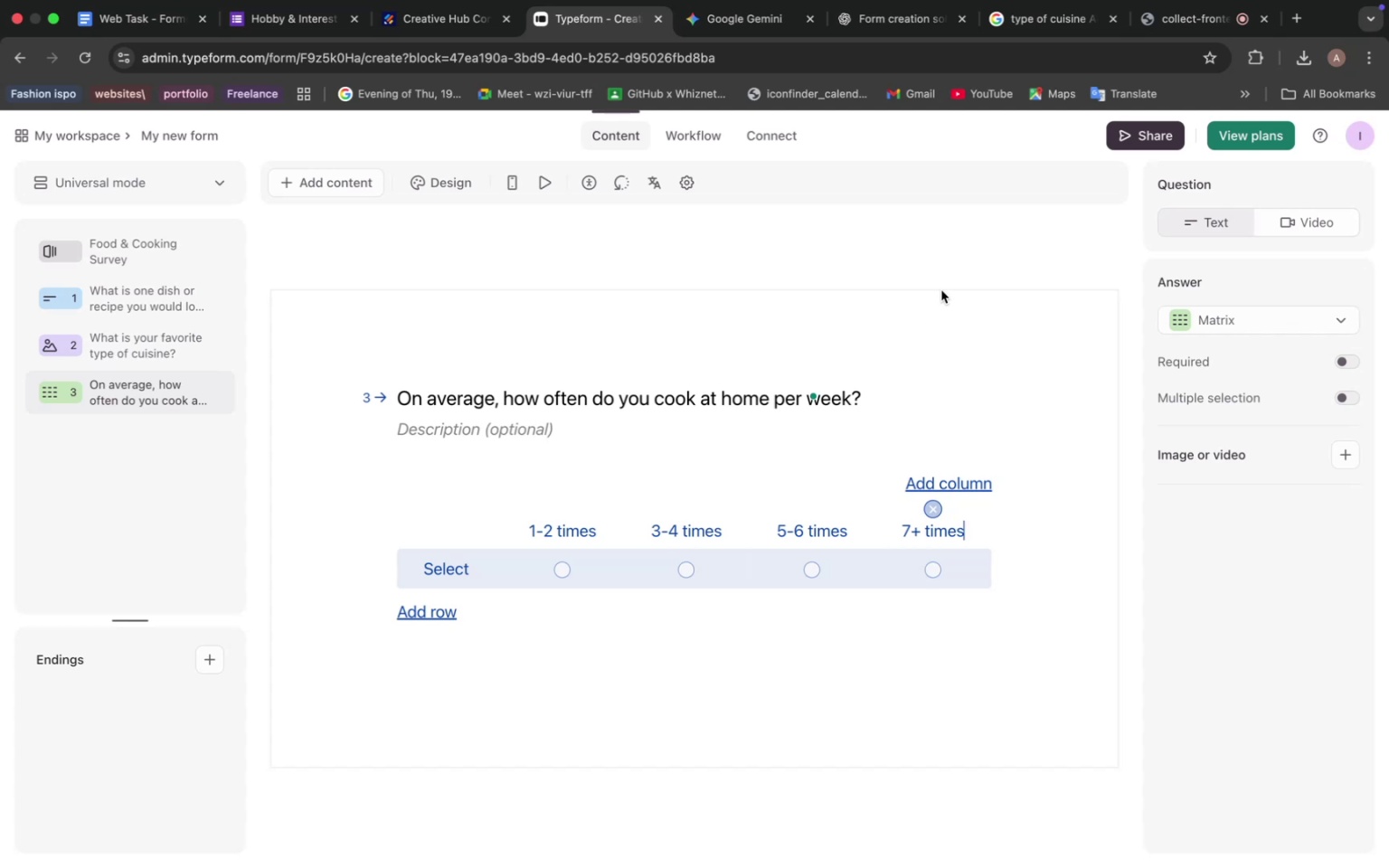 
left_click([762, 19])
 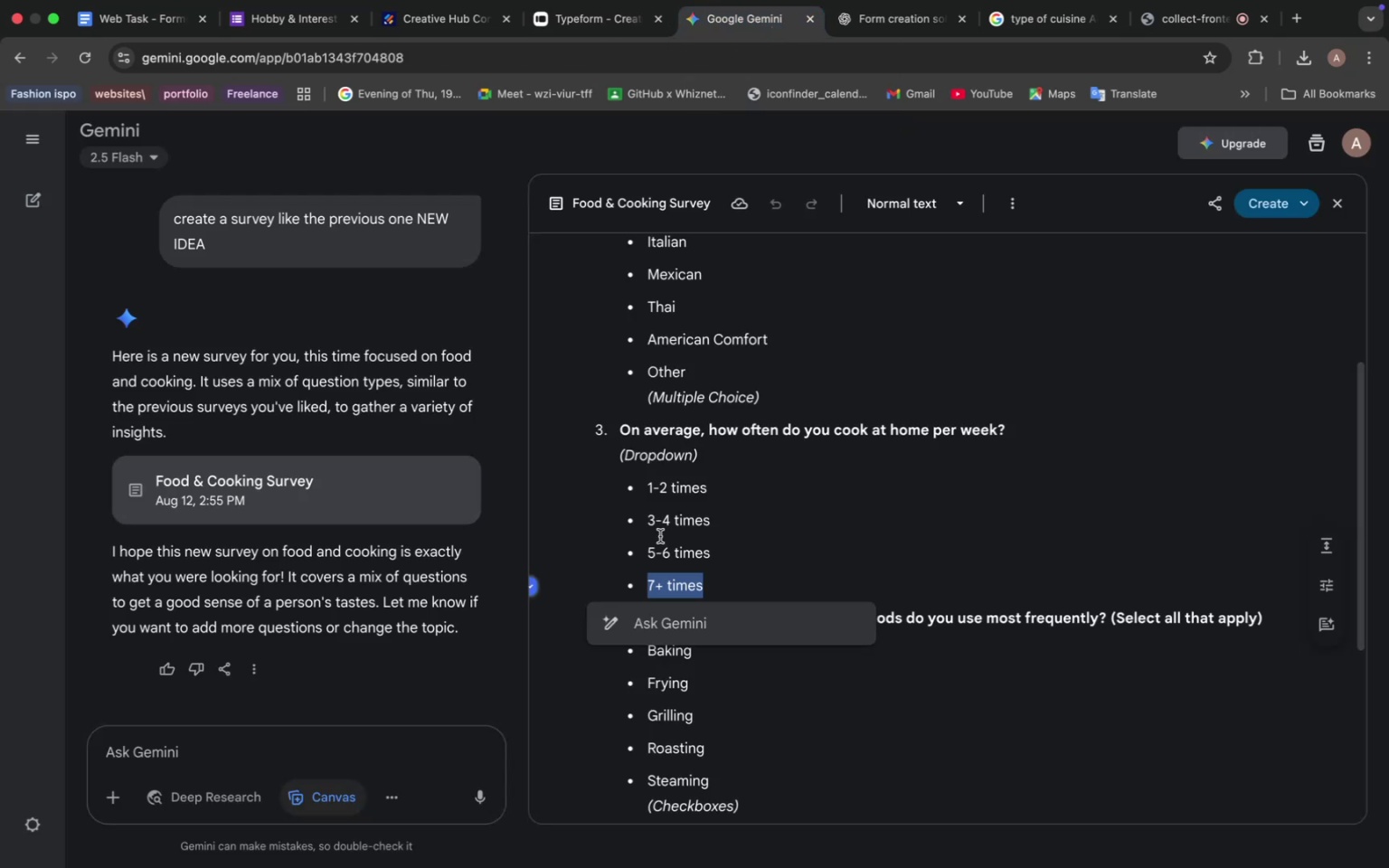 
scroll: coordinate [662, 535], scroll_direction: down, amount: 8.0
 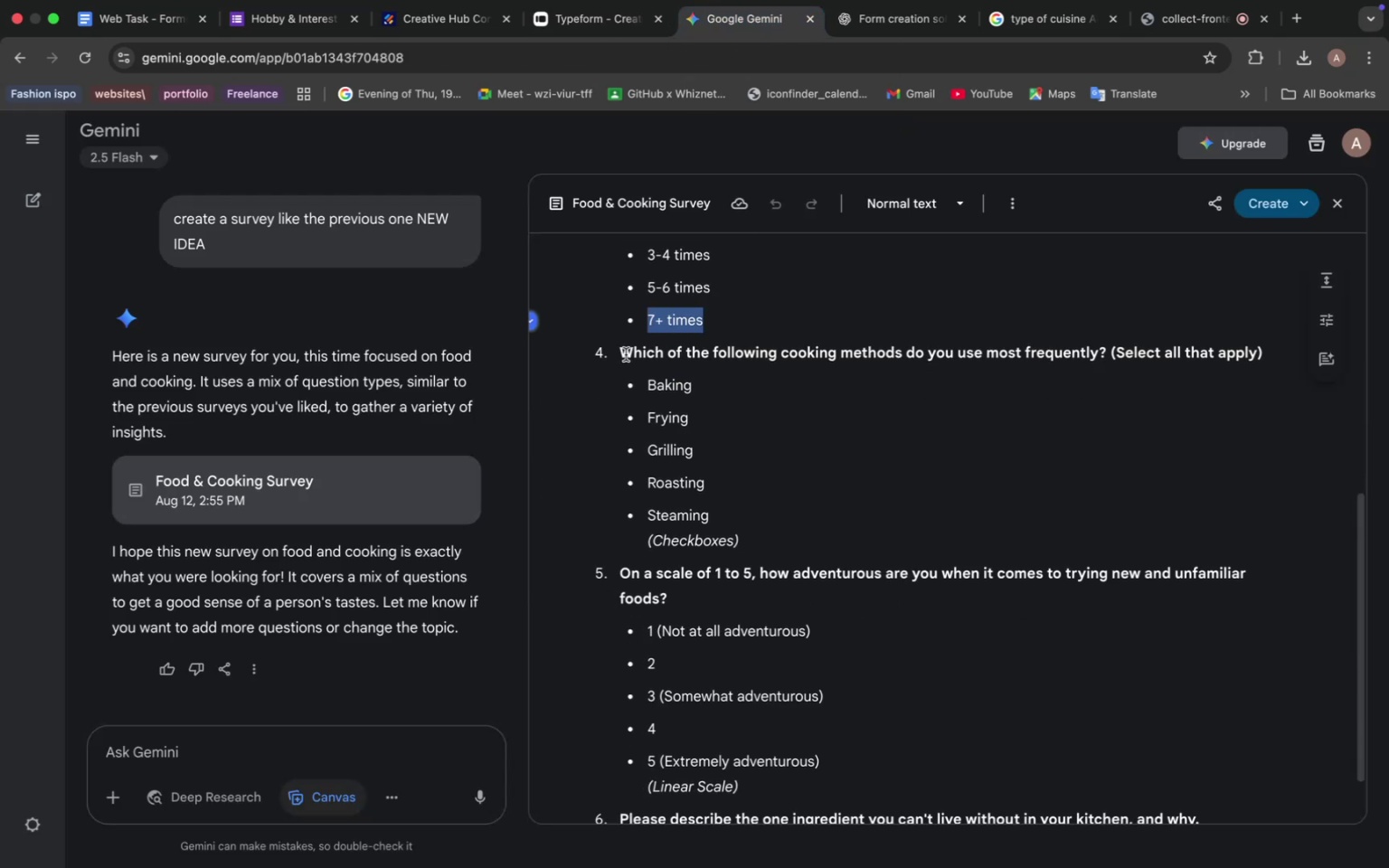 
left_click_drag(start_coordinate=[621, 353], to_coordinate=[1260, 356])
 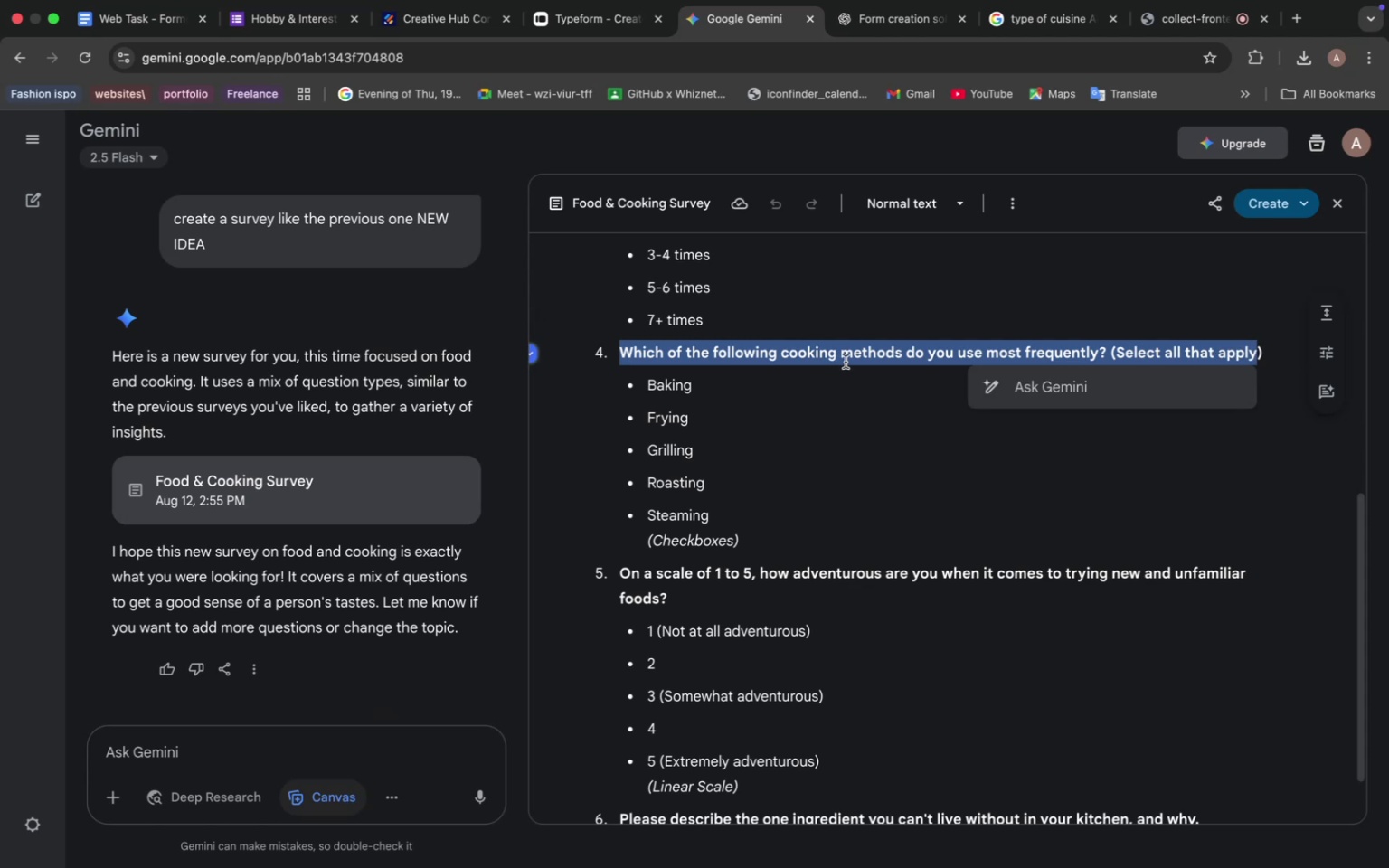 
key(Meta+C)
 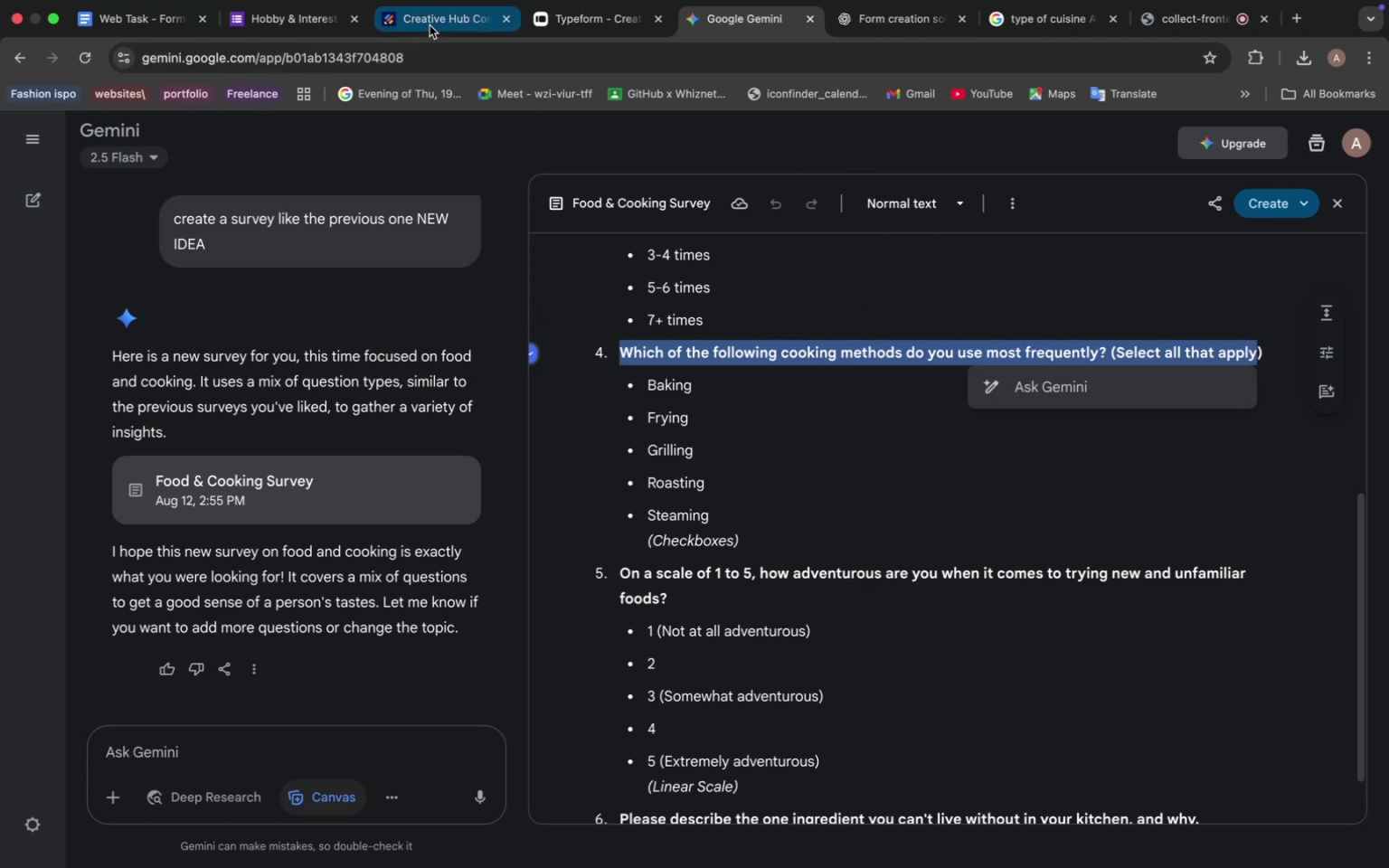 
left_click([606, 13])
 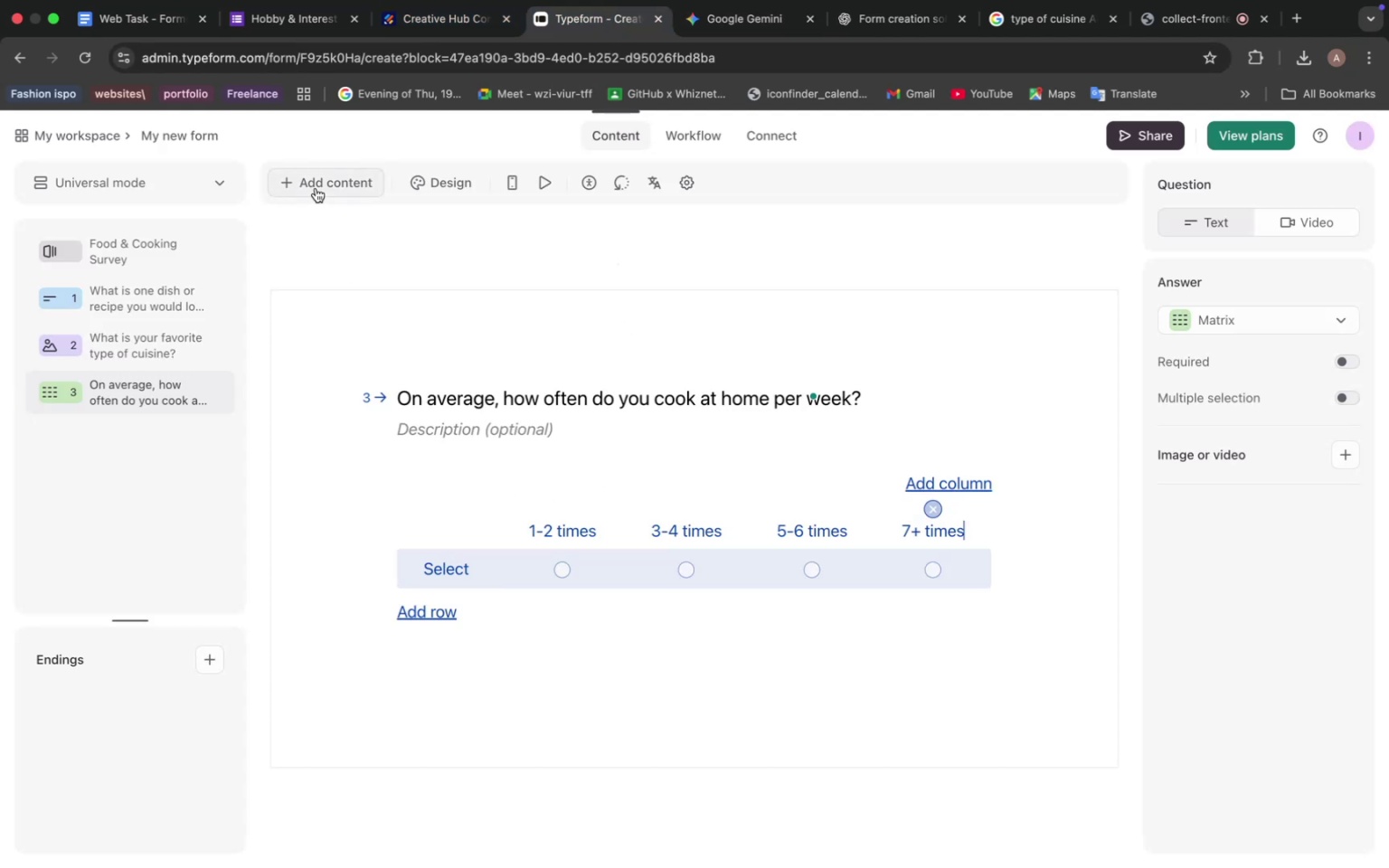 
left_click([316, 188])
 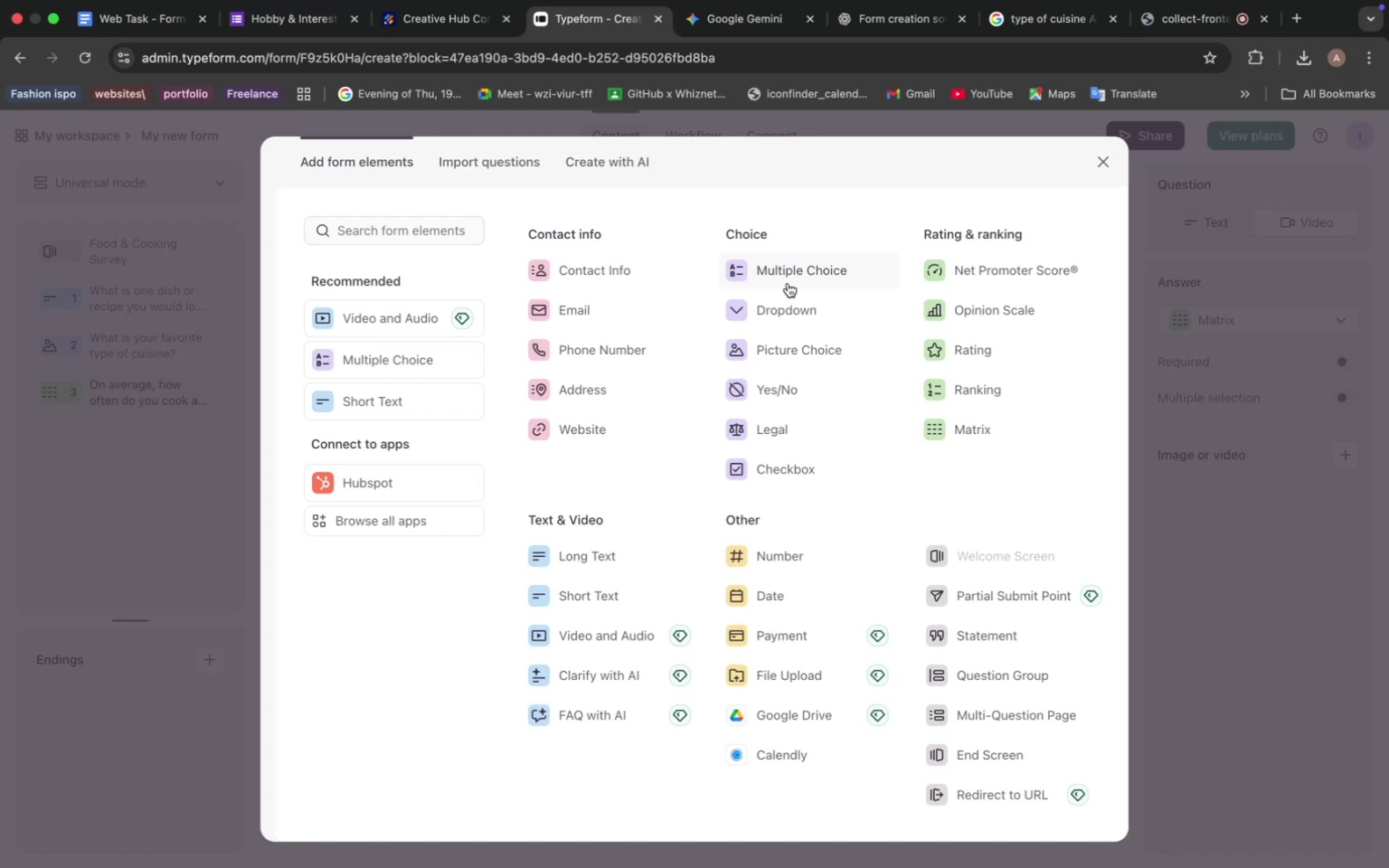 
left_click([788, 283])
 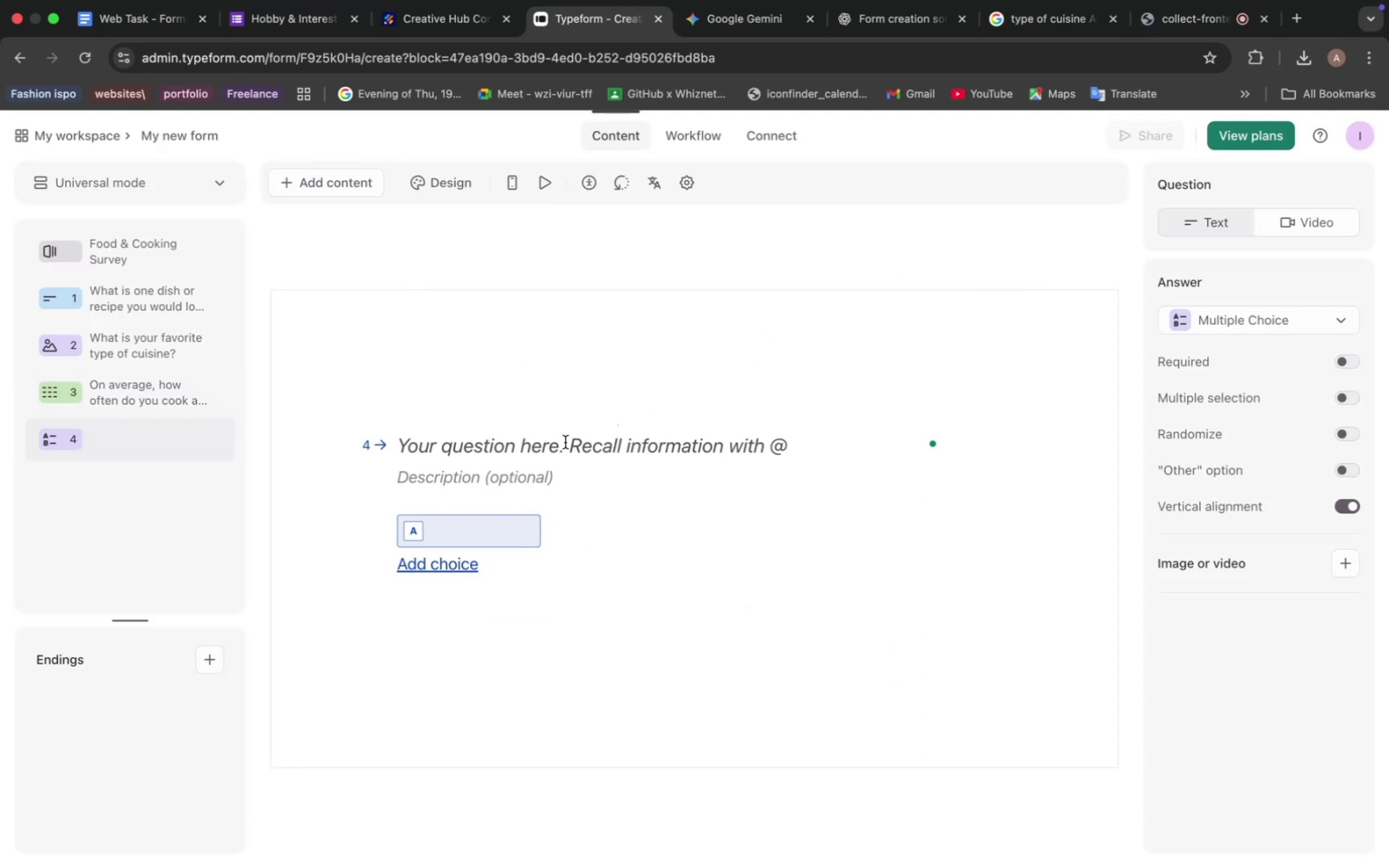 
left_click([565, 442])
 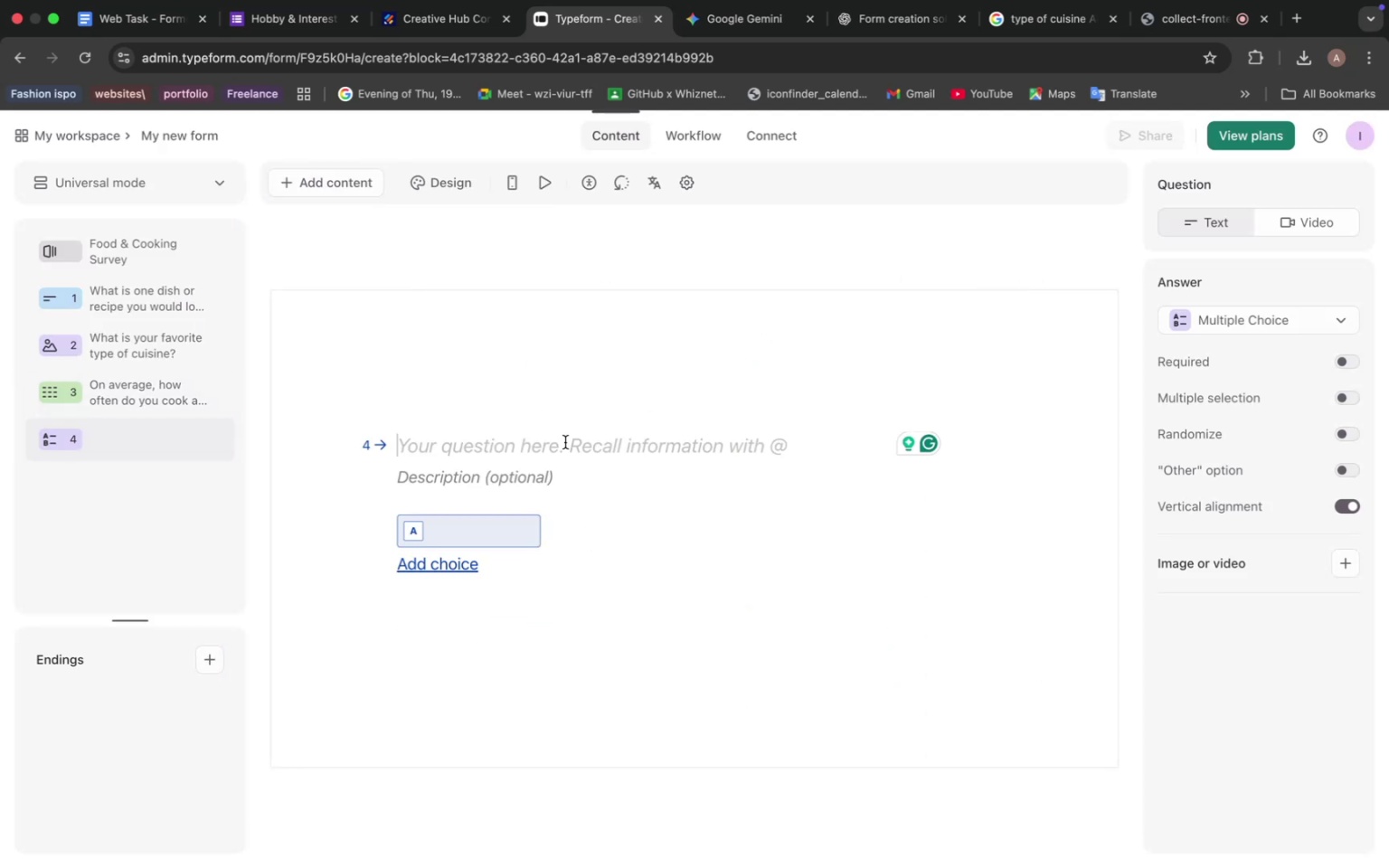 
key(Meta+V)
 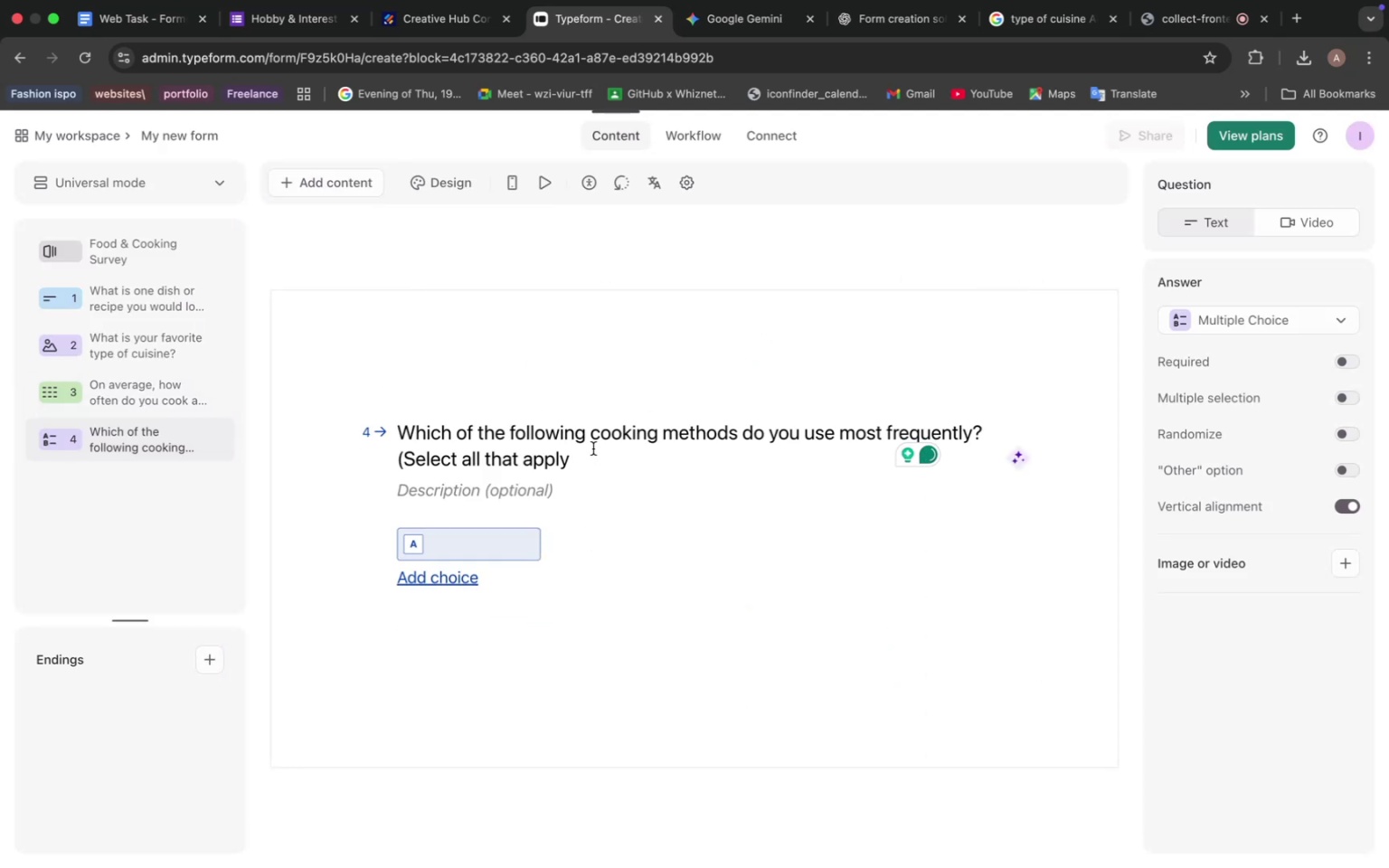 
key(Shift+0)
 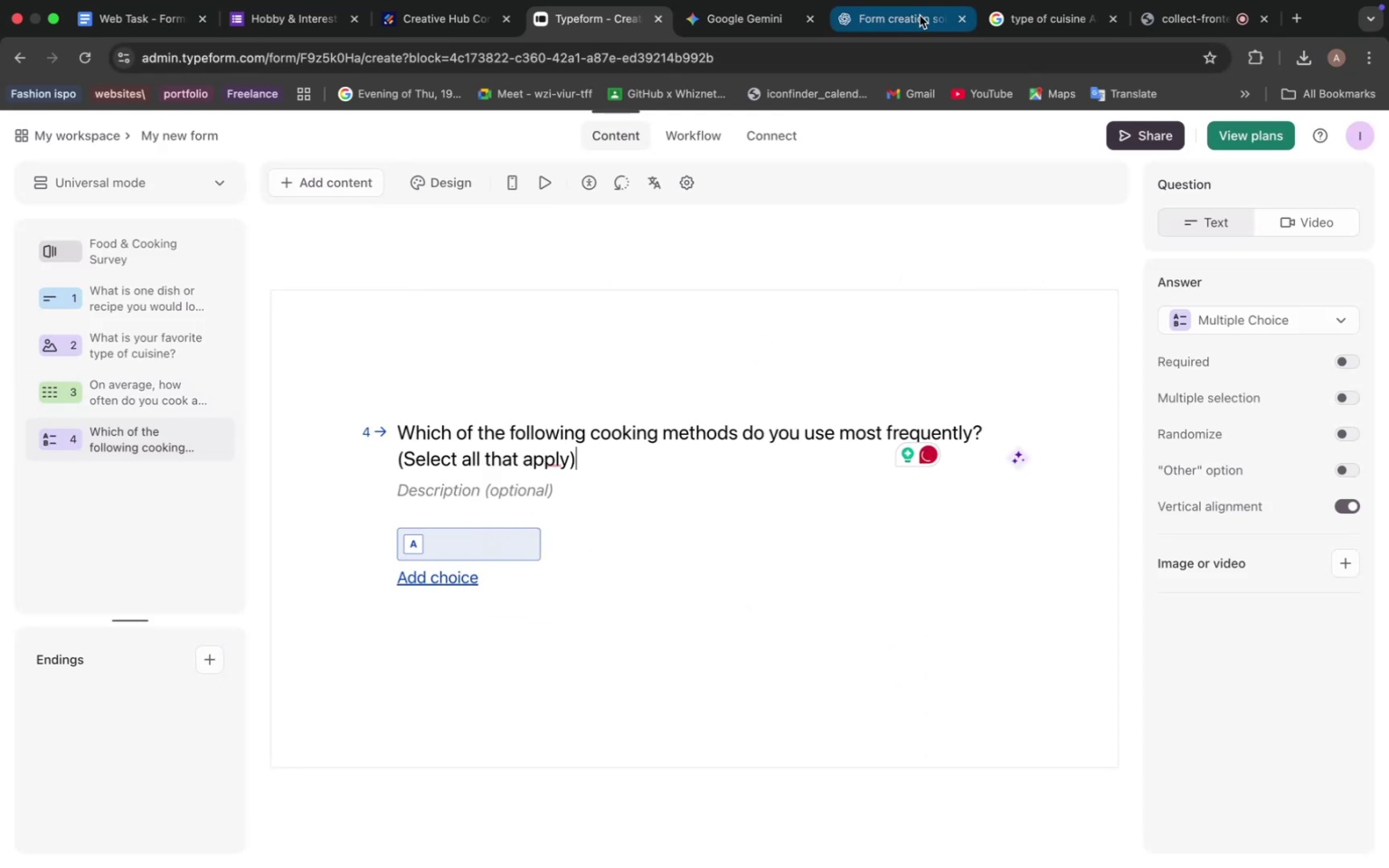 
left_click([896, 14])
 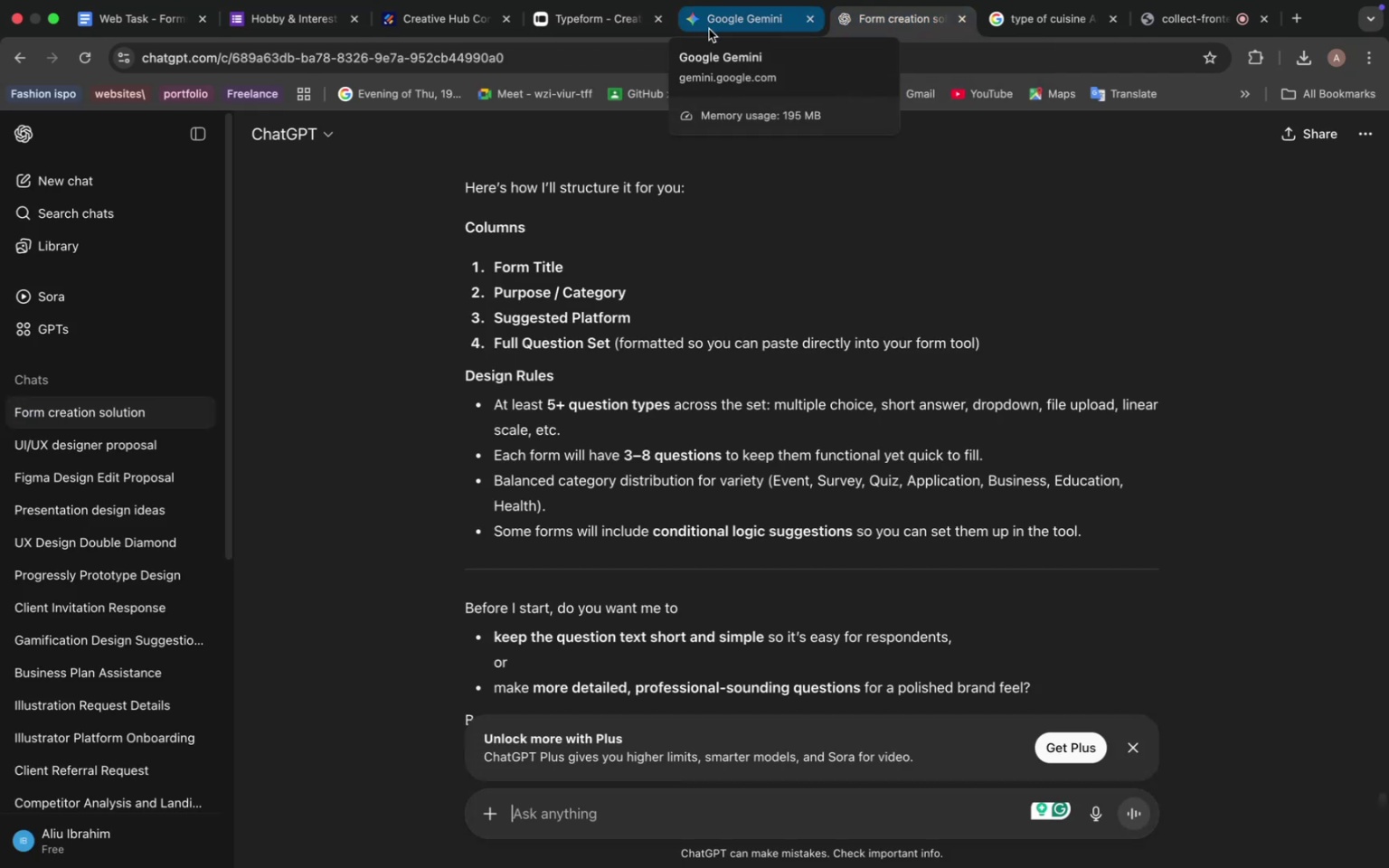 
scroll: coordinate [616, 374], scroll_direction: up, amount: 110.0
 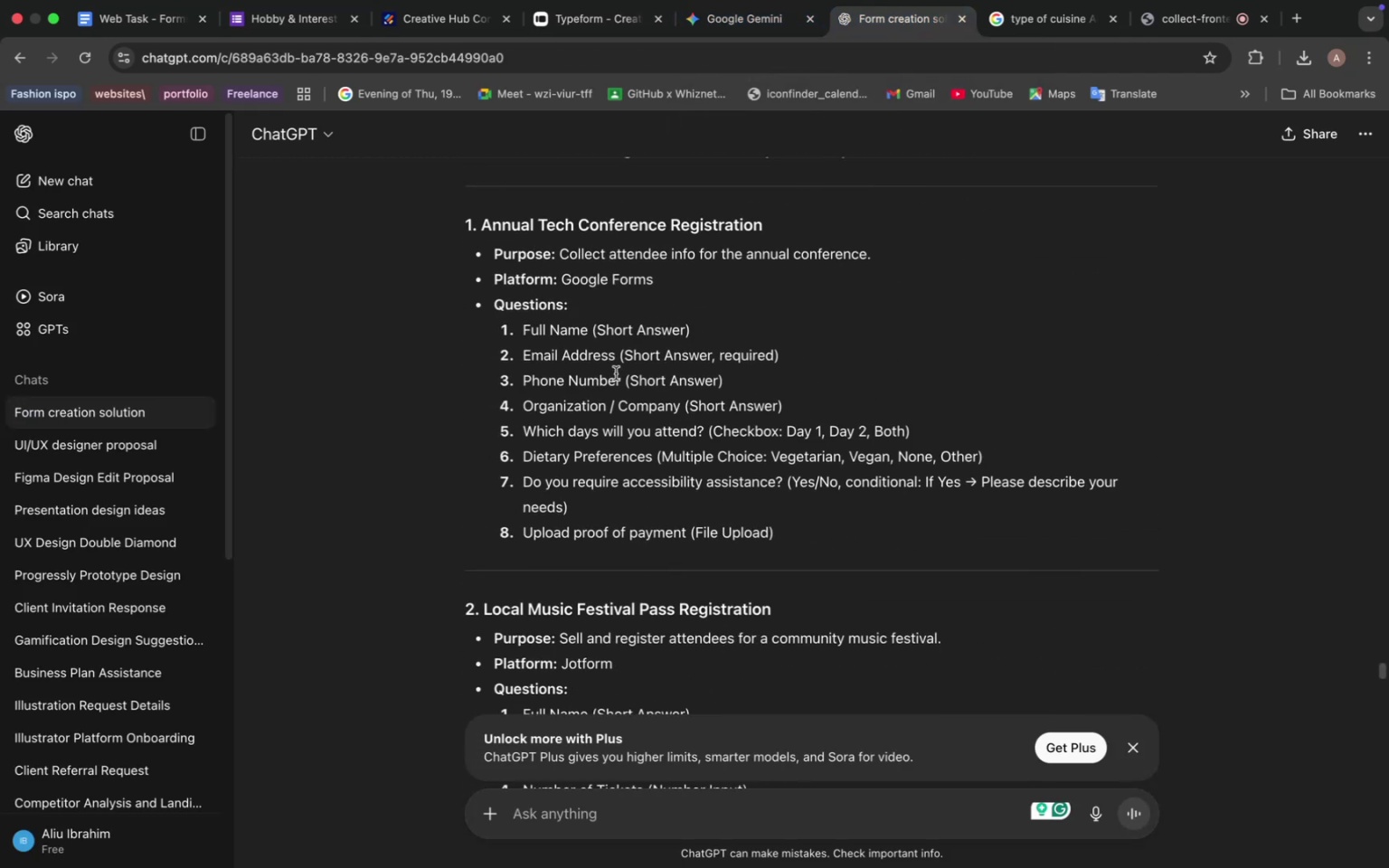 
scroll: coordinate [616, 373], scroll_direction: down, amount: 17.0
 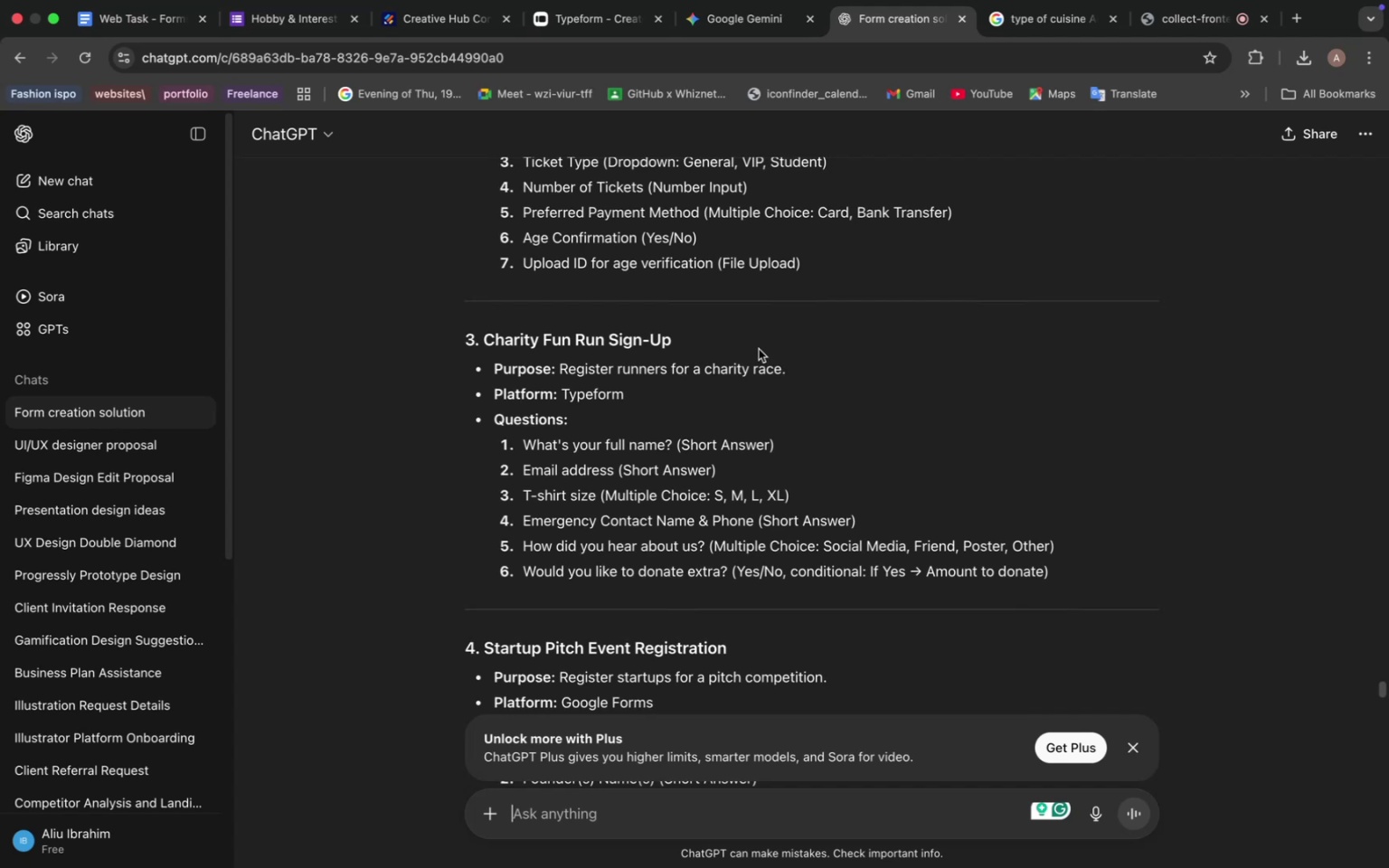 
wait(7.28)
 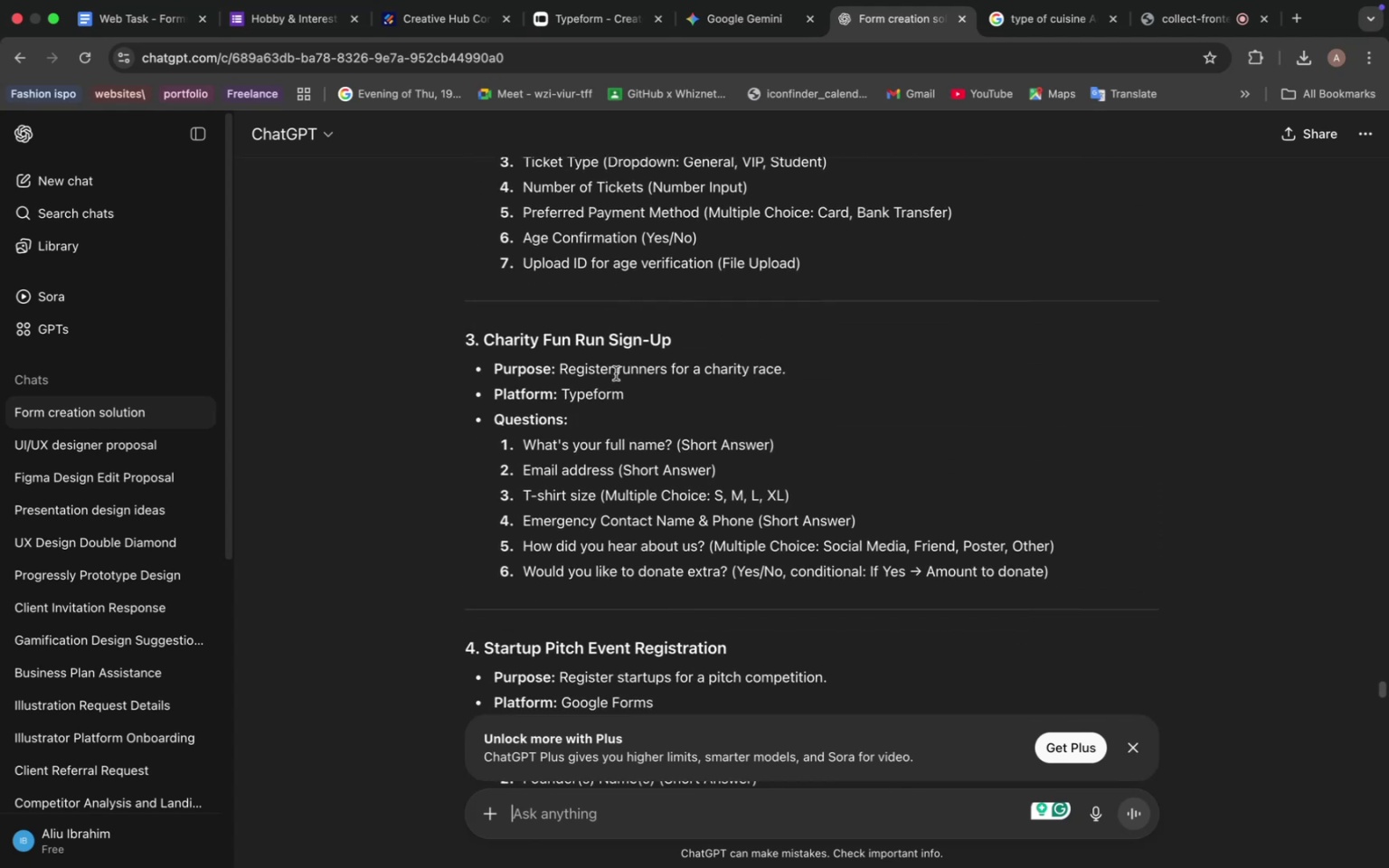 
left_click([743, 21])
 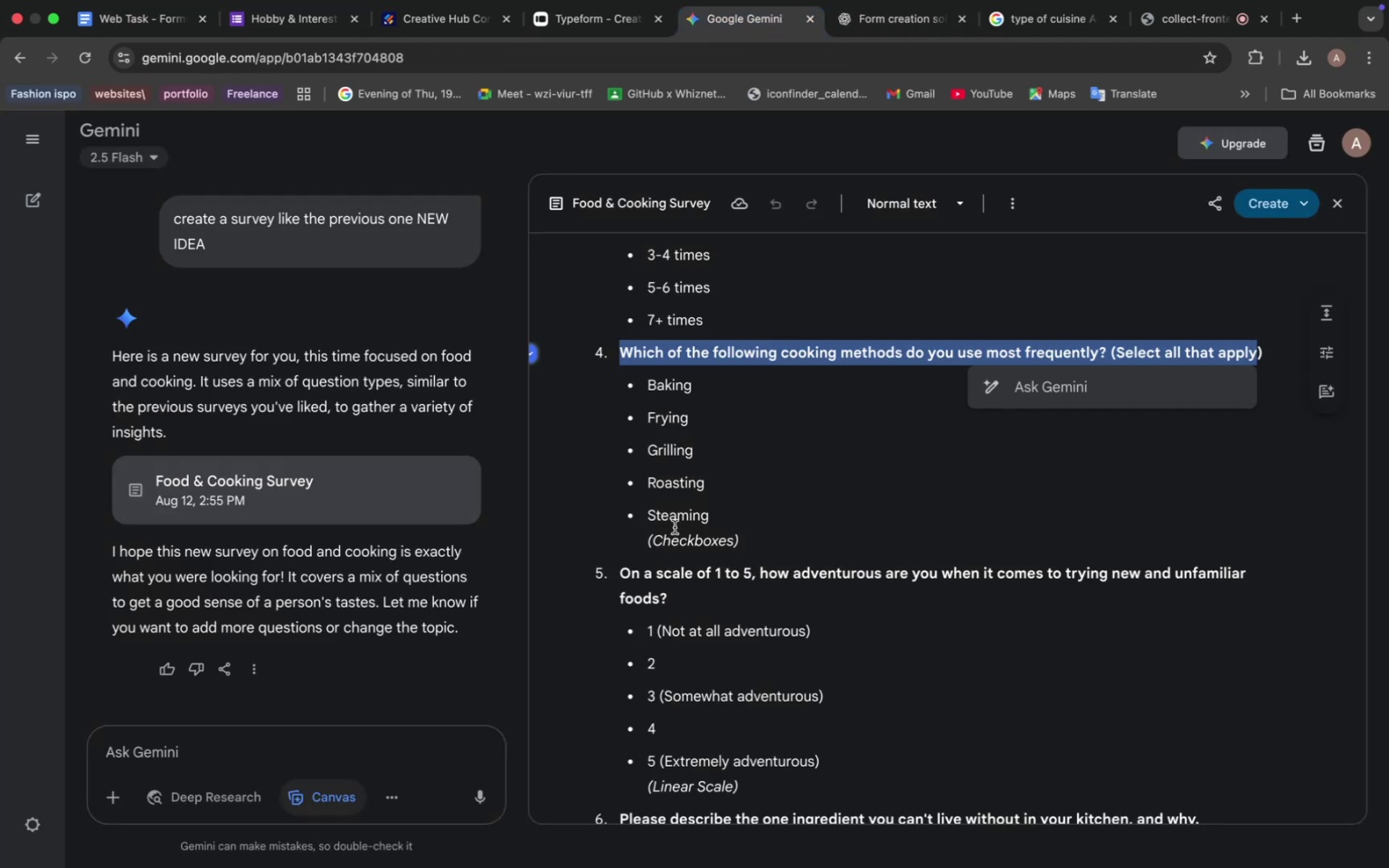 
scroll: coordinate [704, 481], scroll_direction: down, amount: 3.0
 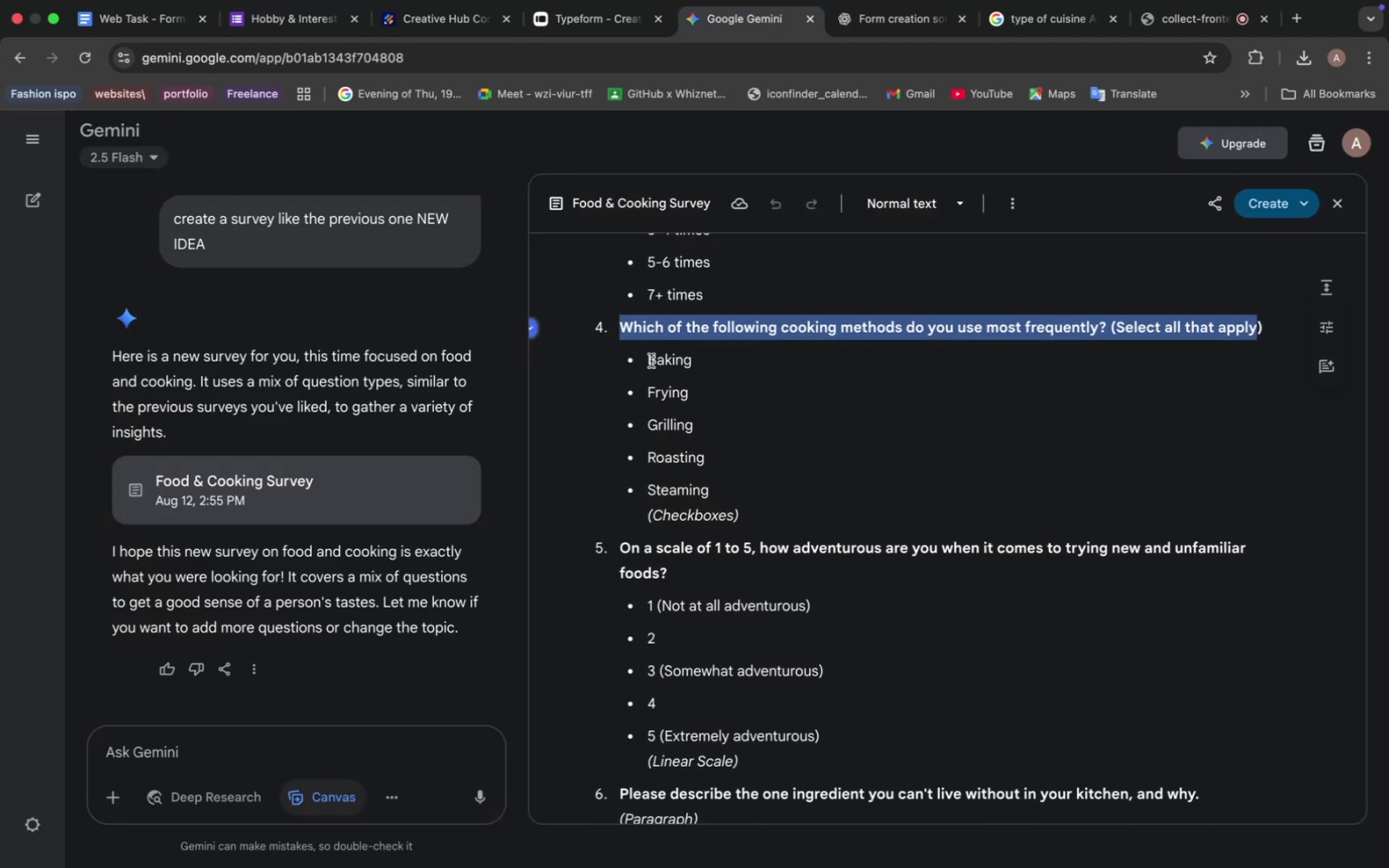 
left_click_drag(start_coordinate=[649, 360], to_coordinate=[716, 493])
 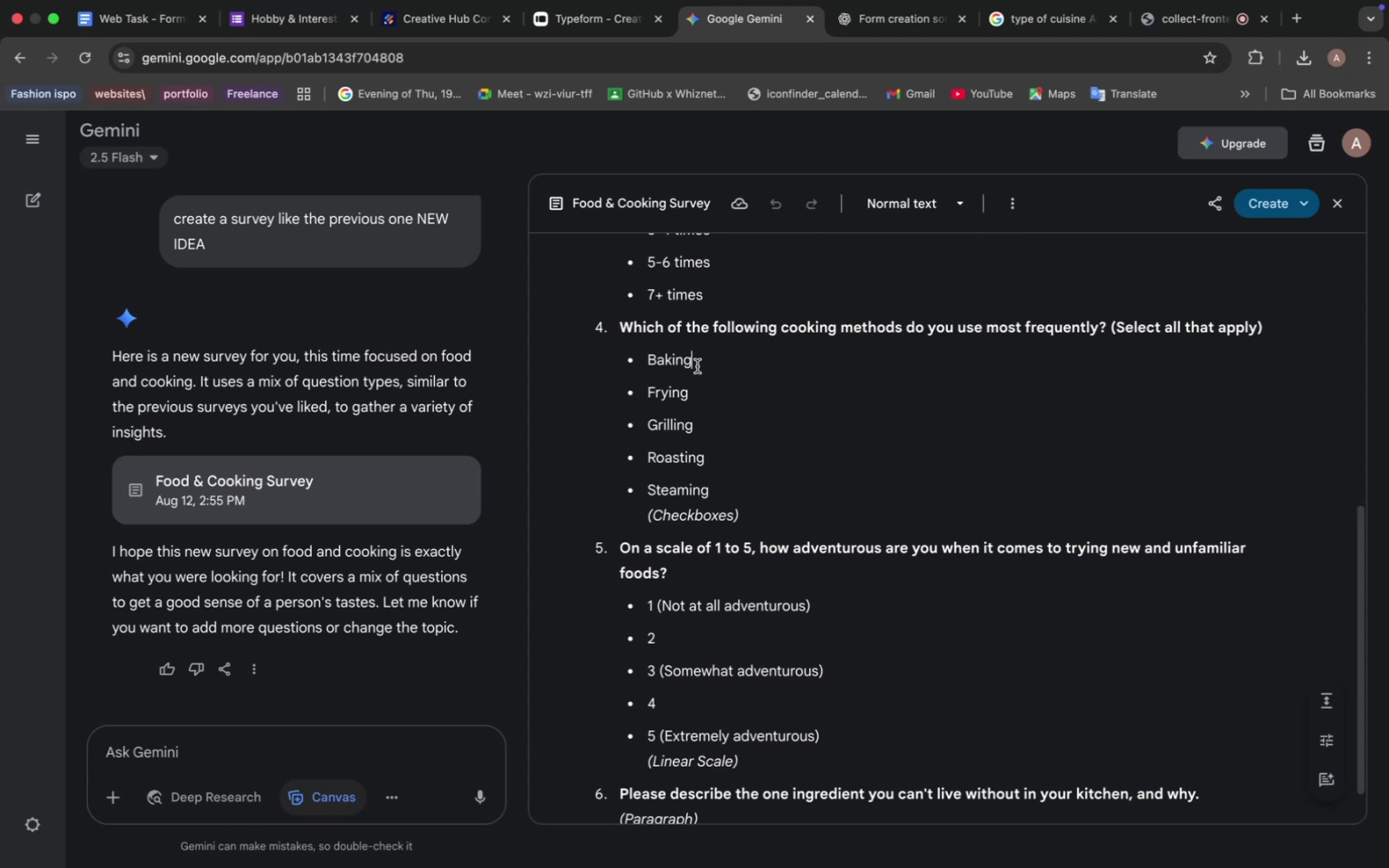 
left_click([696, 366])
 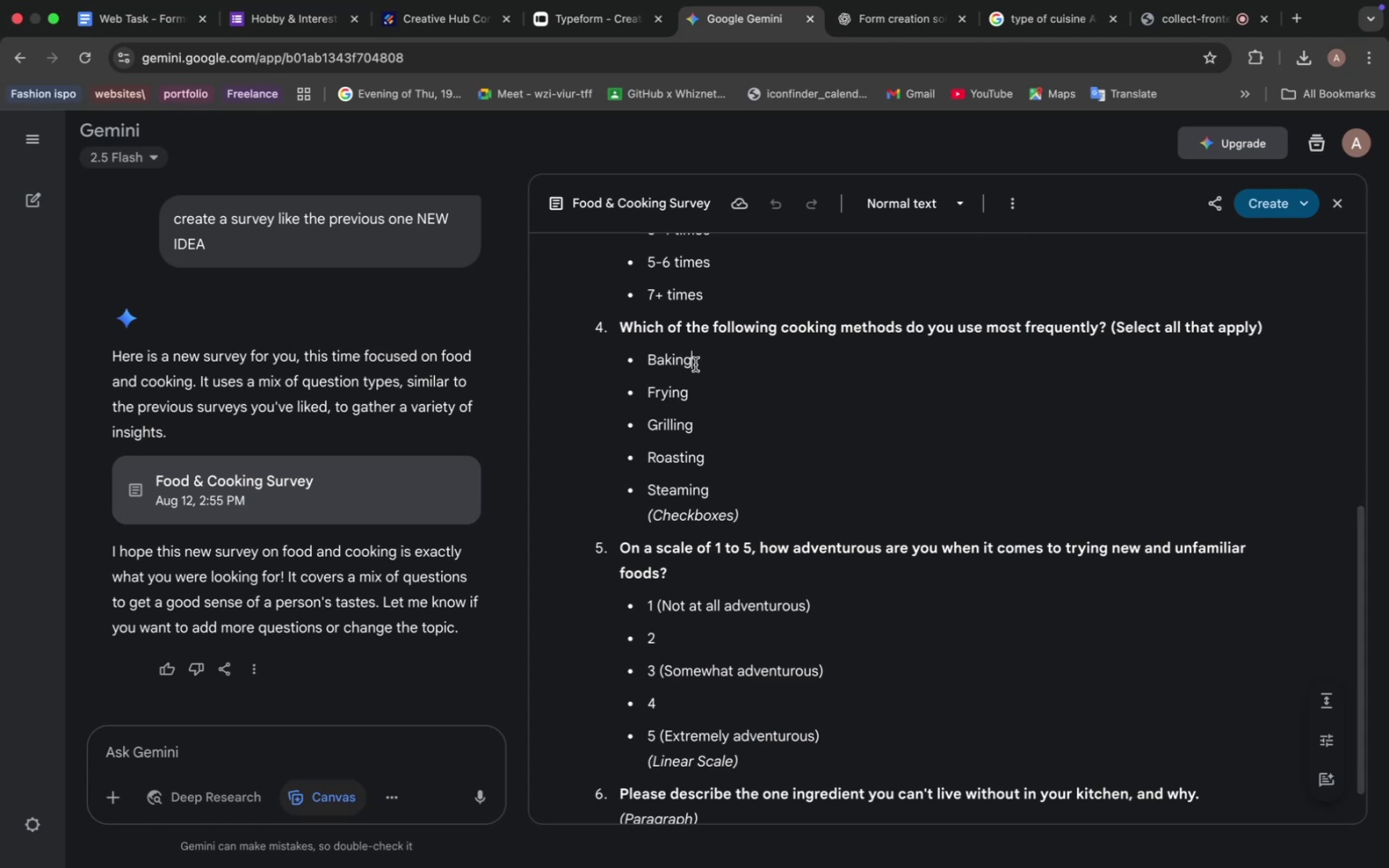 
left_click_drag(start_coordinate=[698, 364], to_coordinate=[647, 359])
 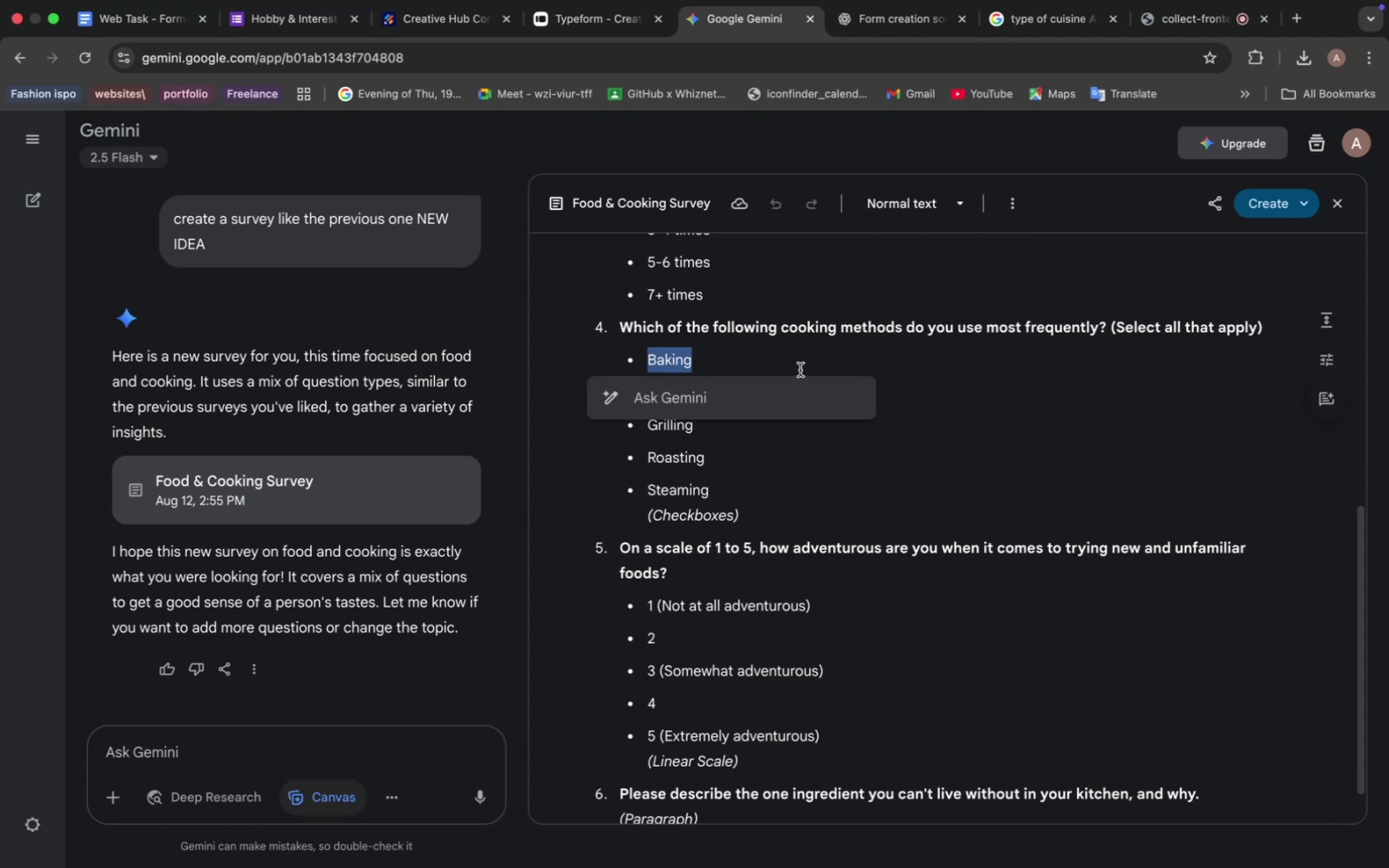 
key(Meta+C)
 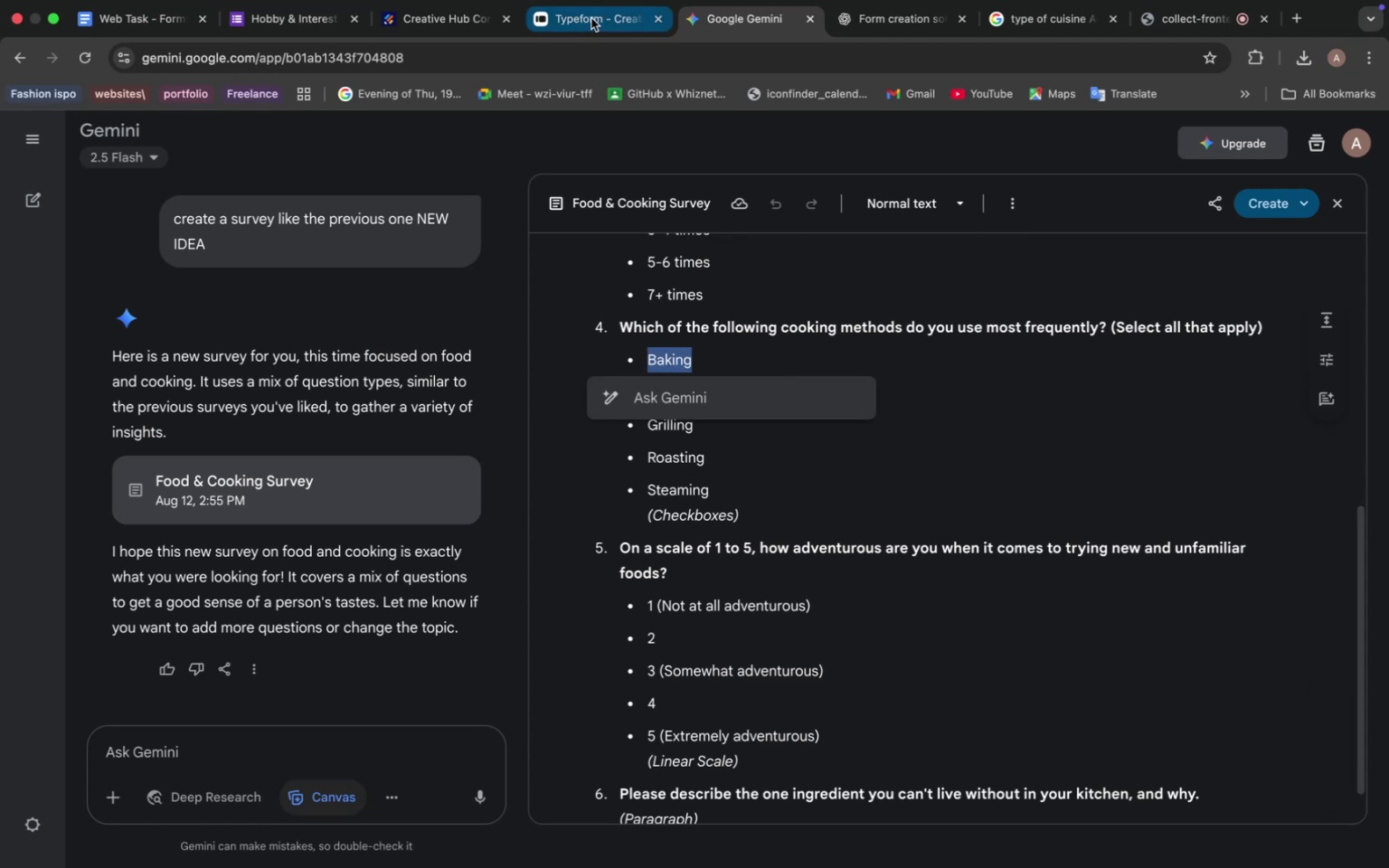 
left_click([591, 18])
 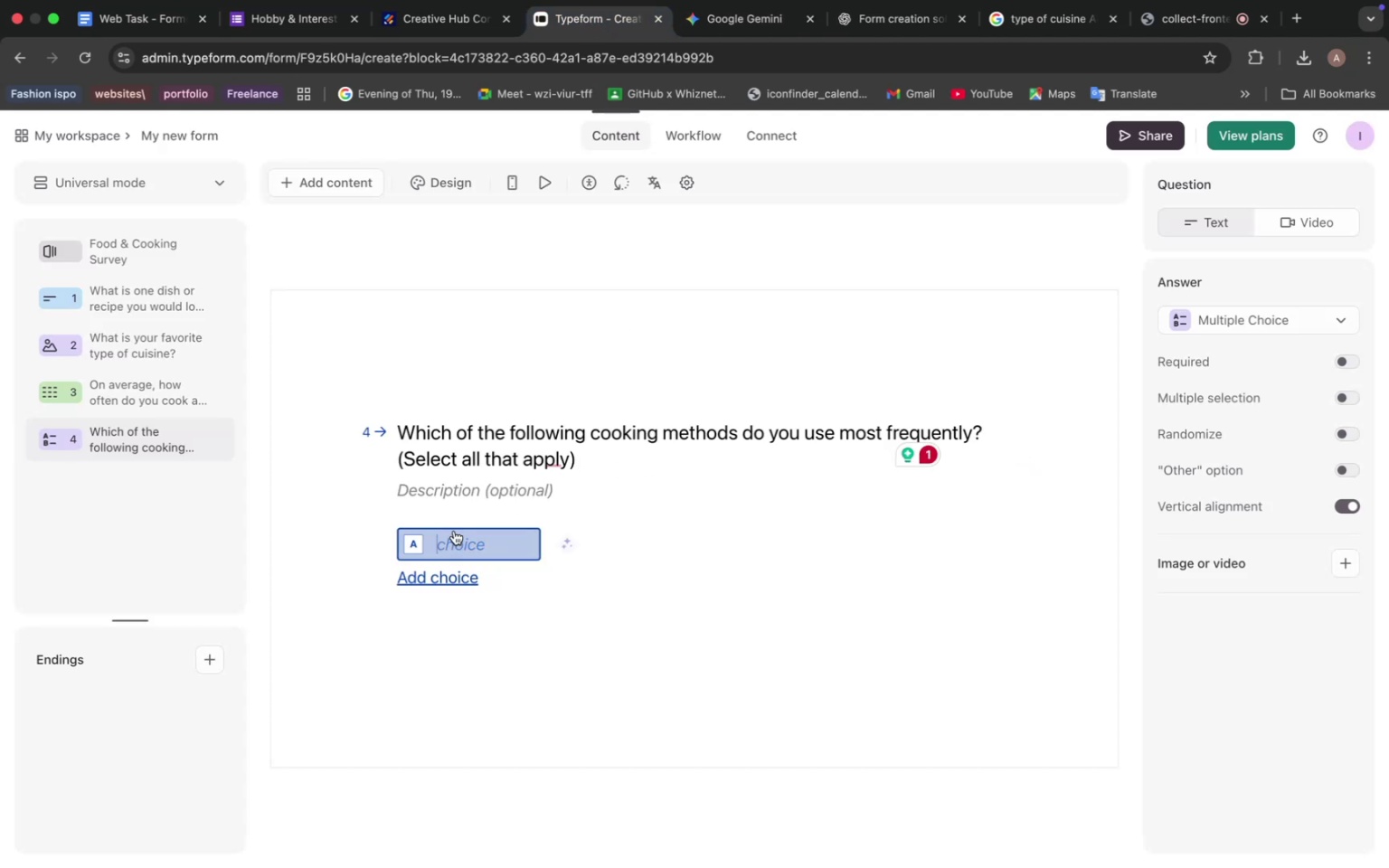 
key(Meta+V)
 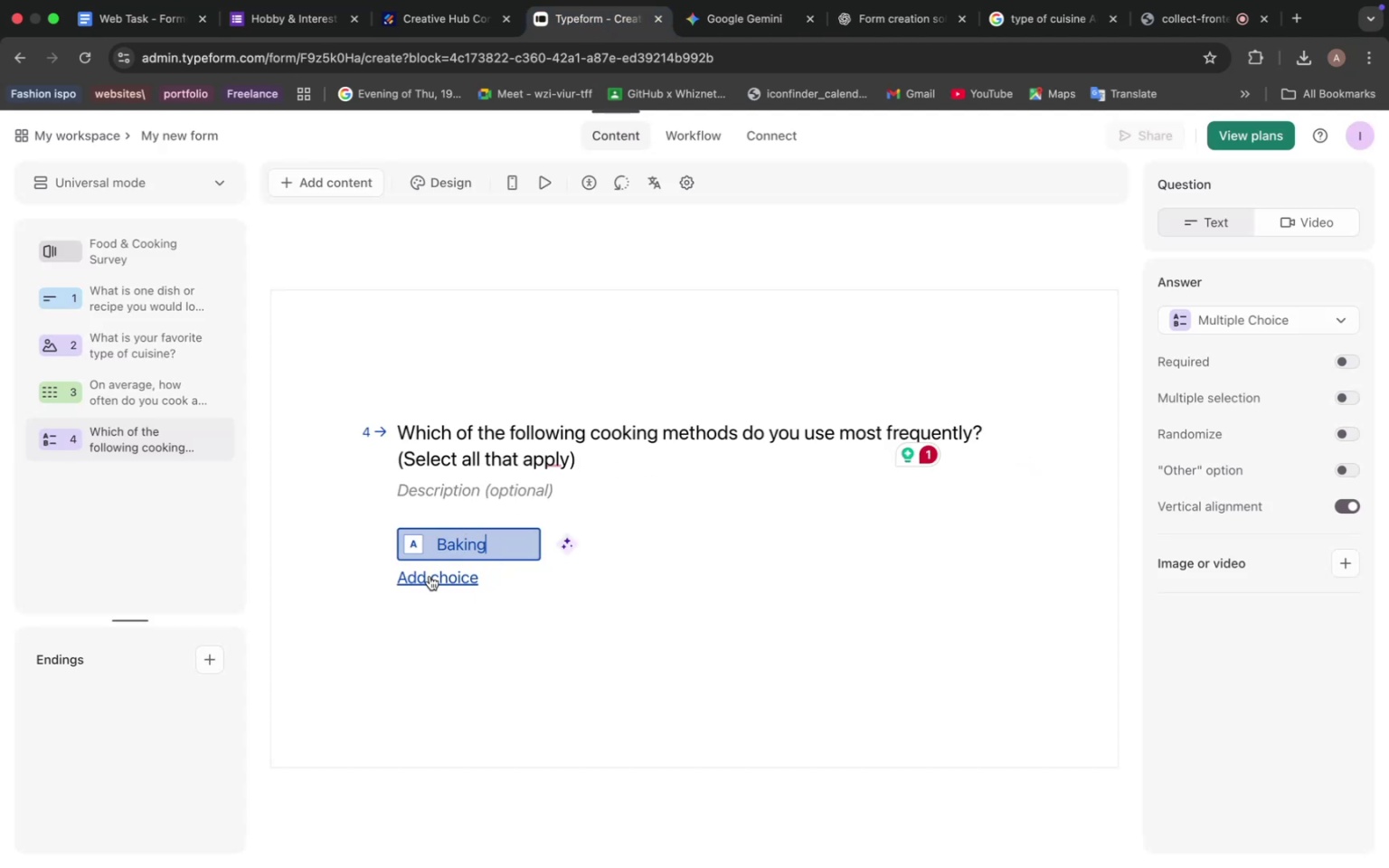 
left_click([430, 577])
 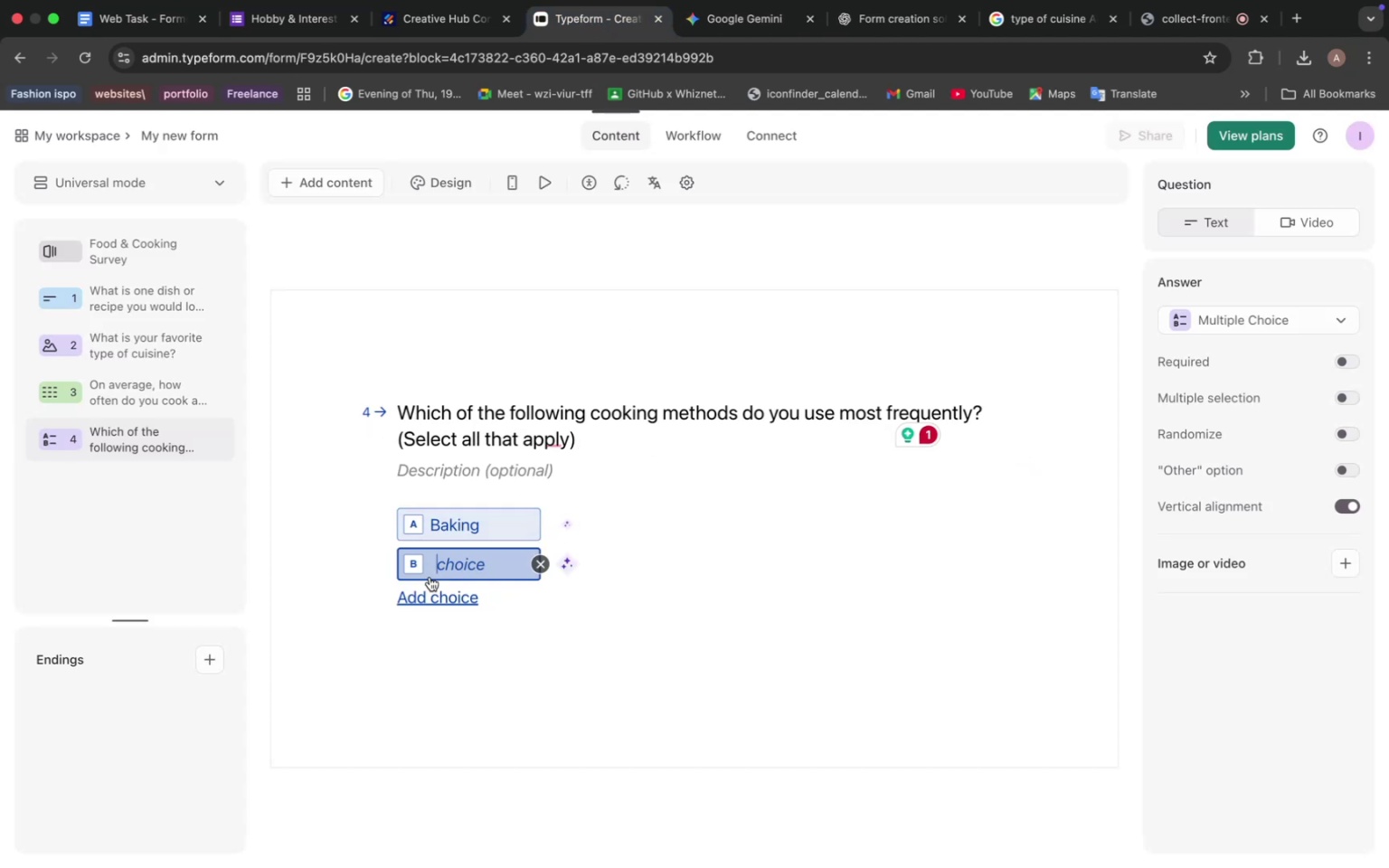 
left_click([430, 577])
 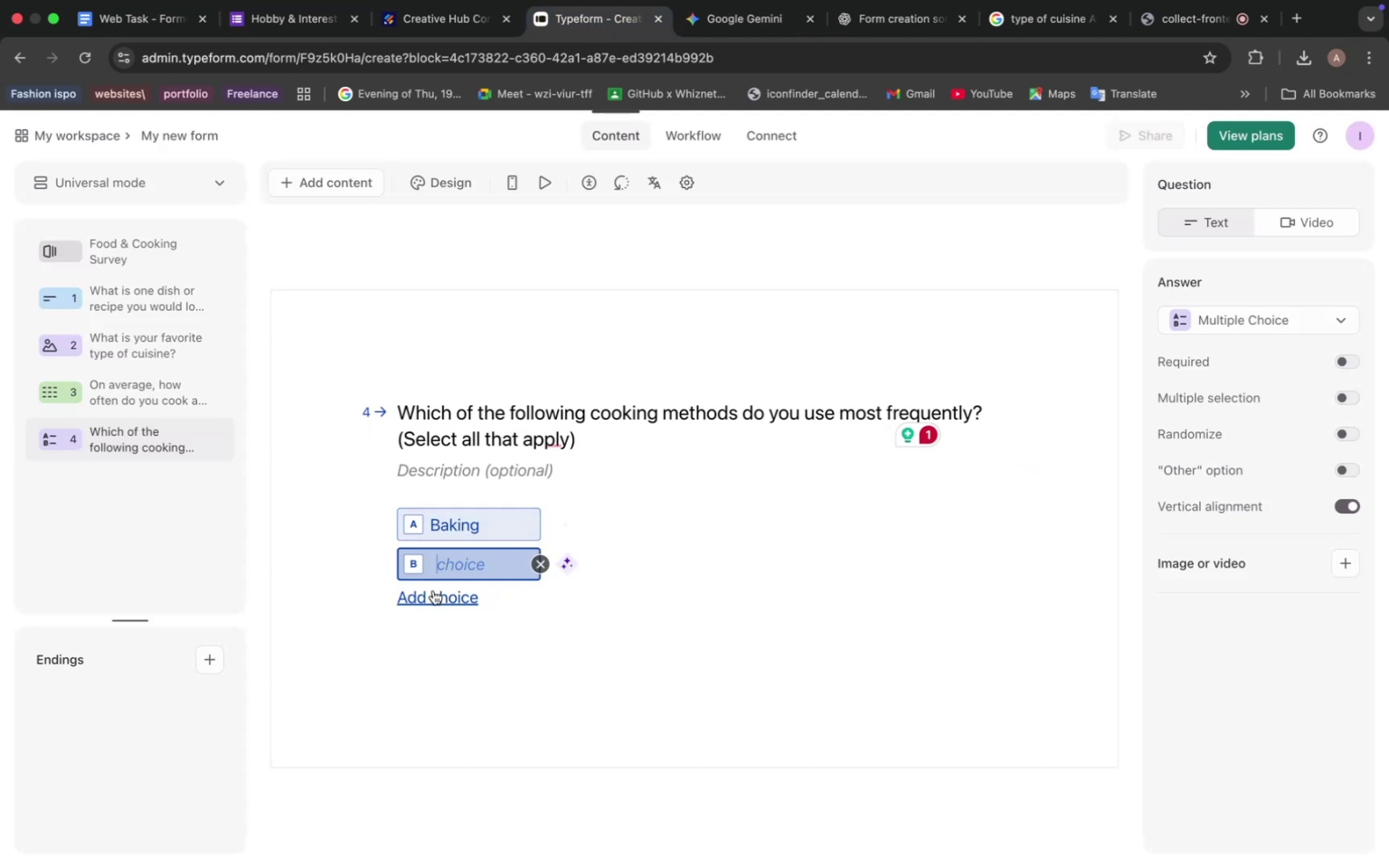 
left_click([433, 590])
 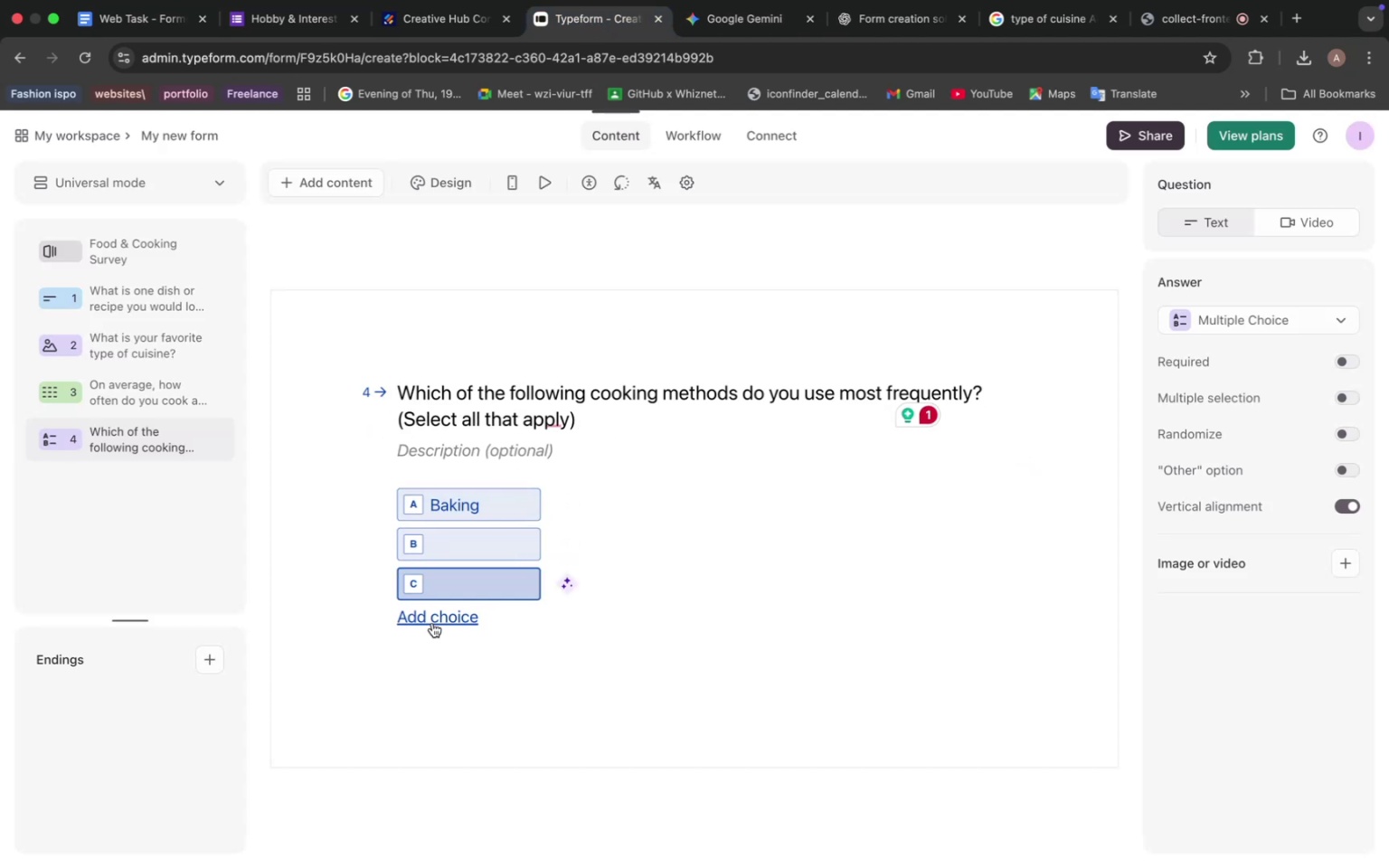 
left_click([432, 623])
 